 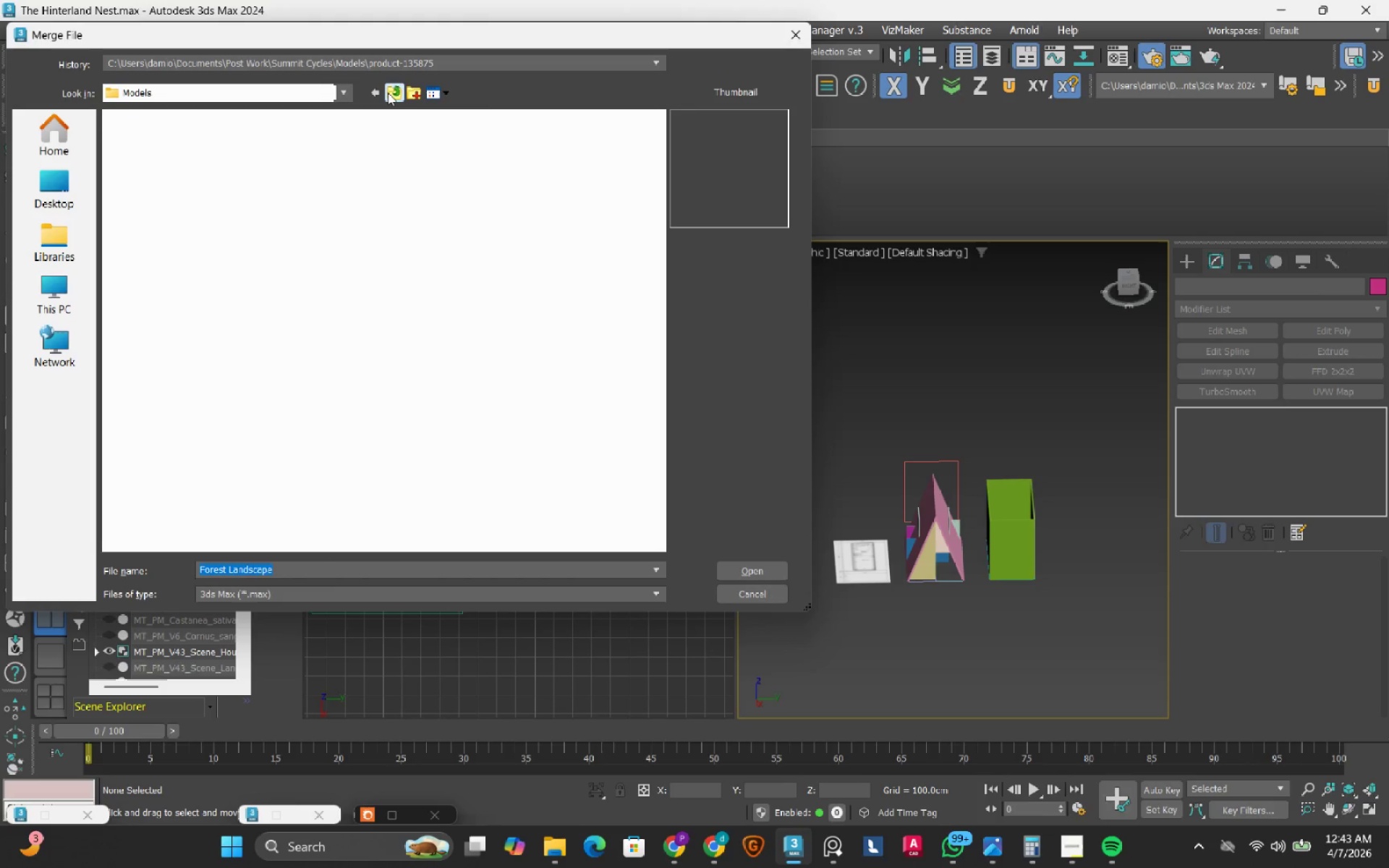 
double_click([232, 144])
 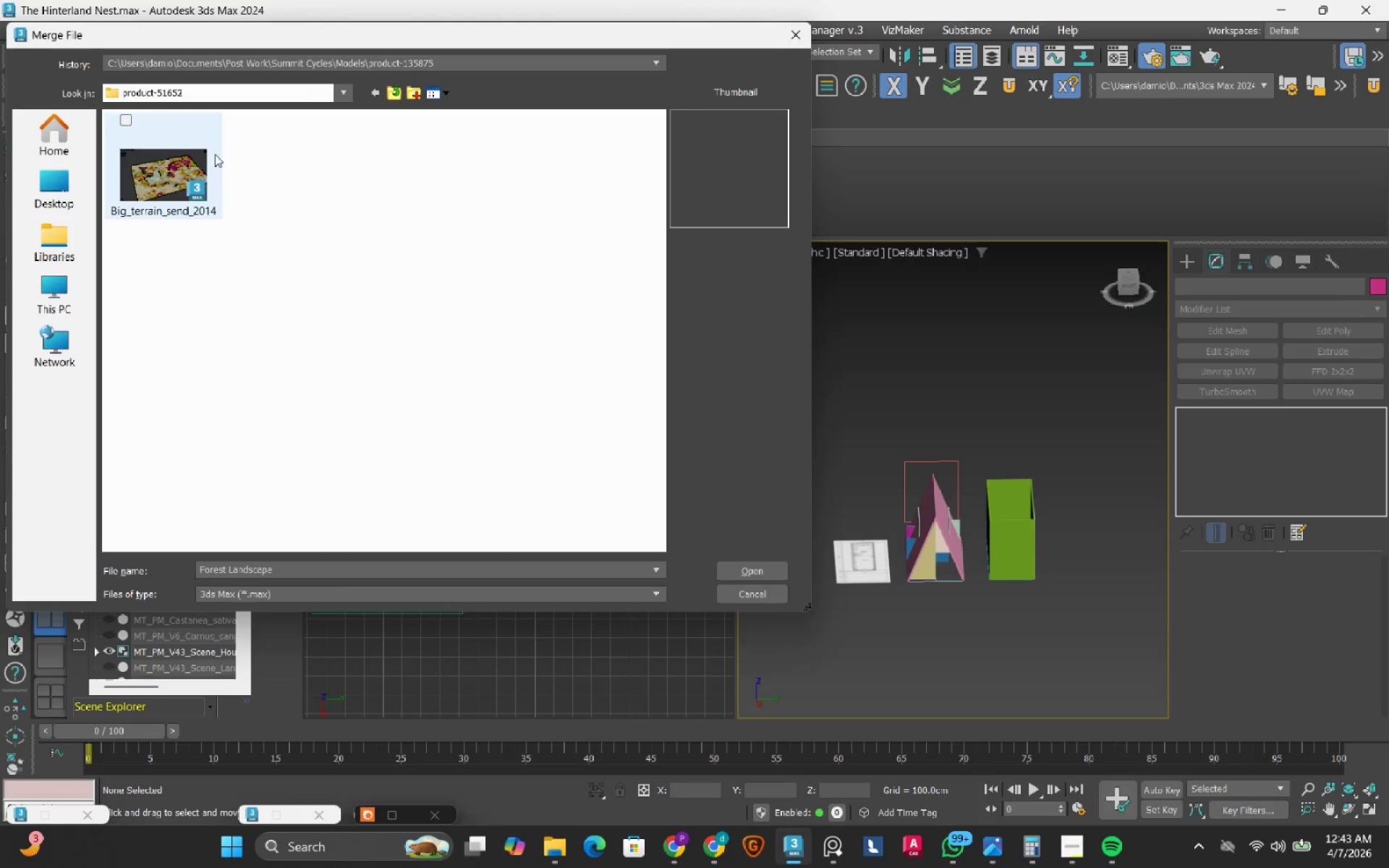 
 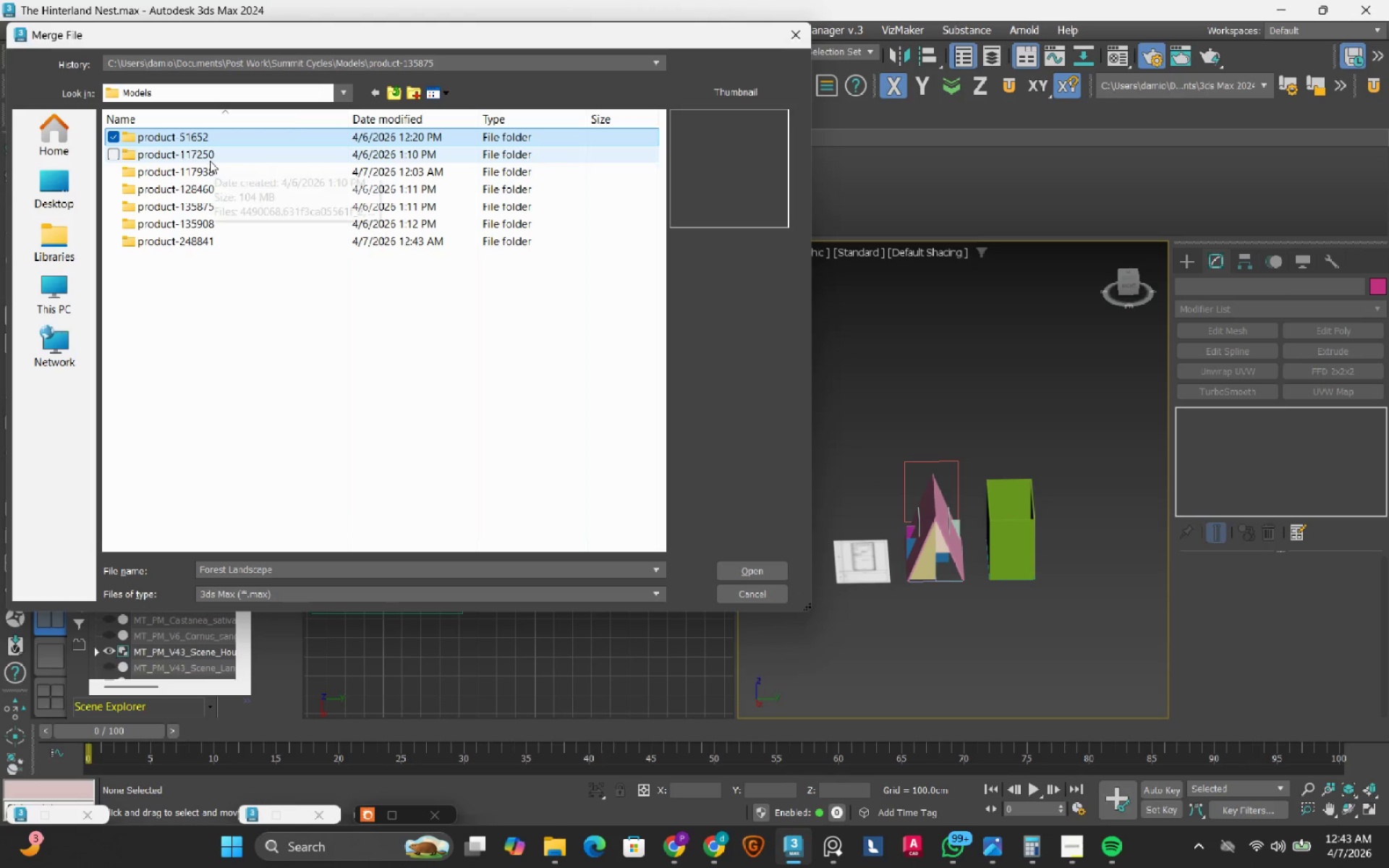 
double_click([210, 161])
 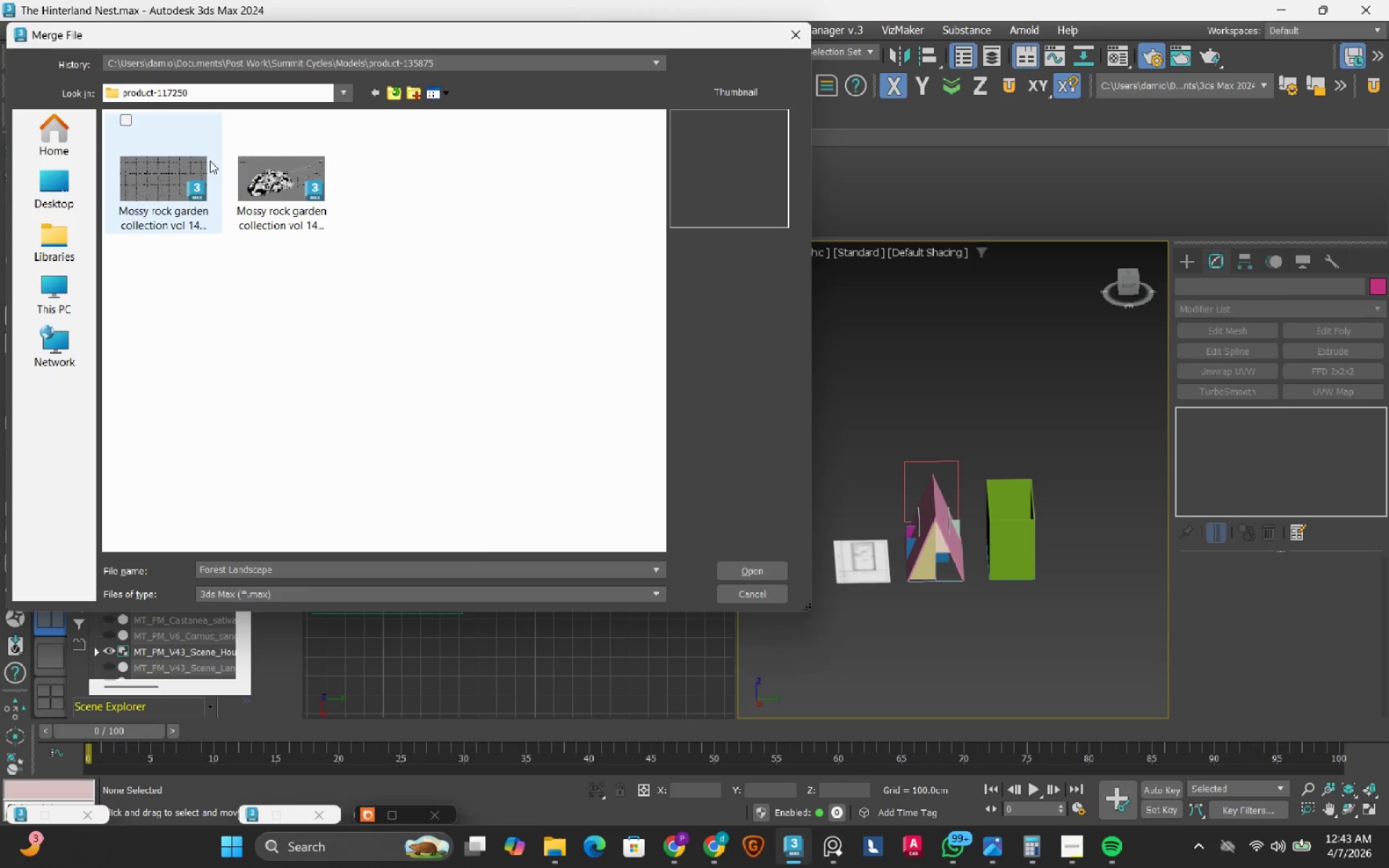 
 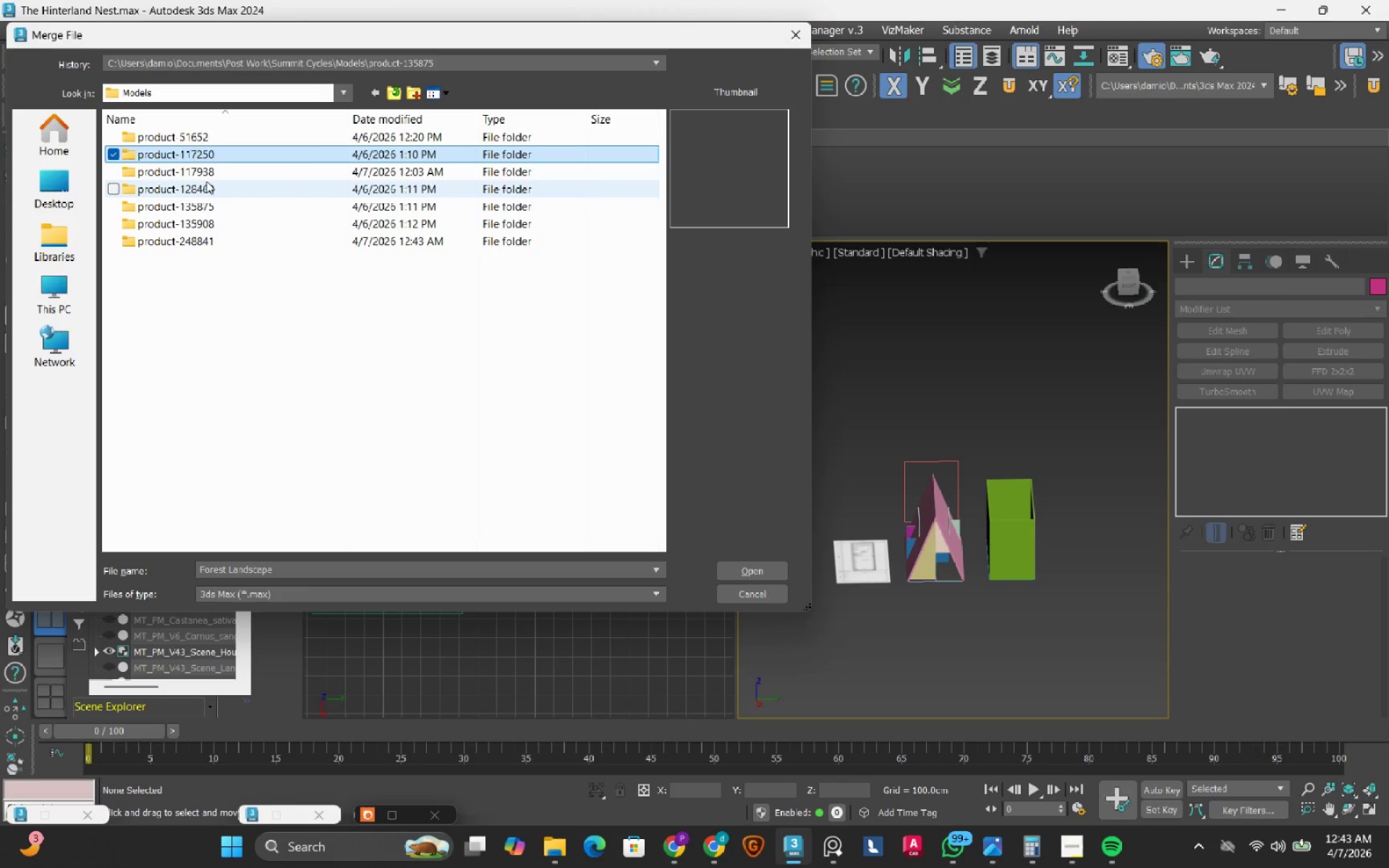 
left_click([206, 181])
 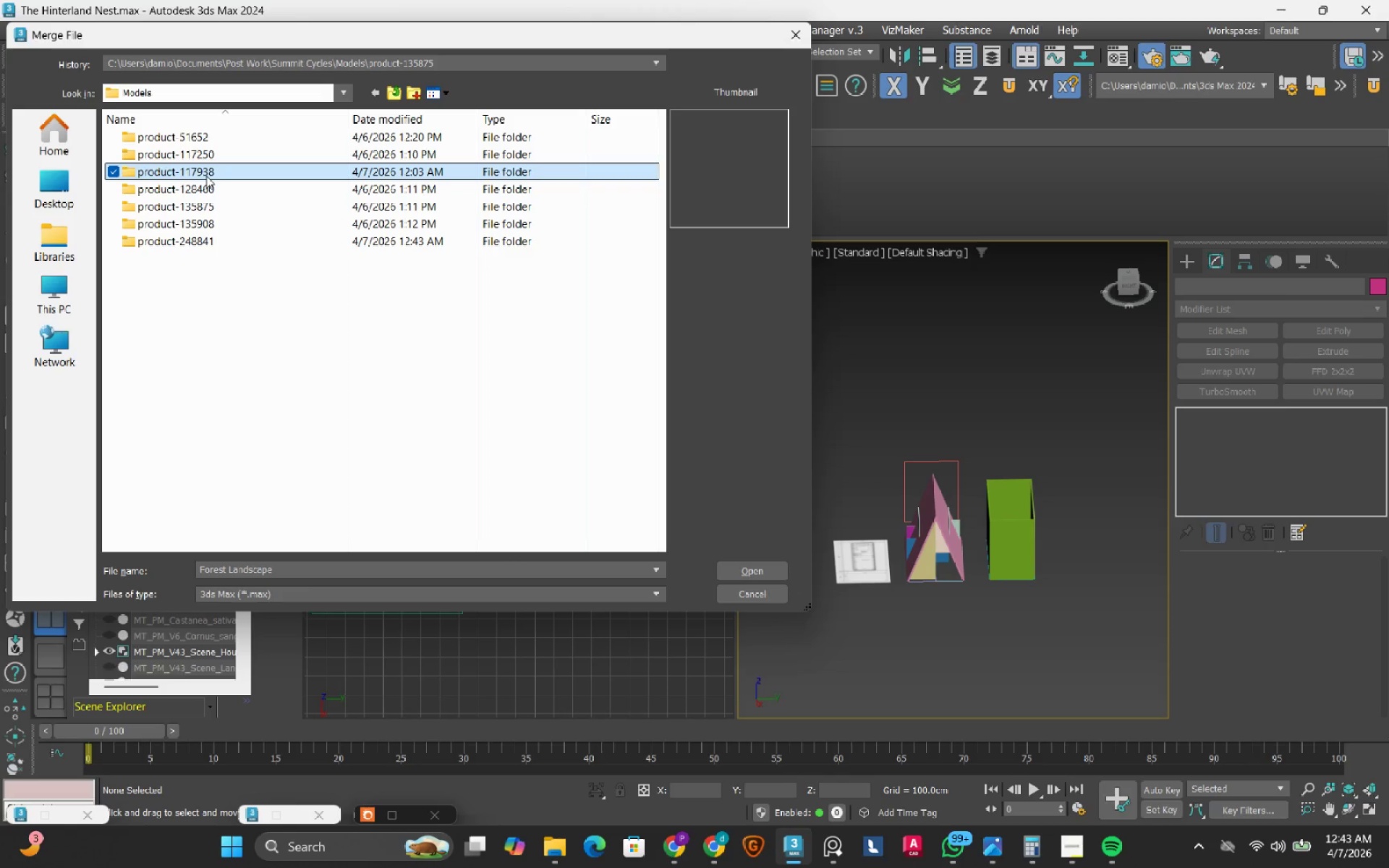 
double_click([206, 176])
 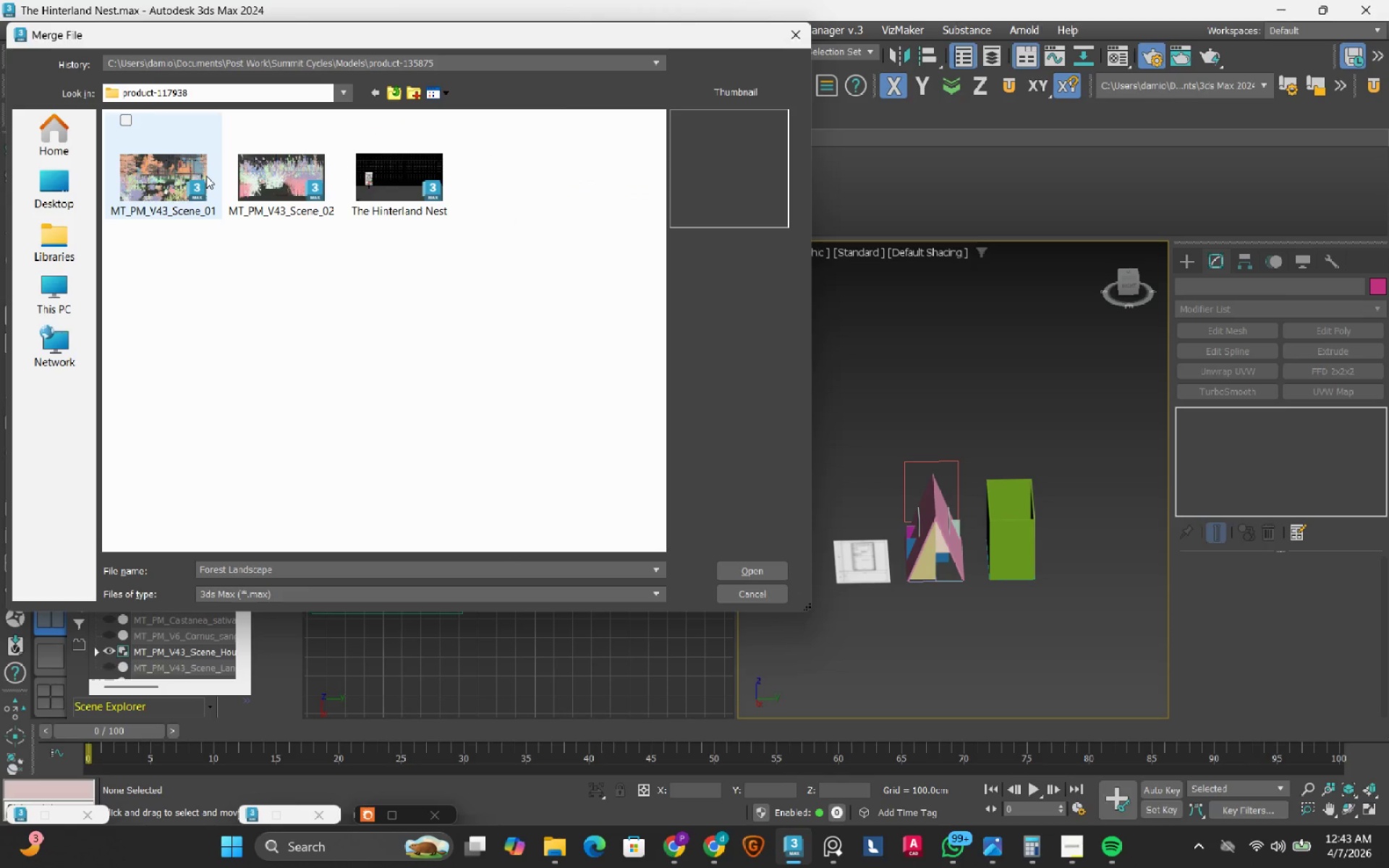 
 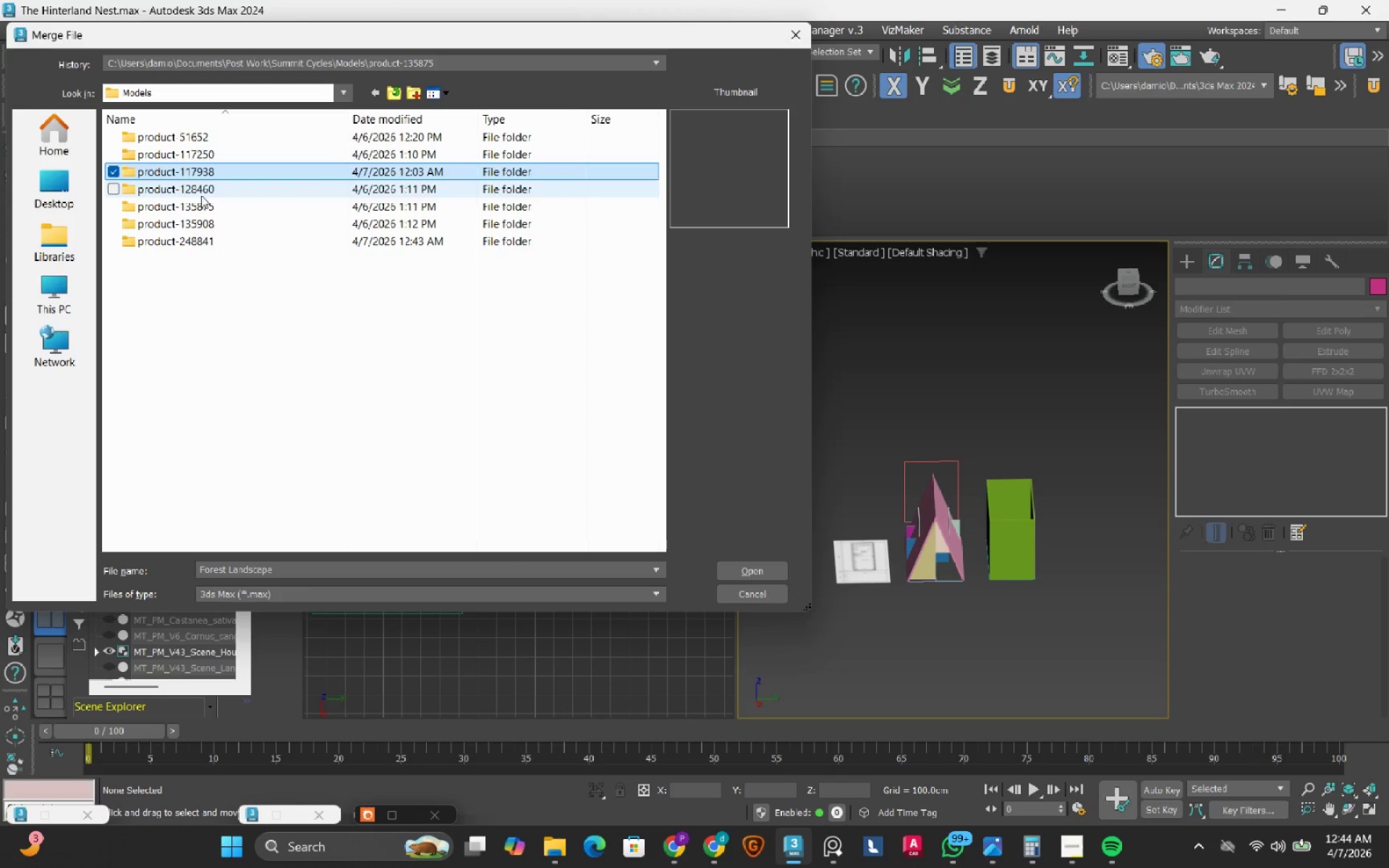 
double_click([201, 195])
 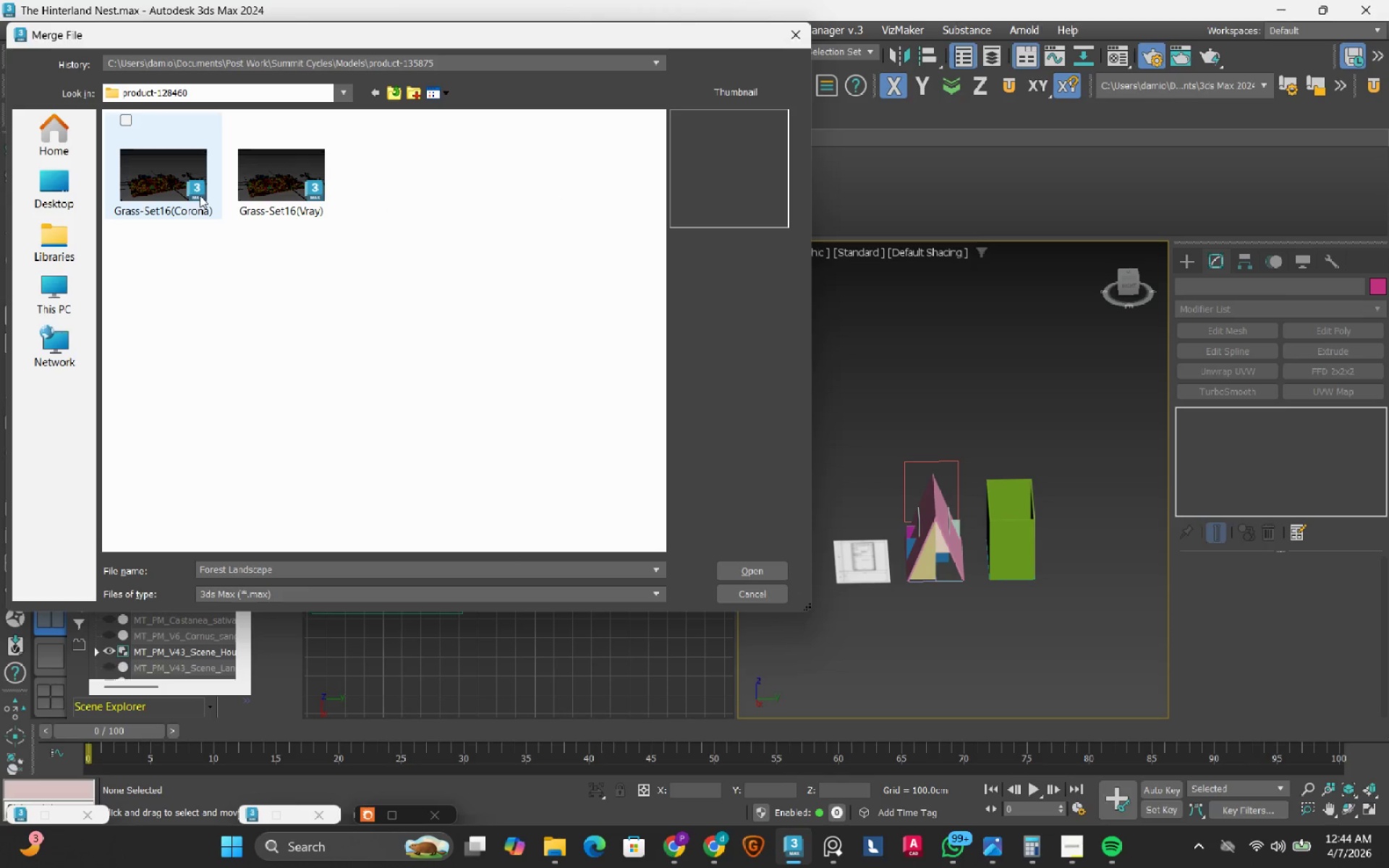 
 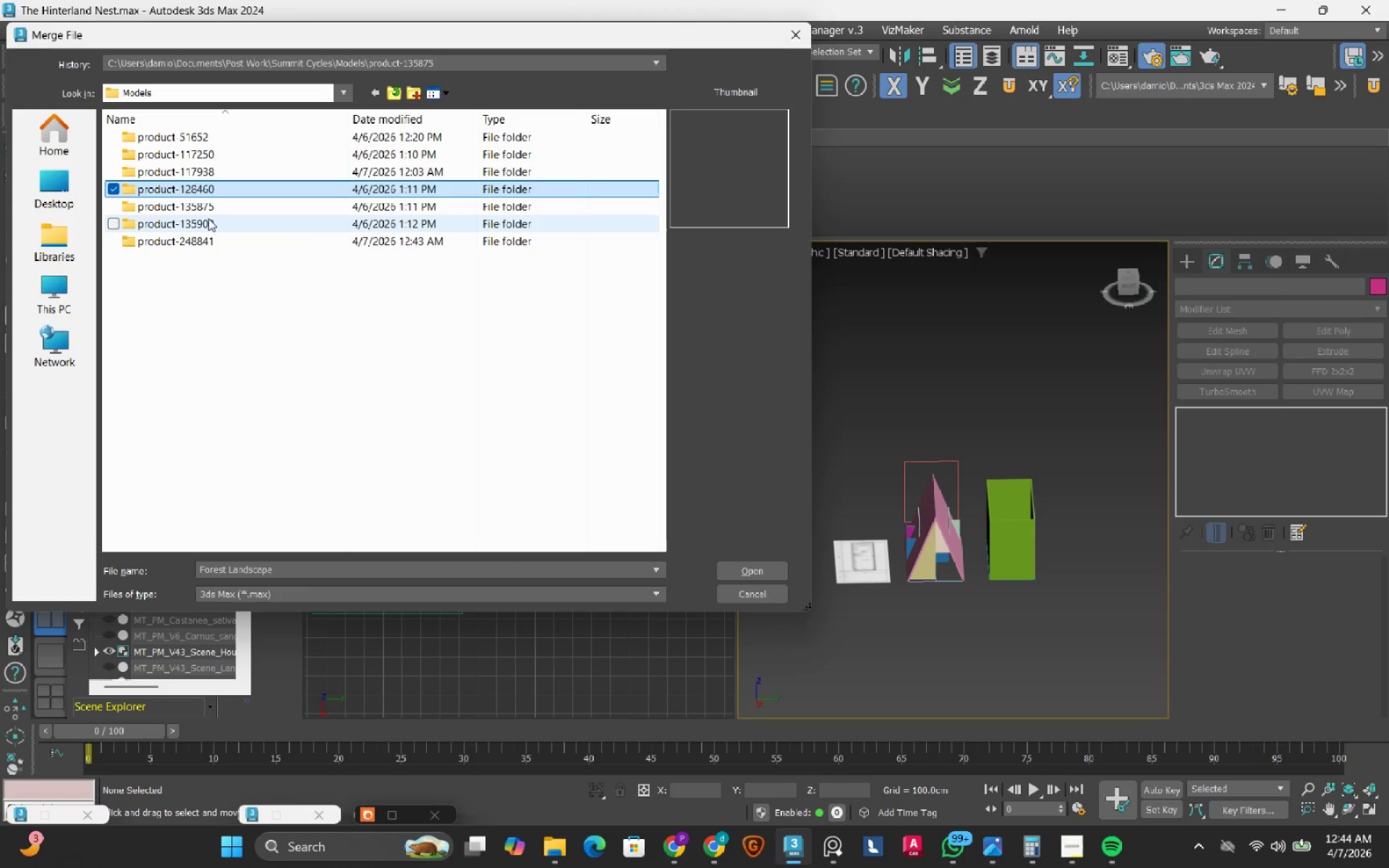 
left_click([208, 218])
 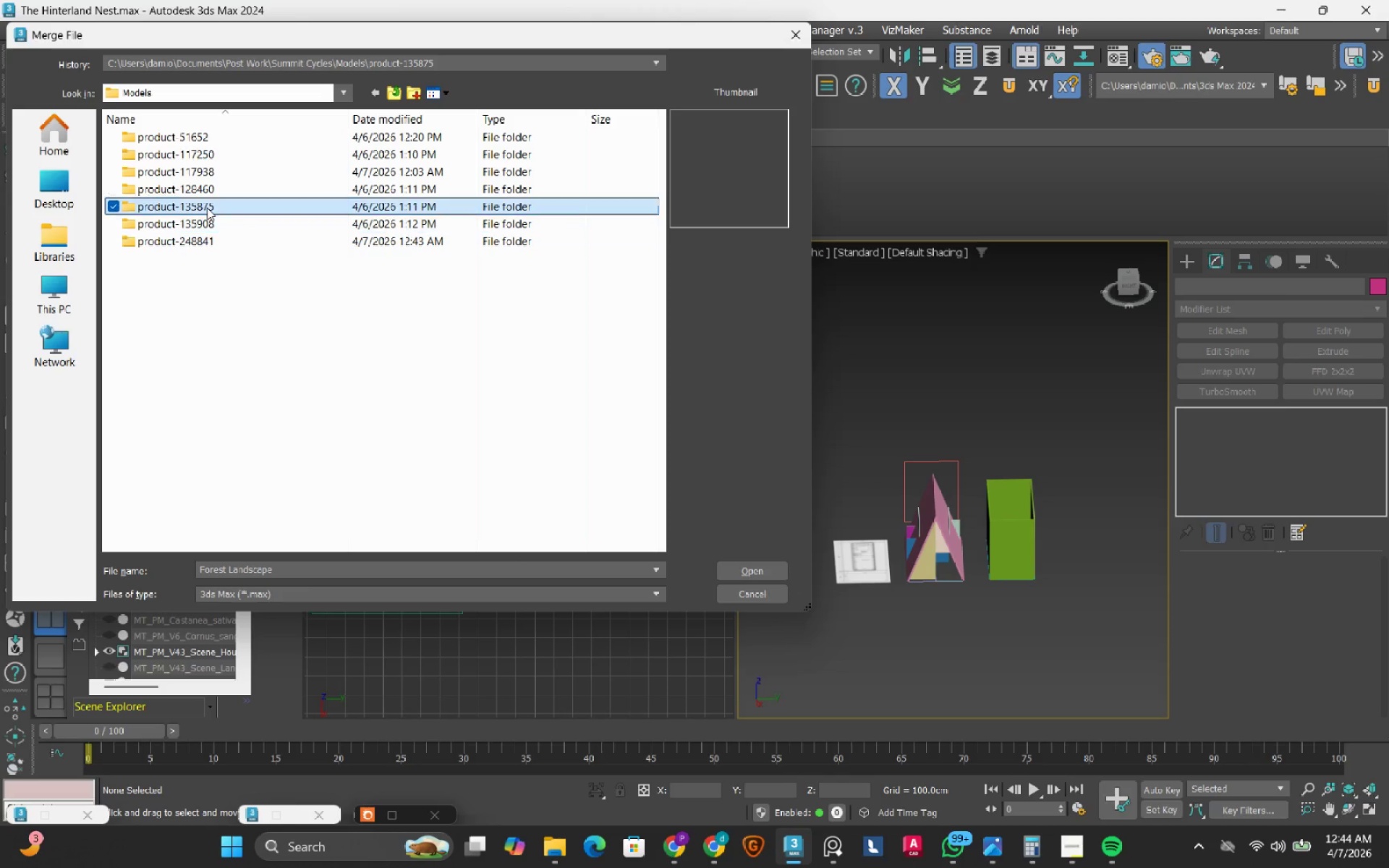 
double_click([207, 208])
 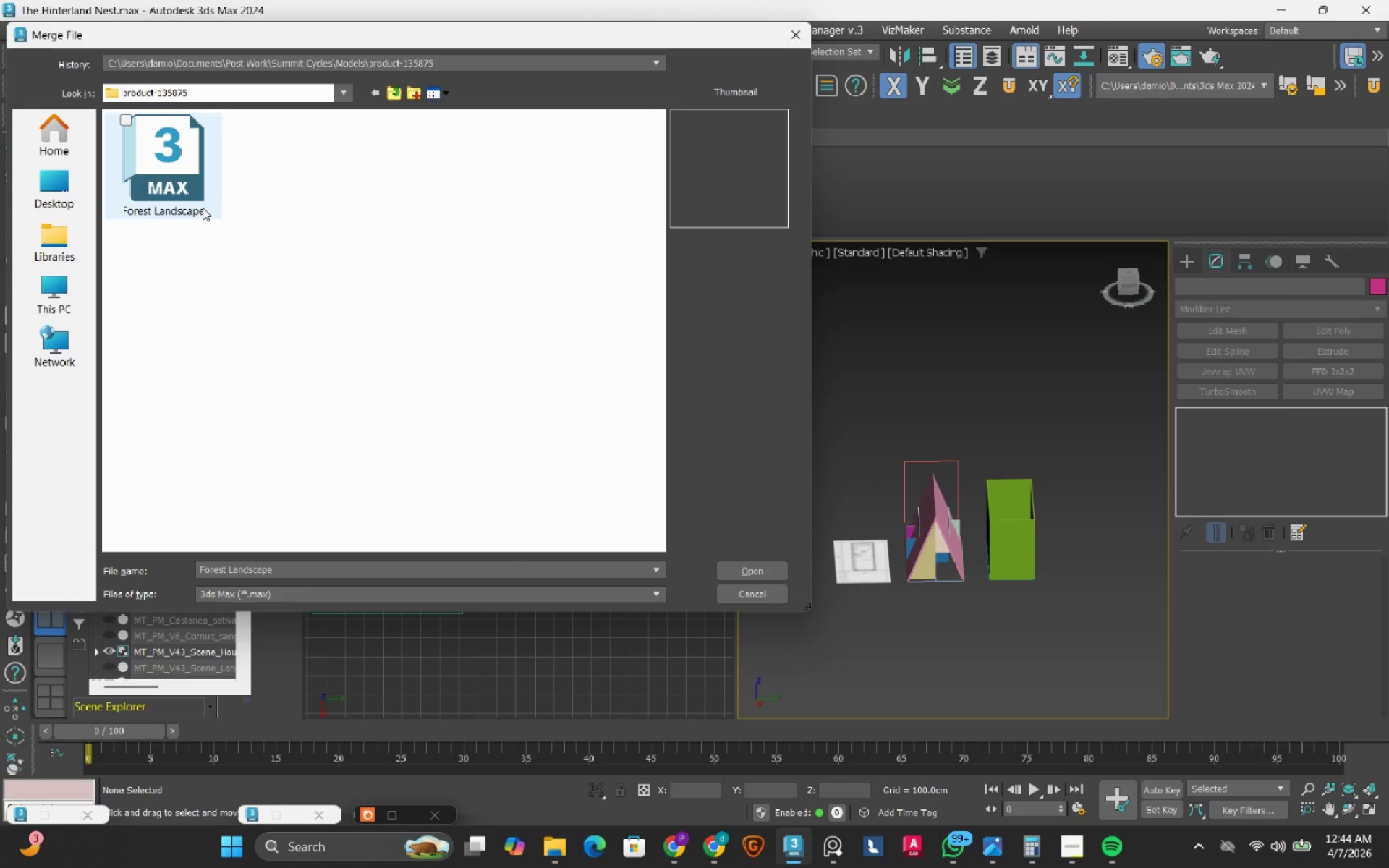 
 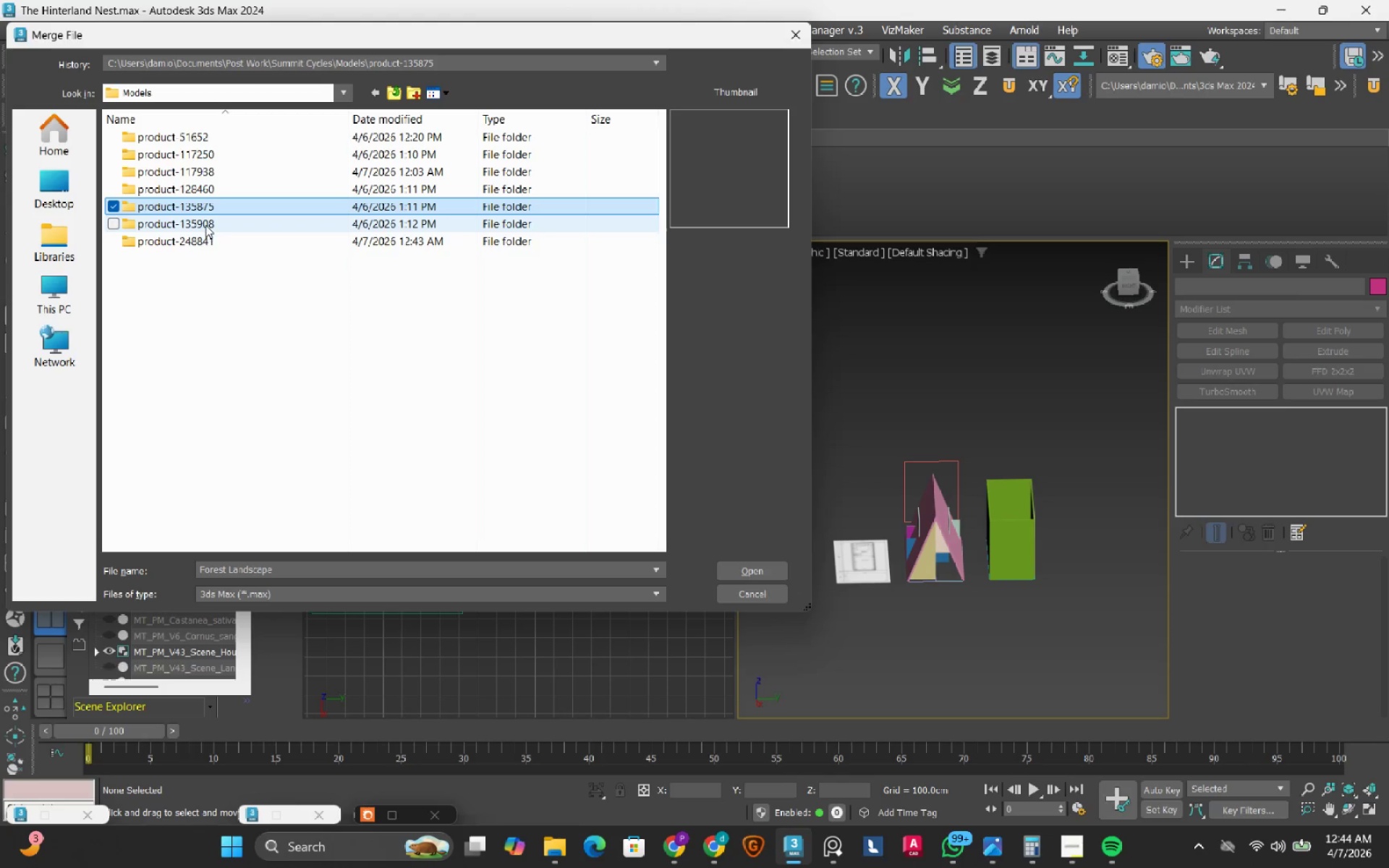 
double_click([205, 225])
 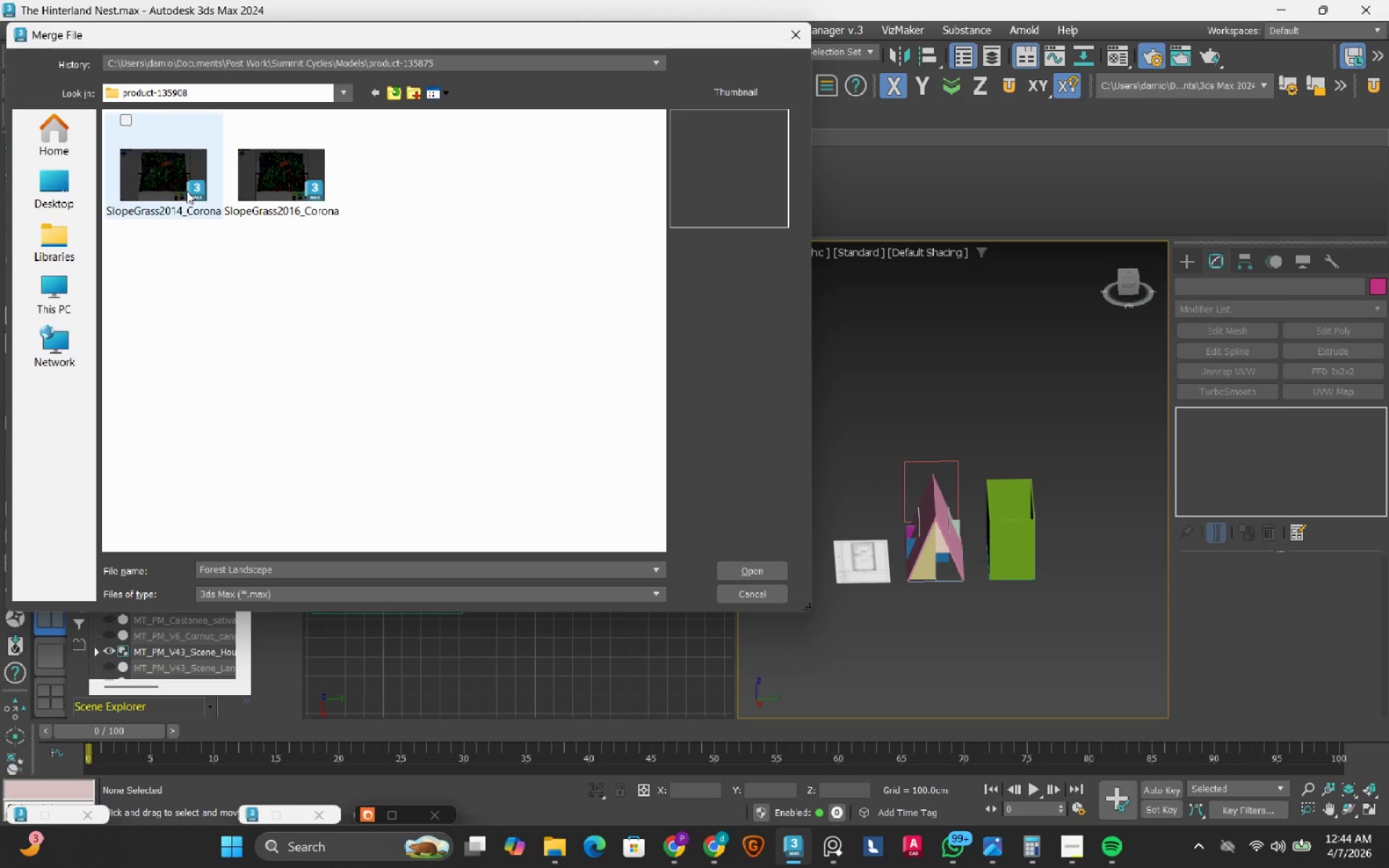 
 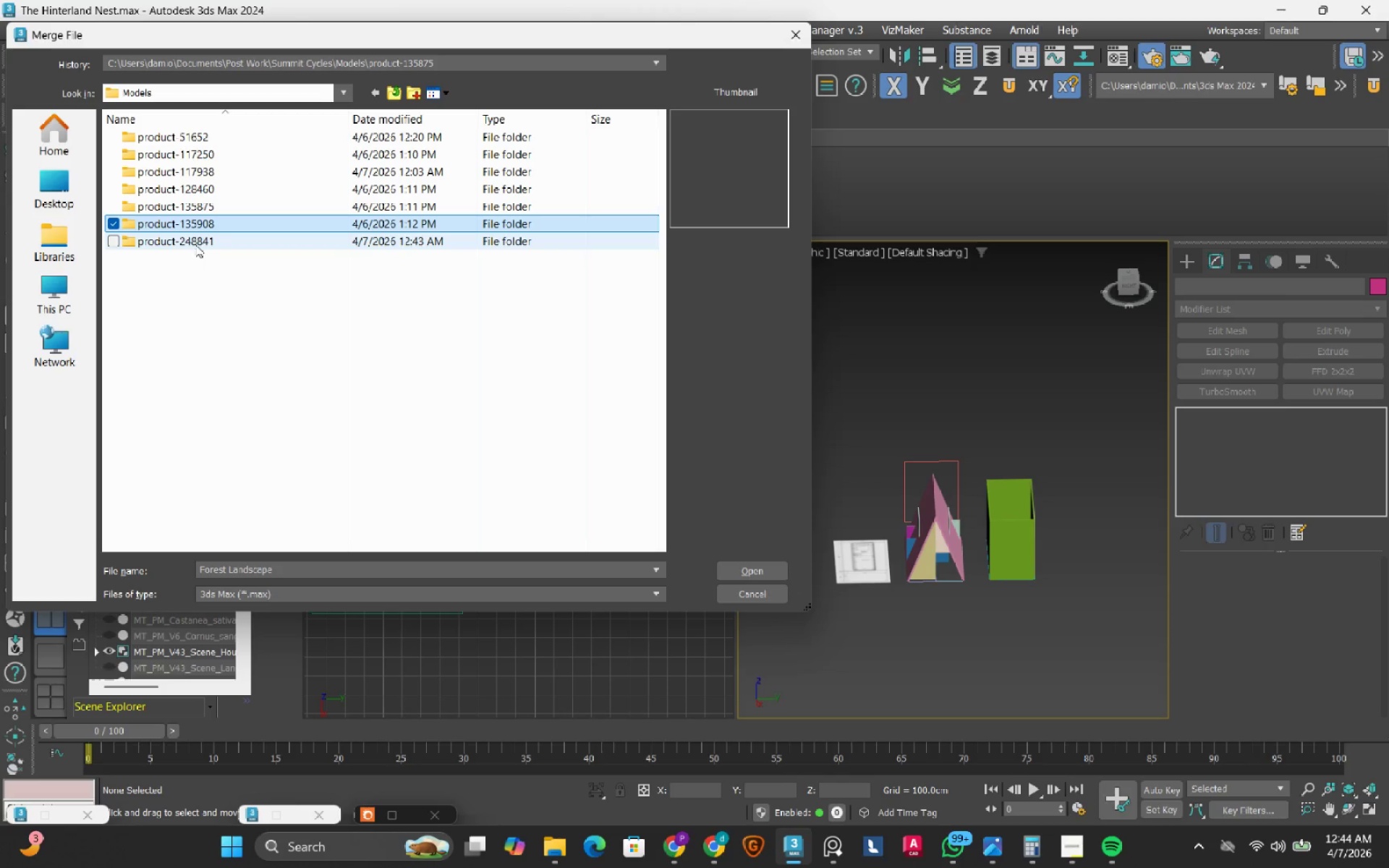 
double_click([195, 244])
 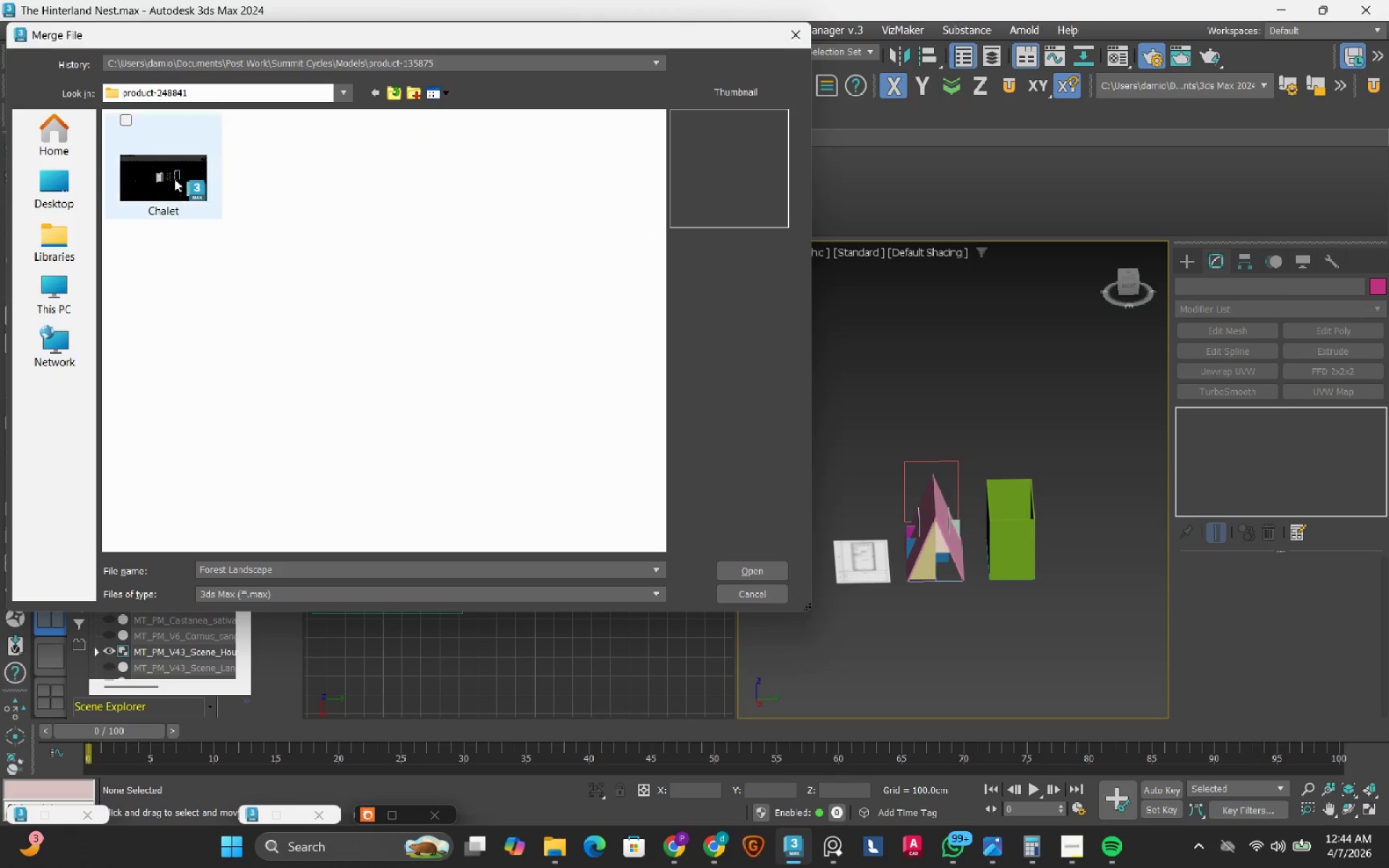 
left_click([174, 179])
 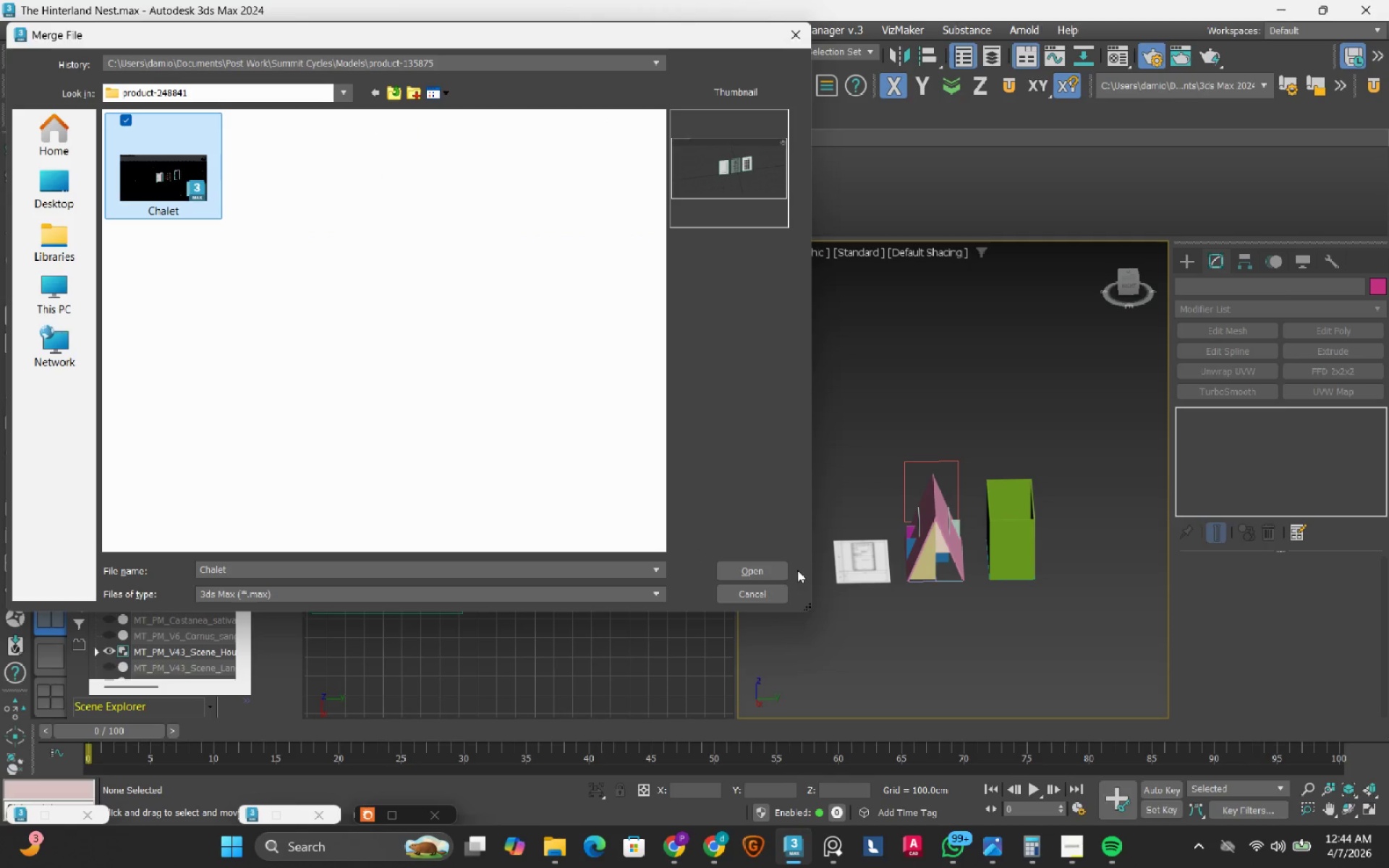 
left_click([760, 569])
 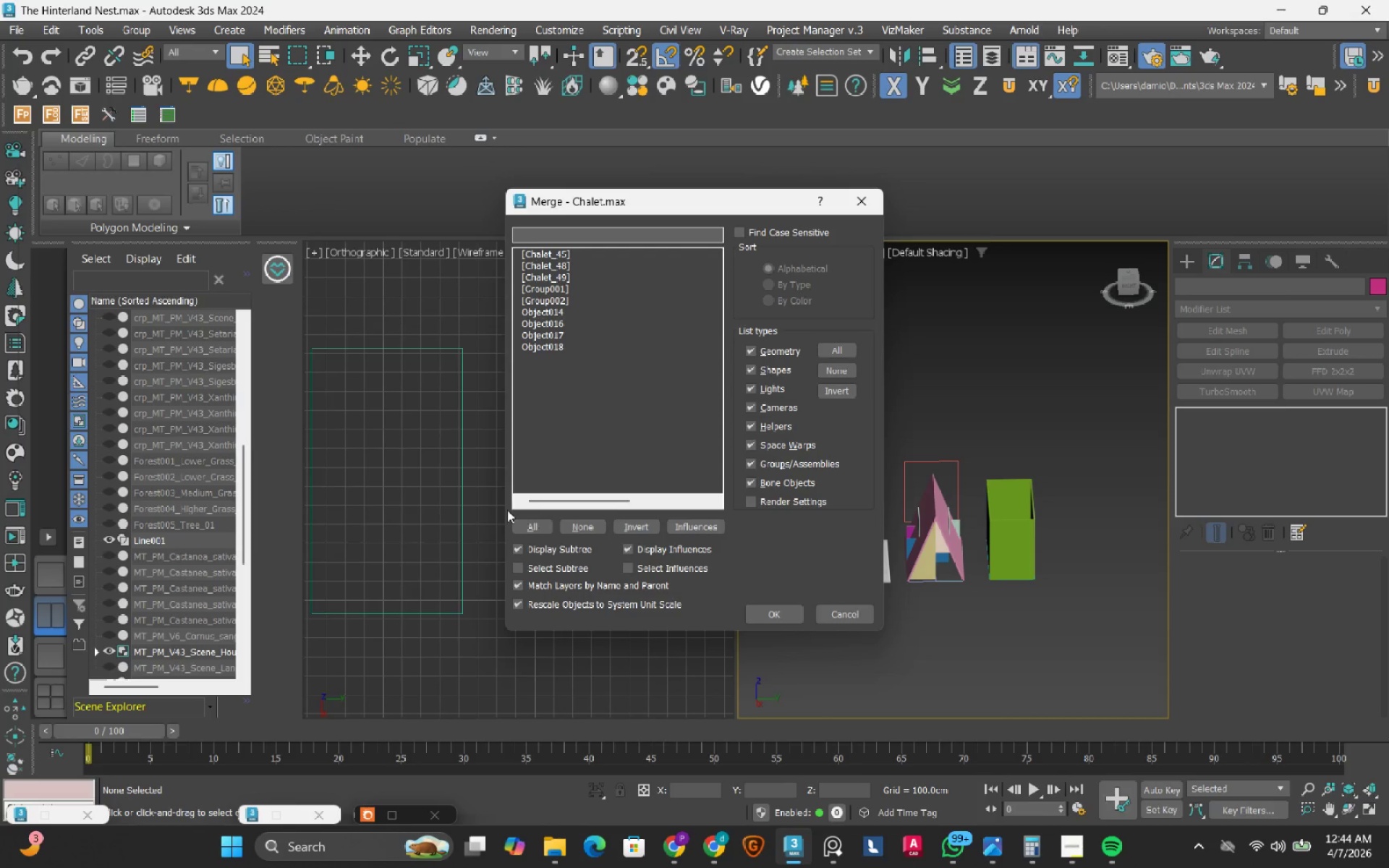 
left_click([522, 524])
 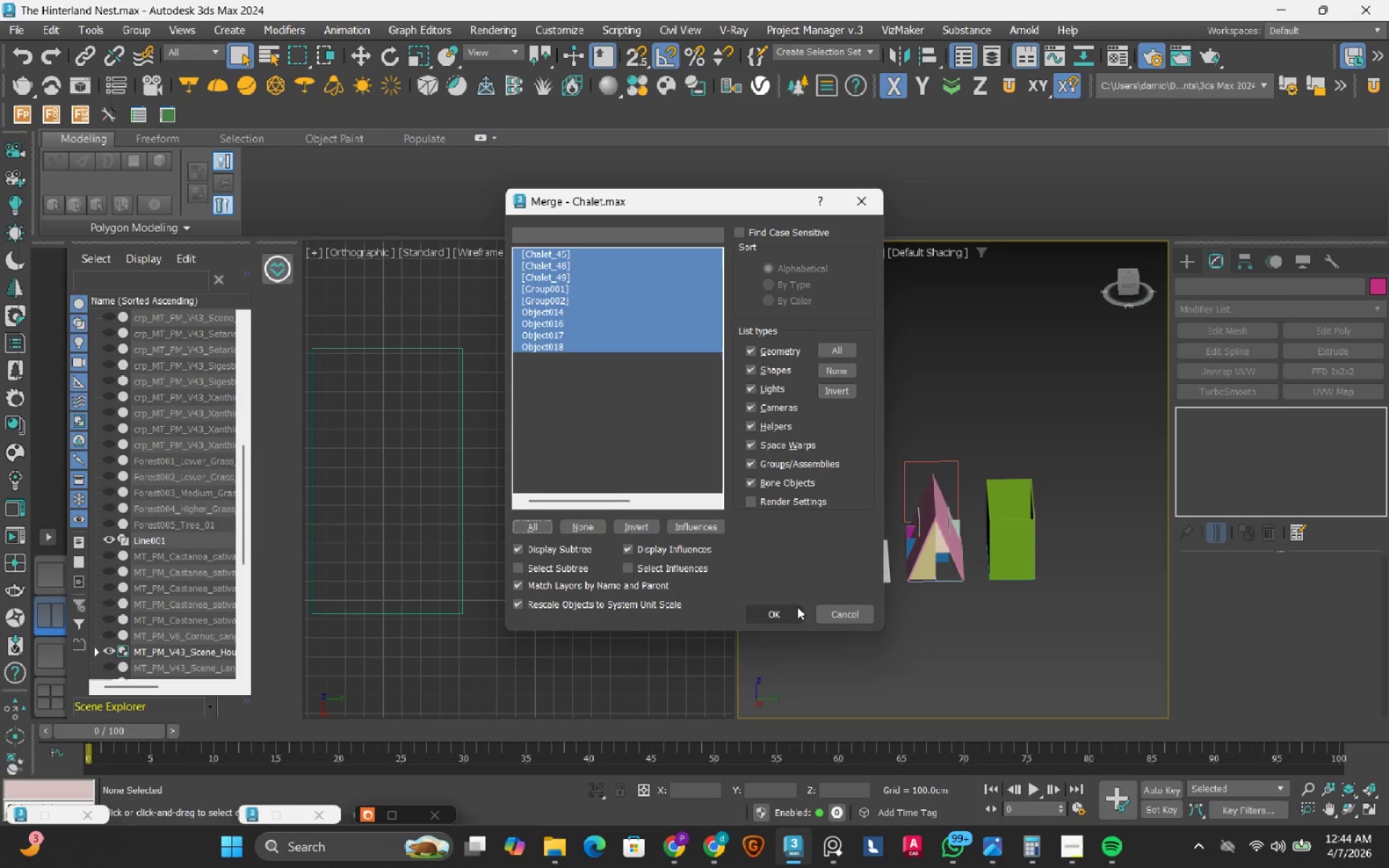 
left_click([797, 607])
 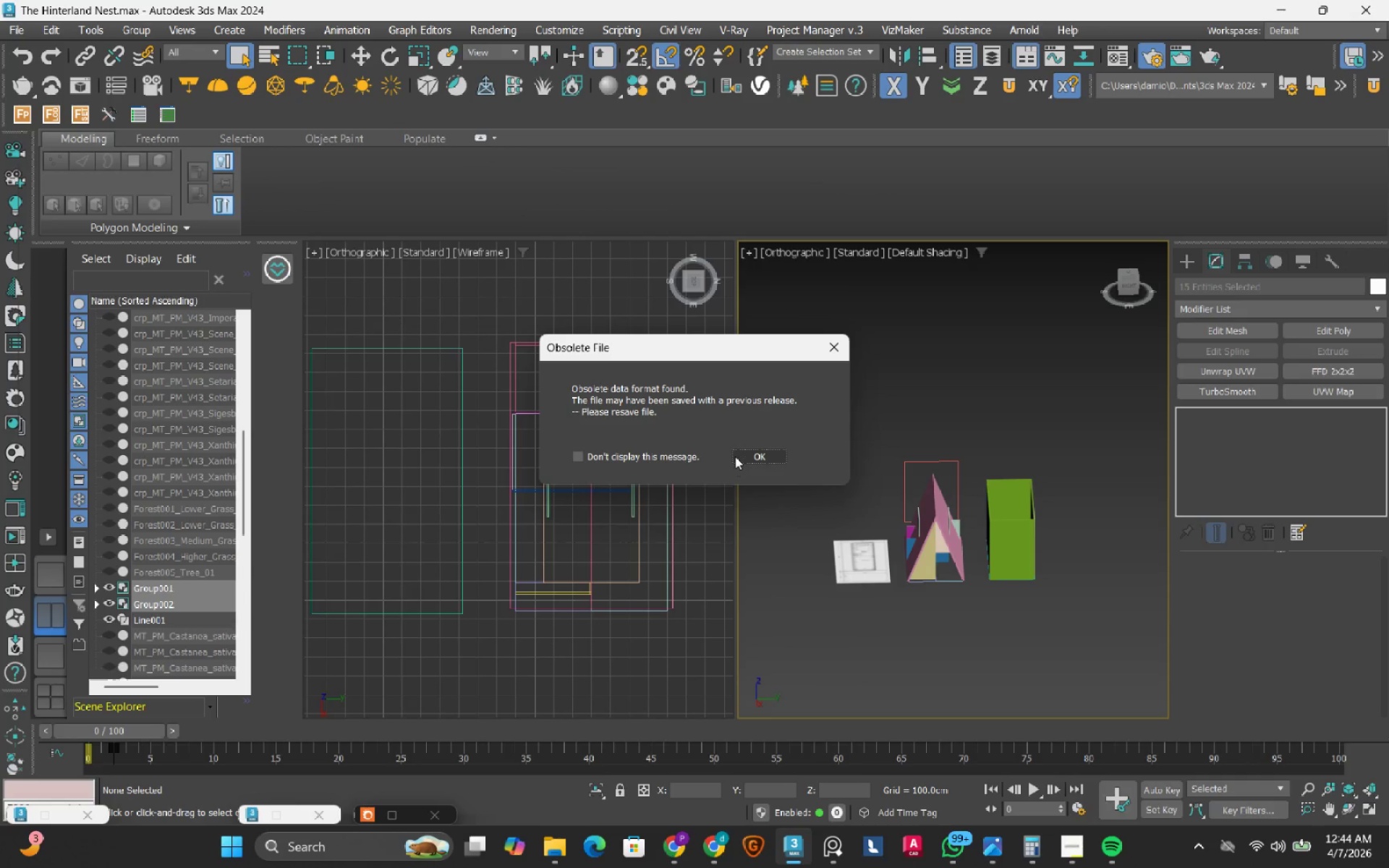 
left_click([747, 458])
 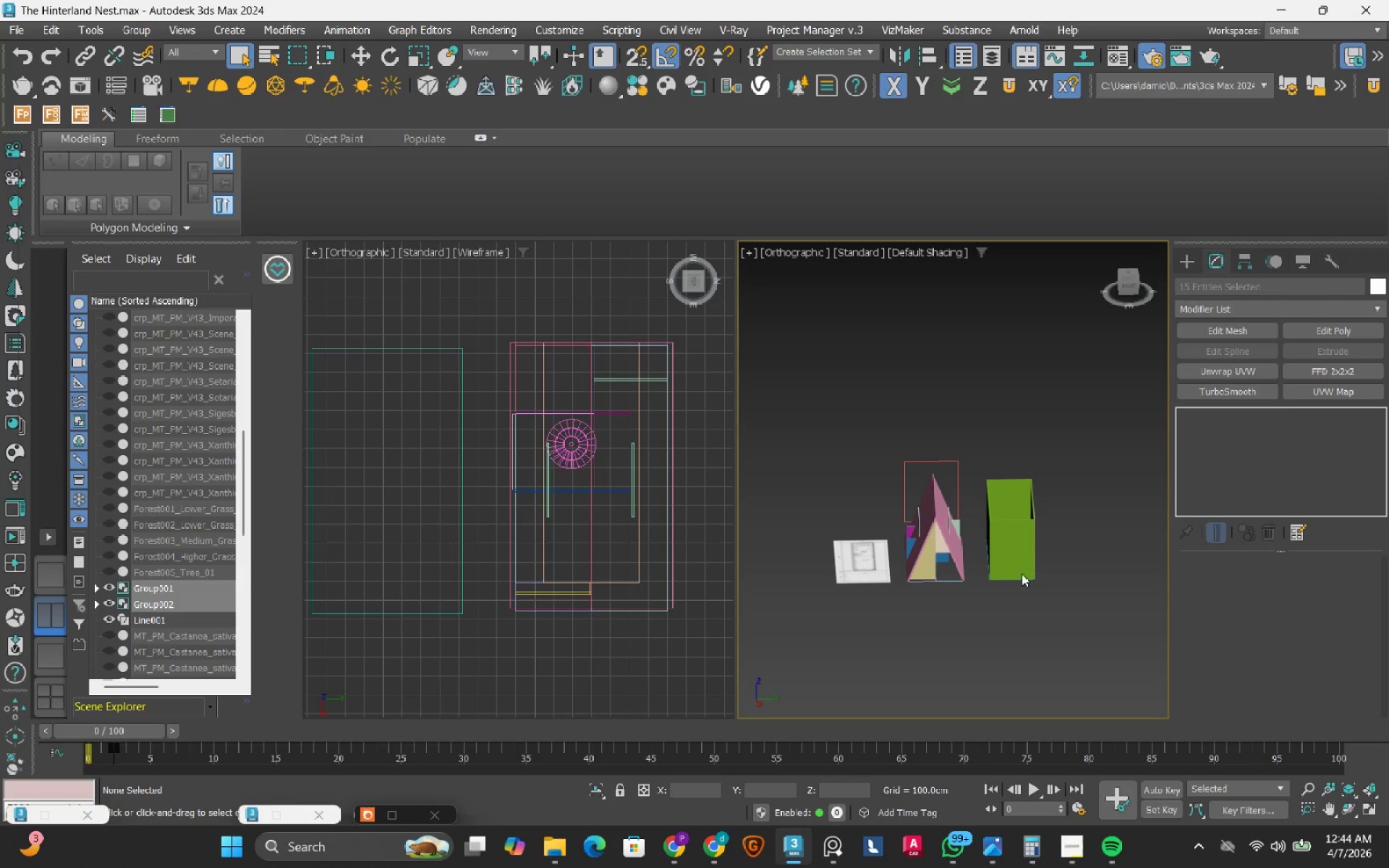 
scroll: coordinate [998, 542], scroll_direction: down, amount: 4.0
 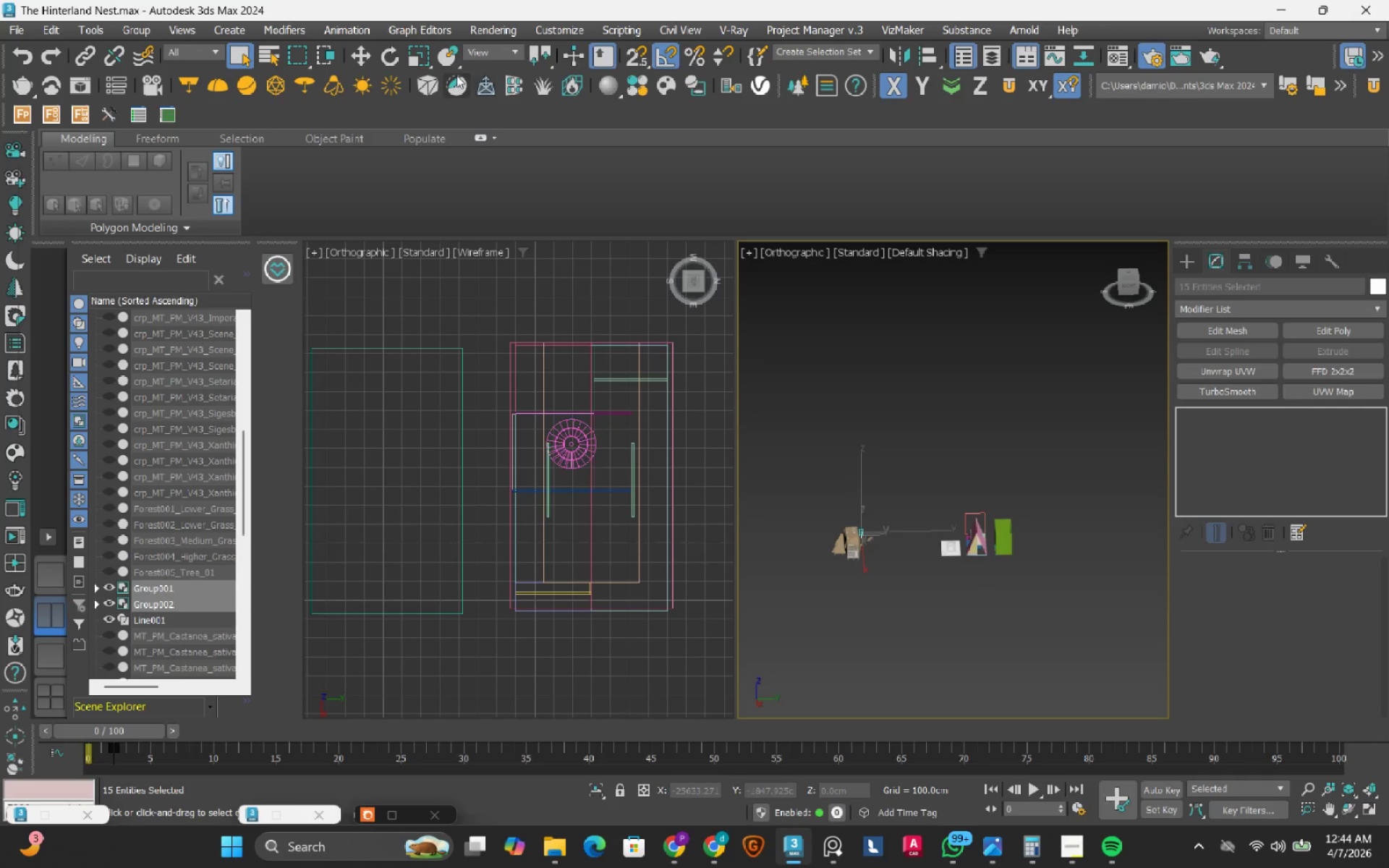 
left_click([356, 58])
 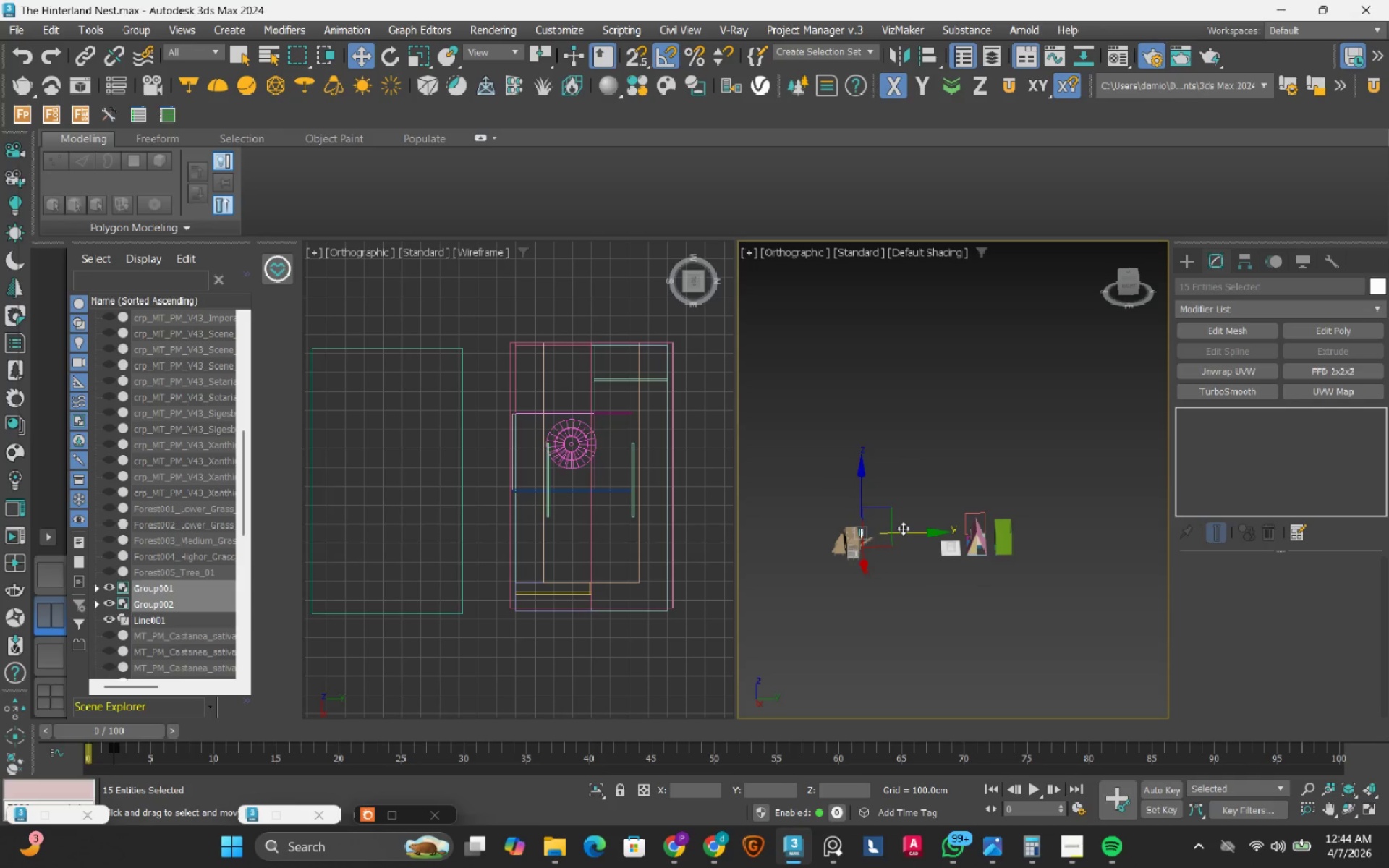 
left_click_drag(start_coordinate=[903, 529], to_coordinate=[1064, 543])
 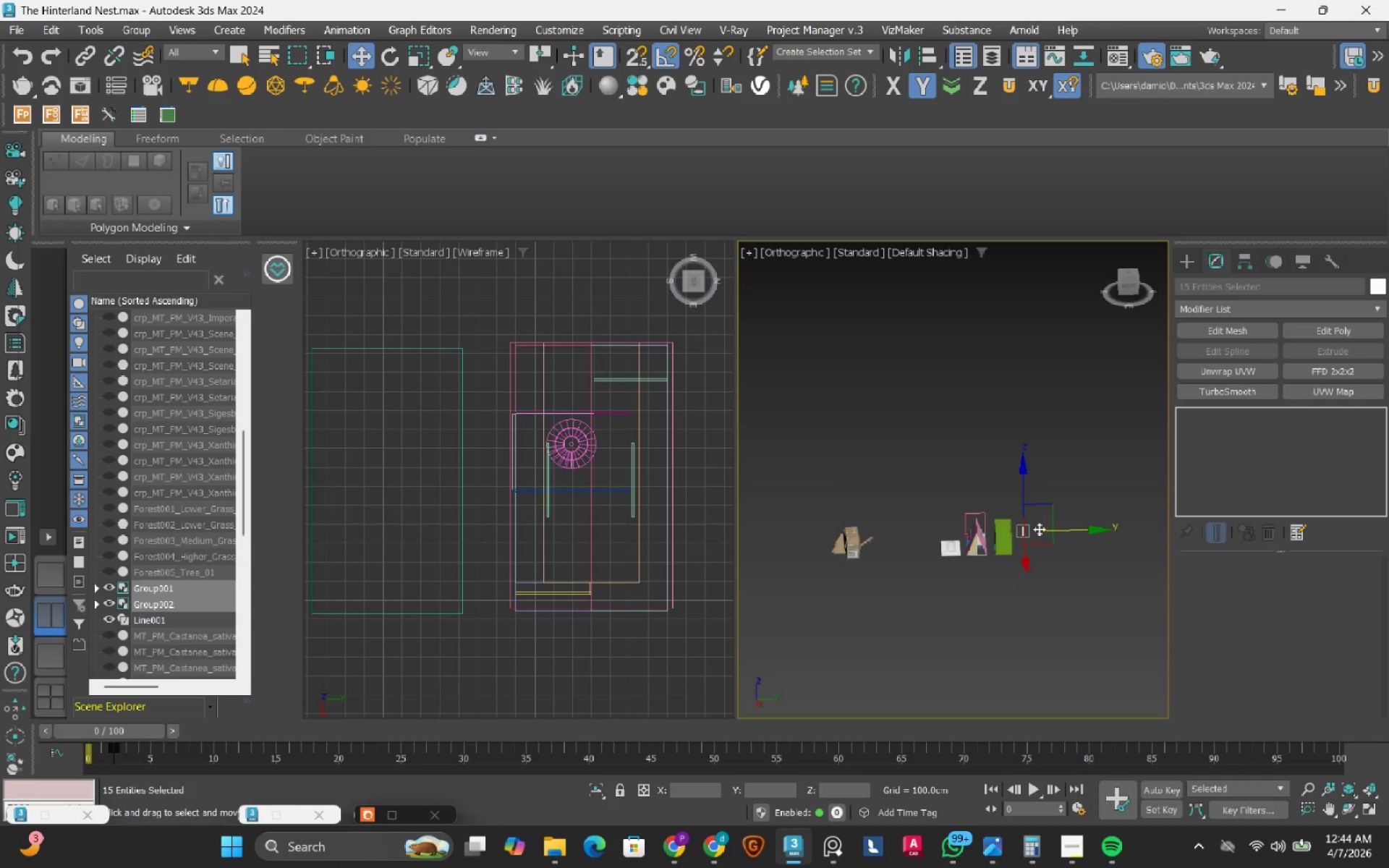 
scroll: coordinate [979, 535], scroll_direction: up, amount: 5.0
 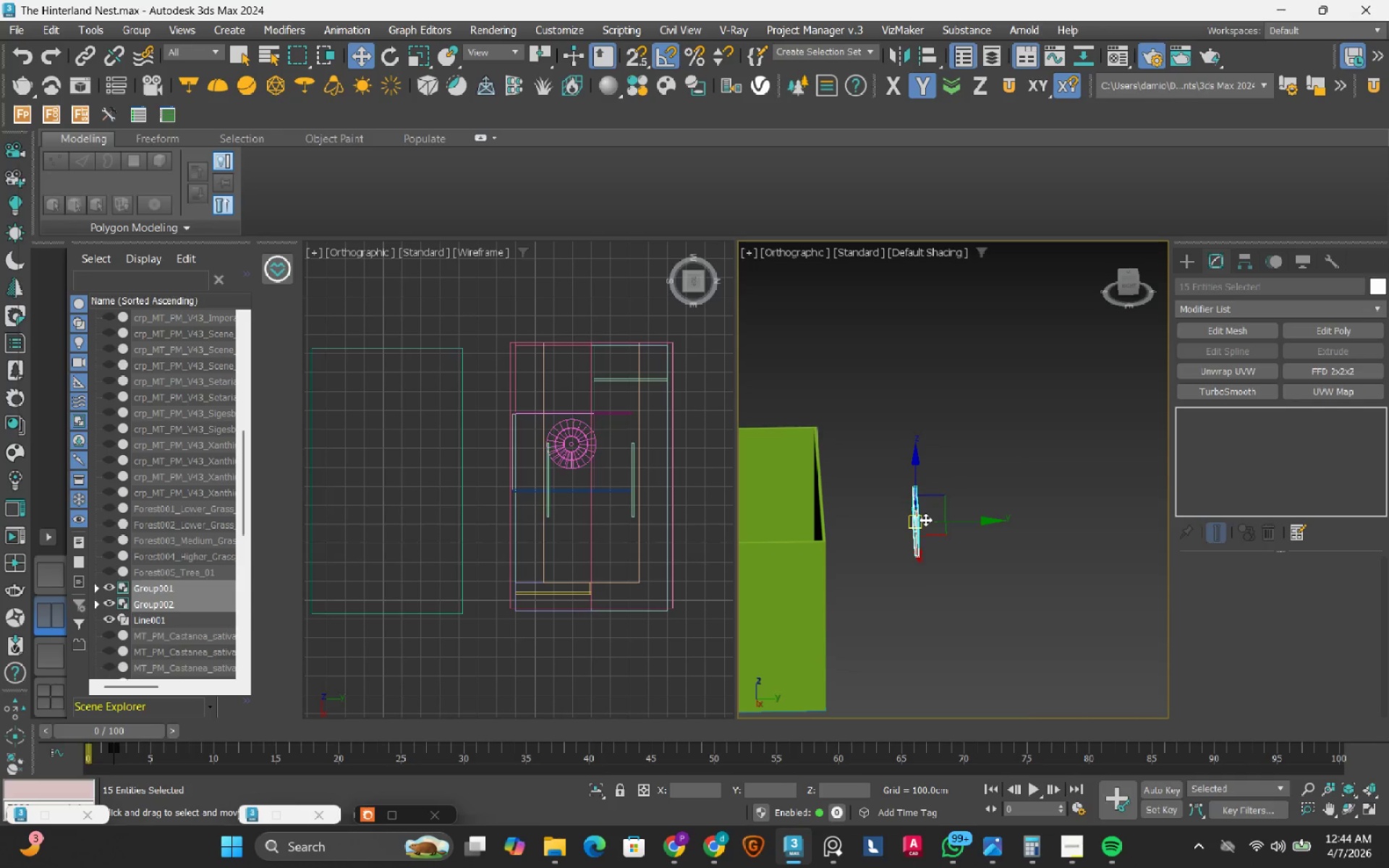 
hold_key(key=AltLeft, duration=0.75)
 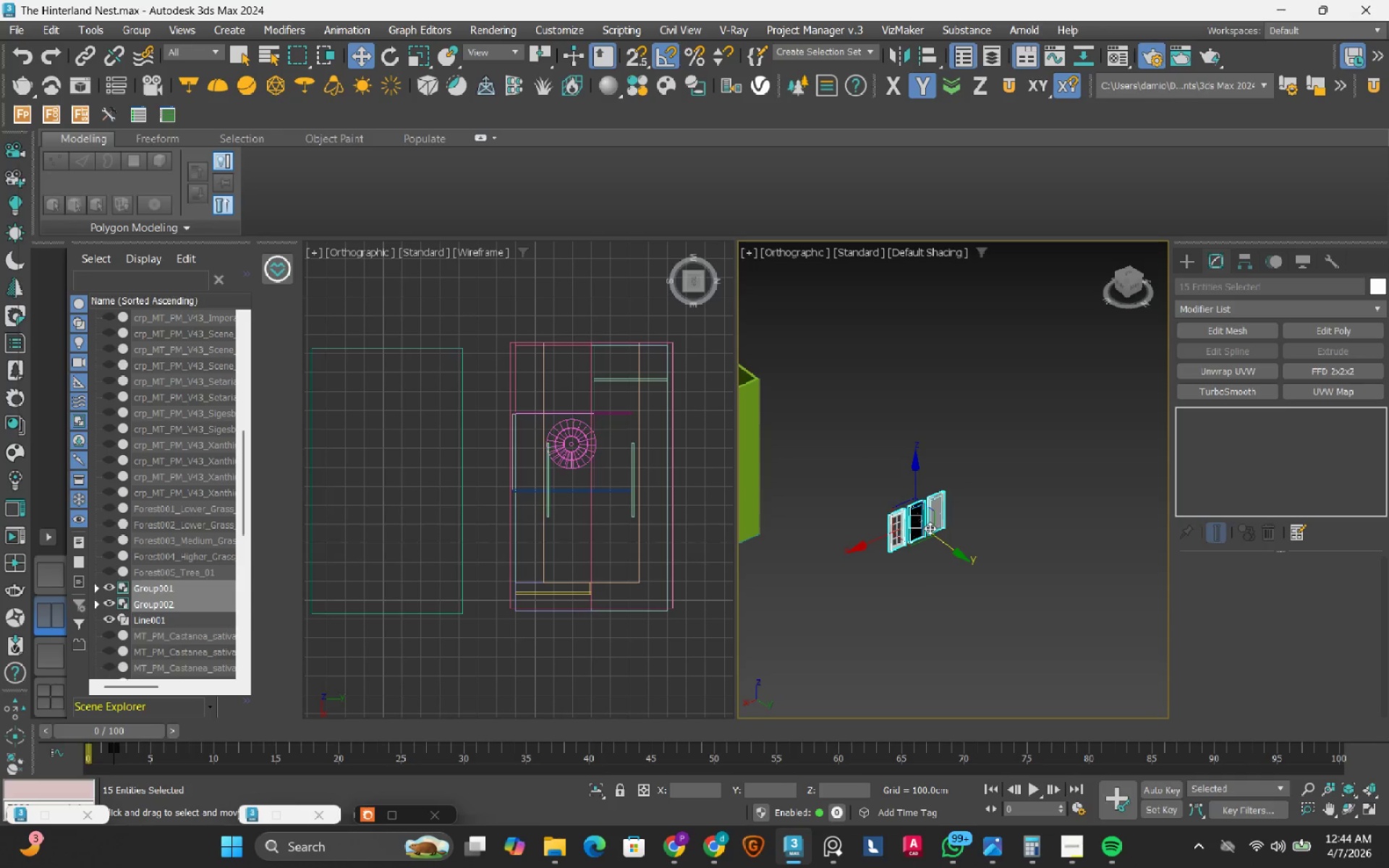 
scroll: coordinate [919, 519], scroll_direction: up, amount: 5.0
 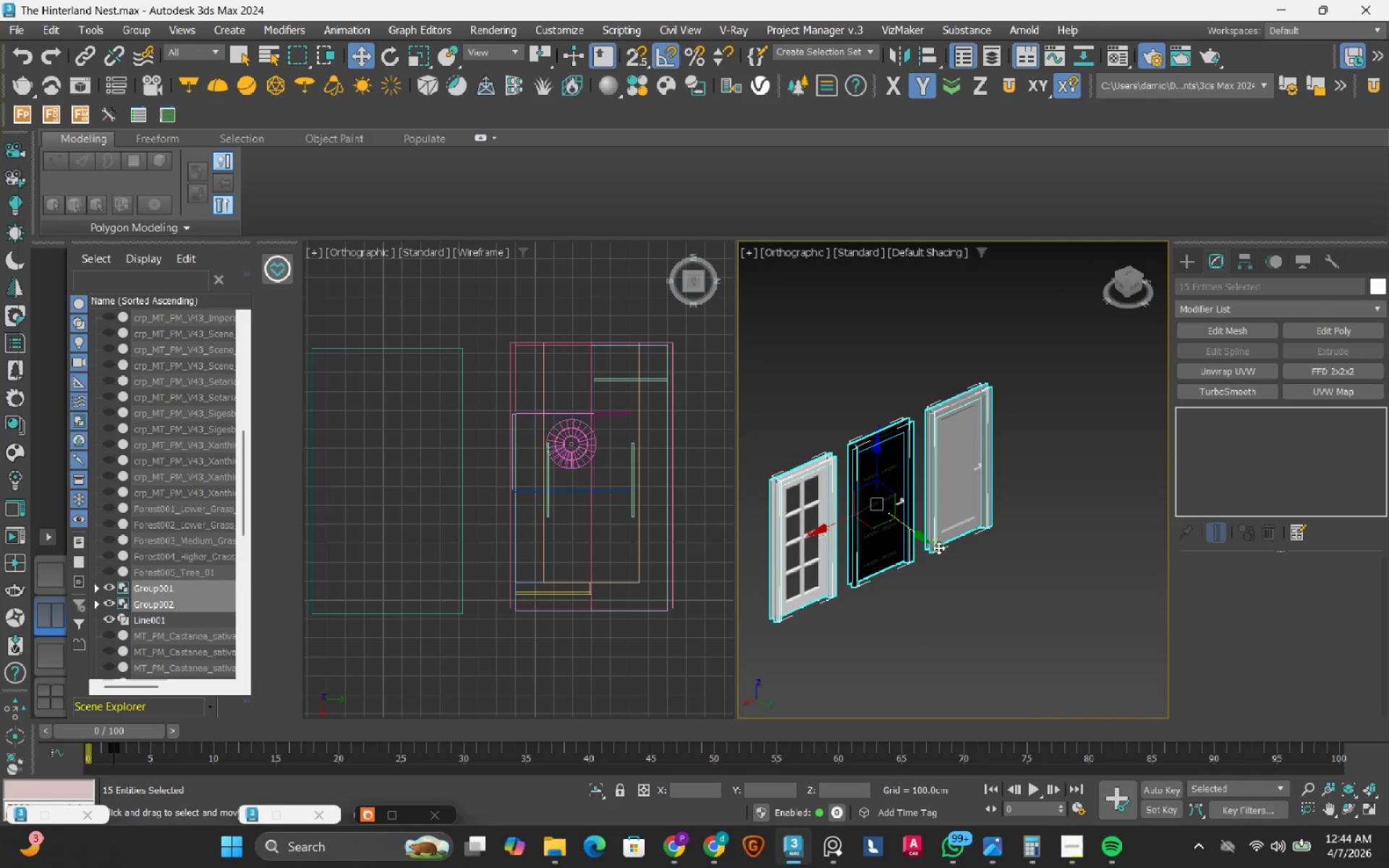 
left_click([955, 581])
 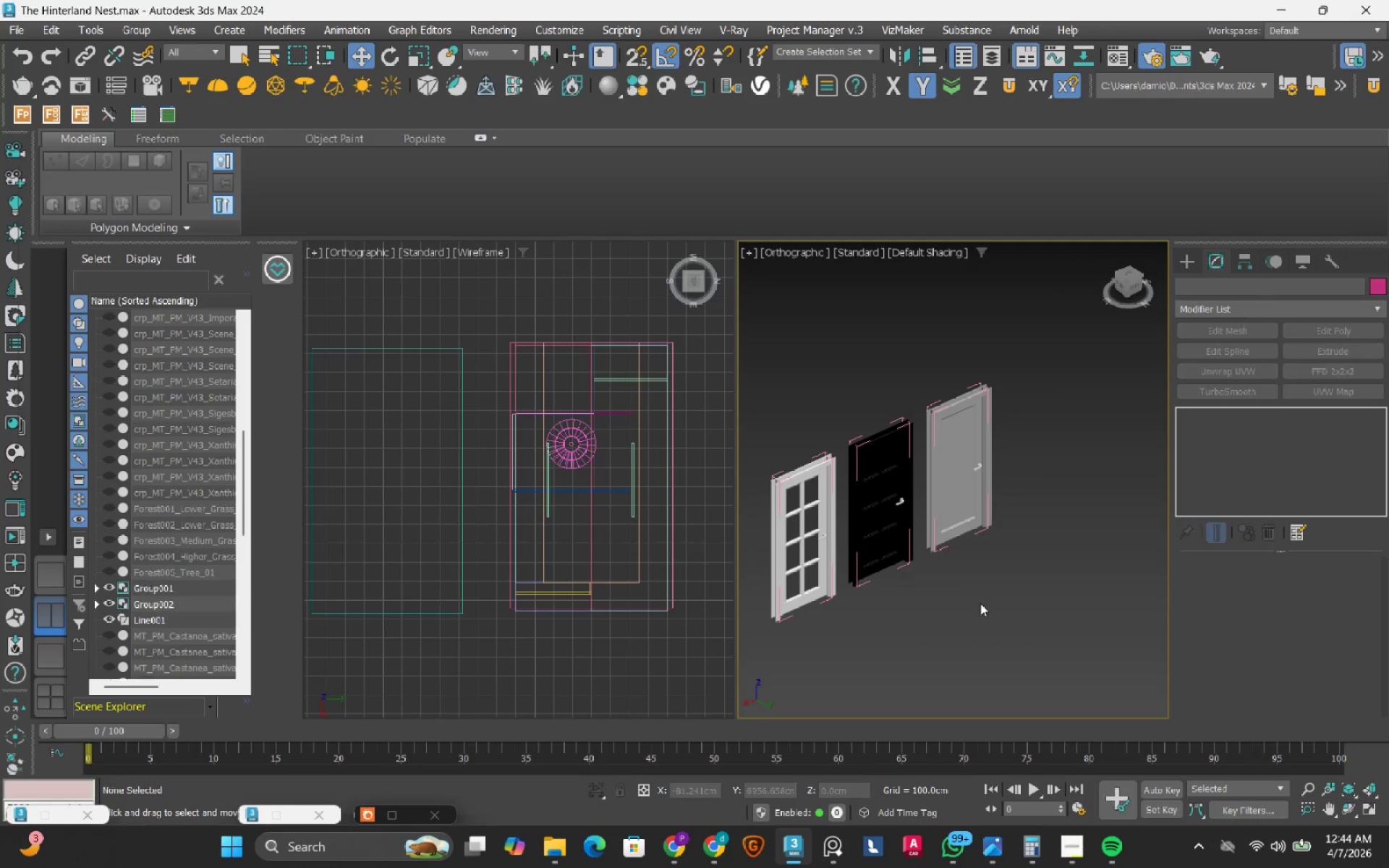 
left_click_drag(start_coordinate=[980, 603], to_coordinate=[880, 365])
 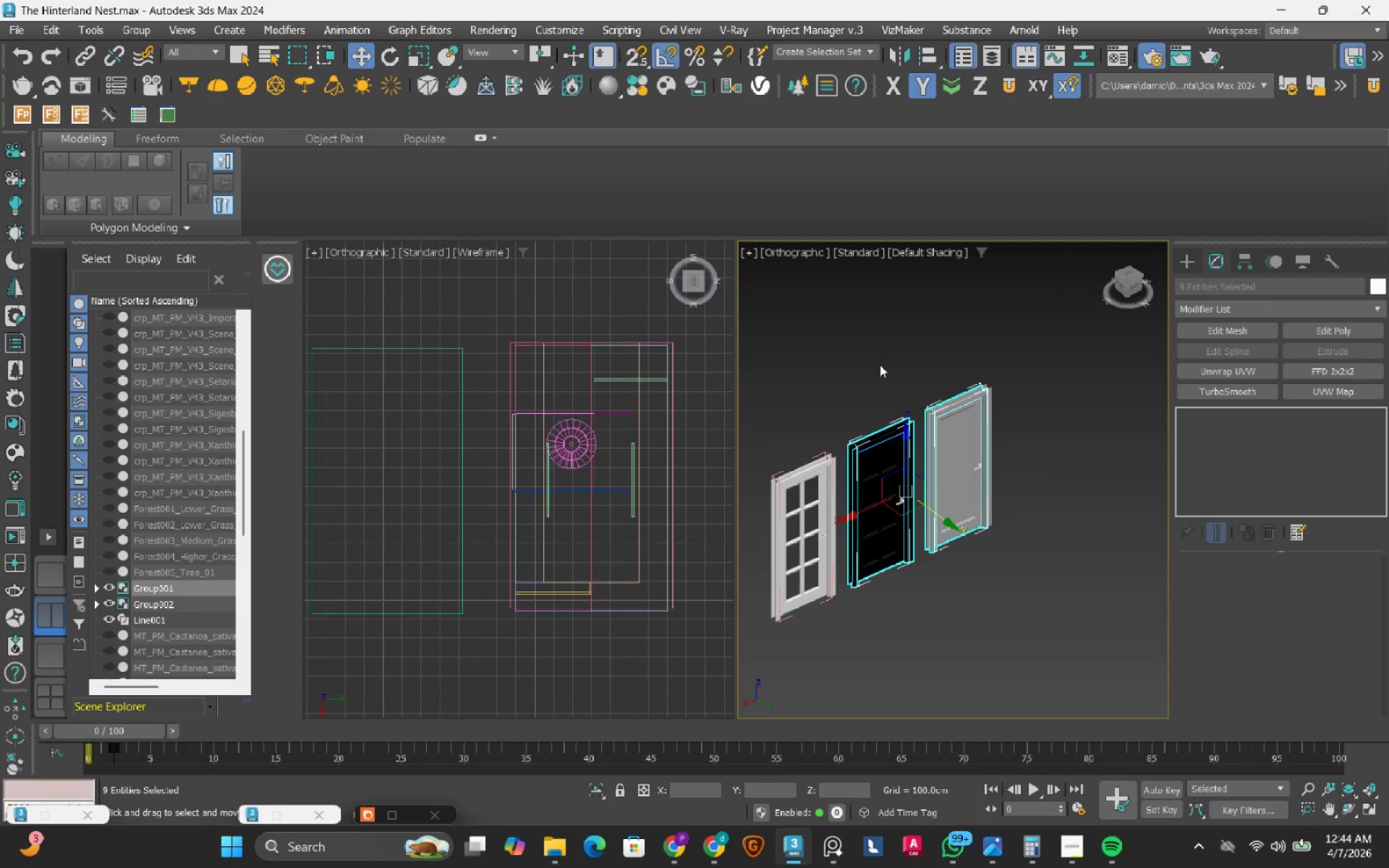 
key(Delete)
 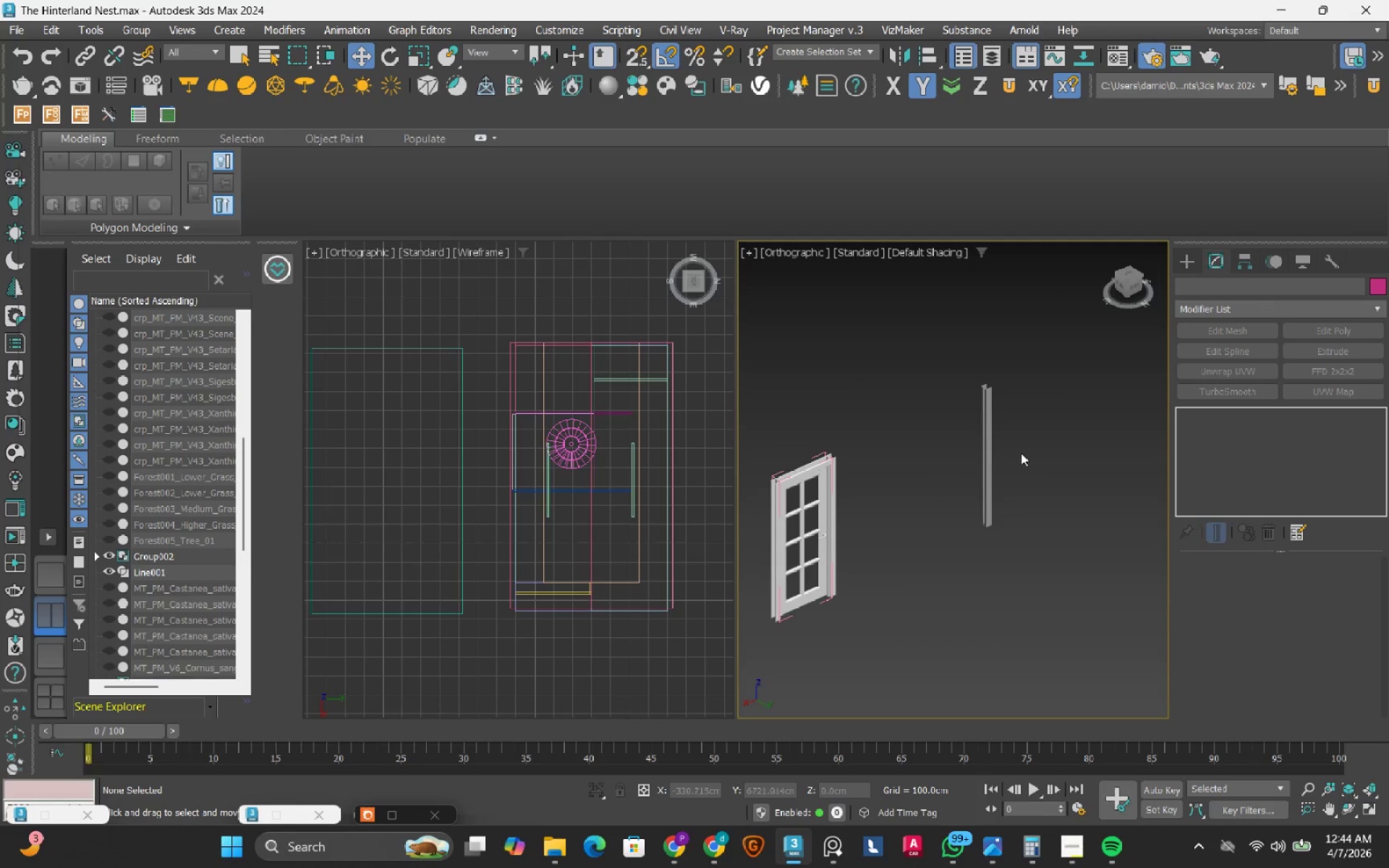 
left_click_drag(start_coordinate=[1024, 292], to_coordinate=[961, 540])
 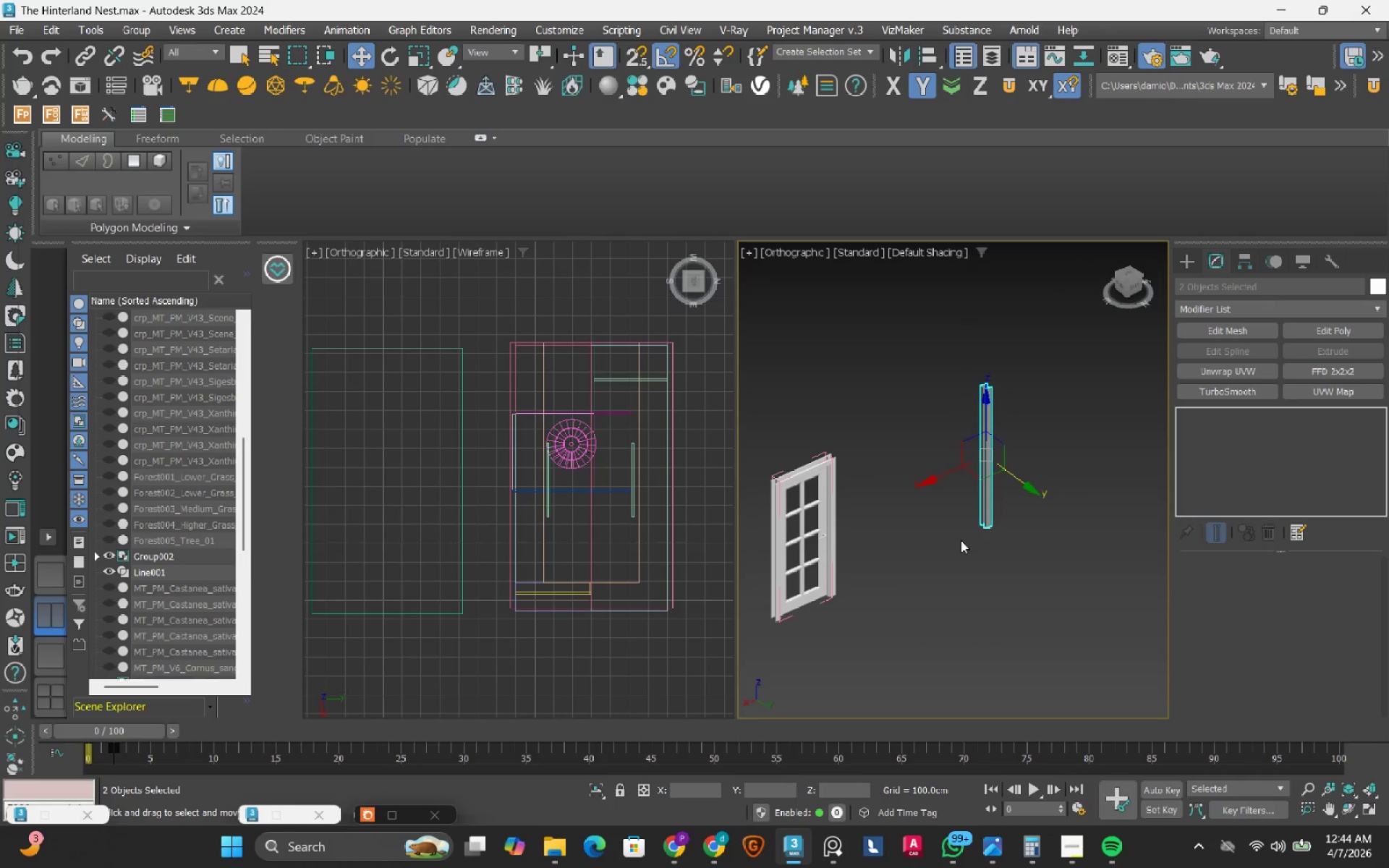 
key(Delete)
 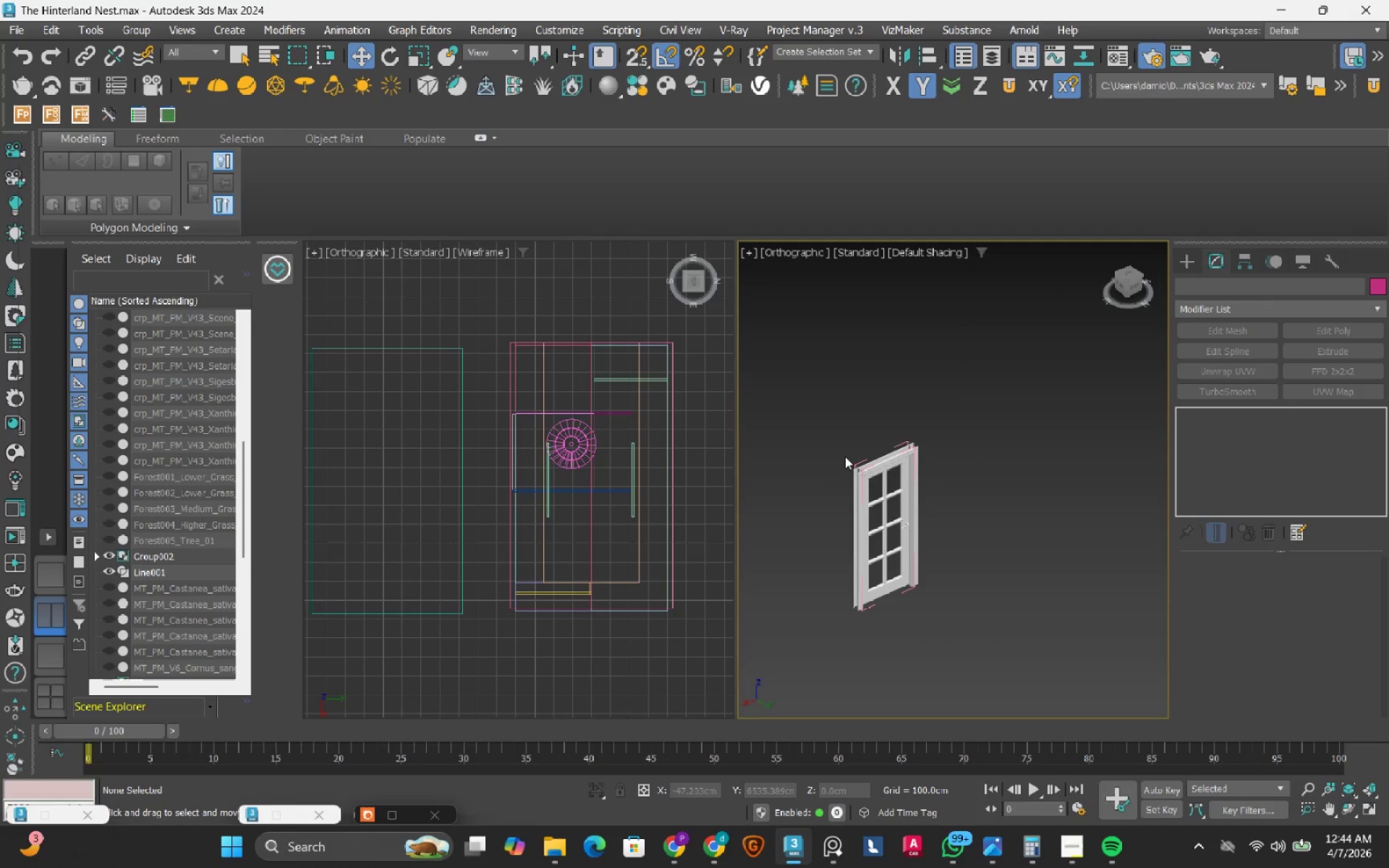 
scroll: coordinate [854, 464], scroll_direction: up, amount: 1.0
 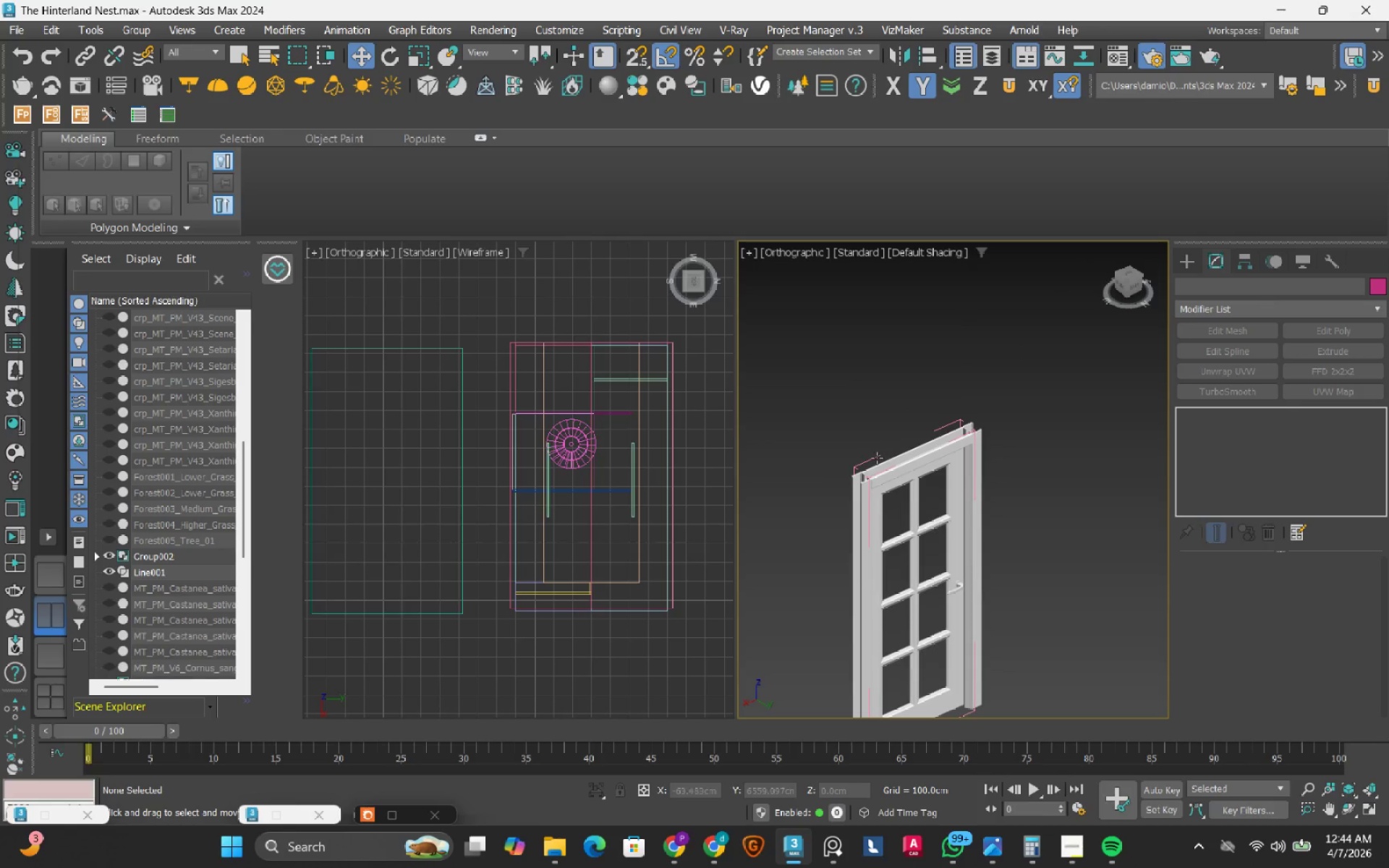 
left_click([869, 463])
 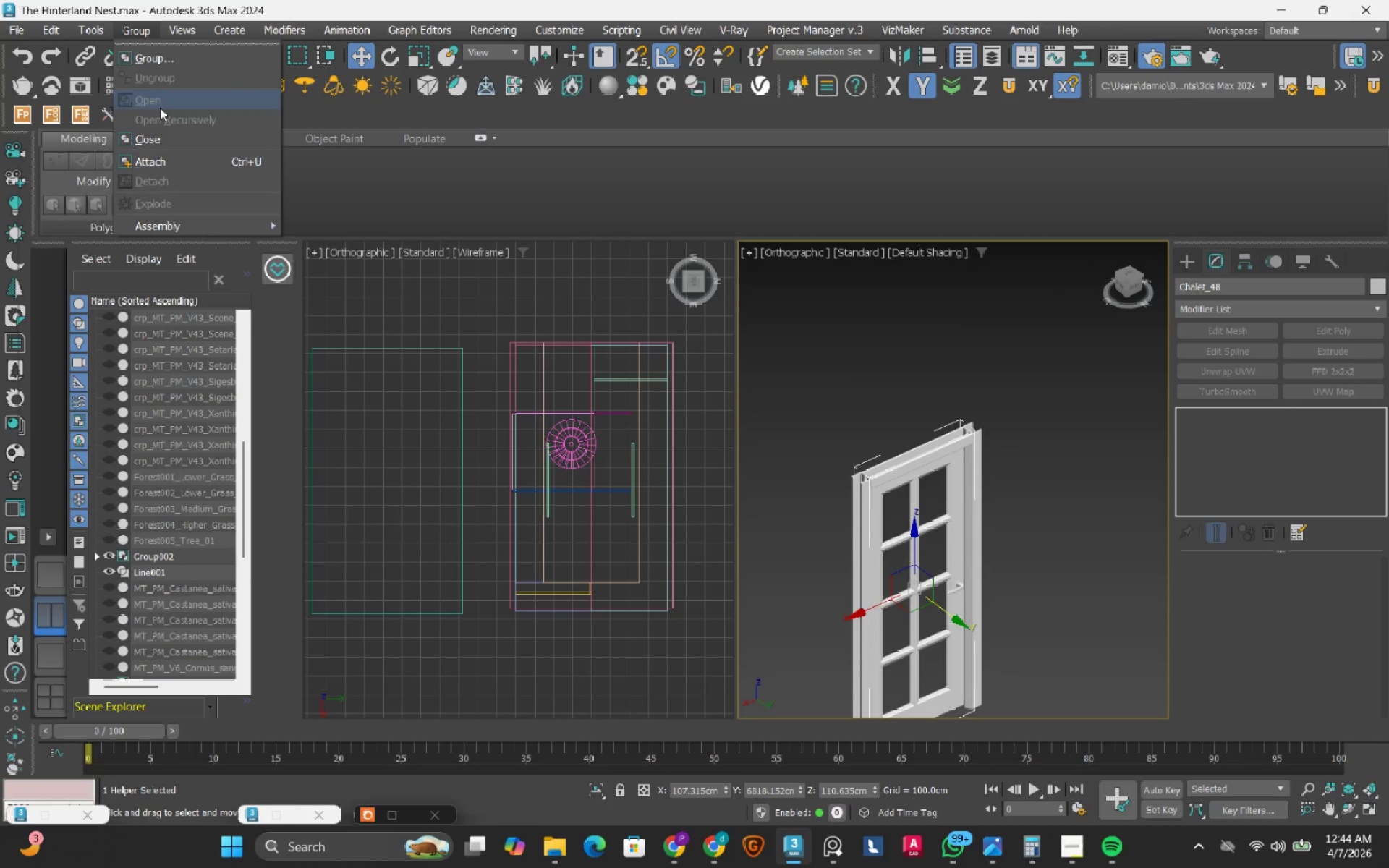 
left_click([162, 142])
 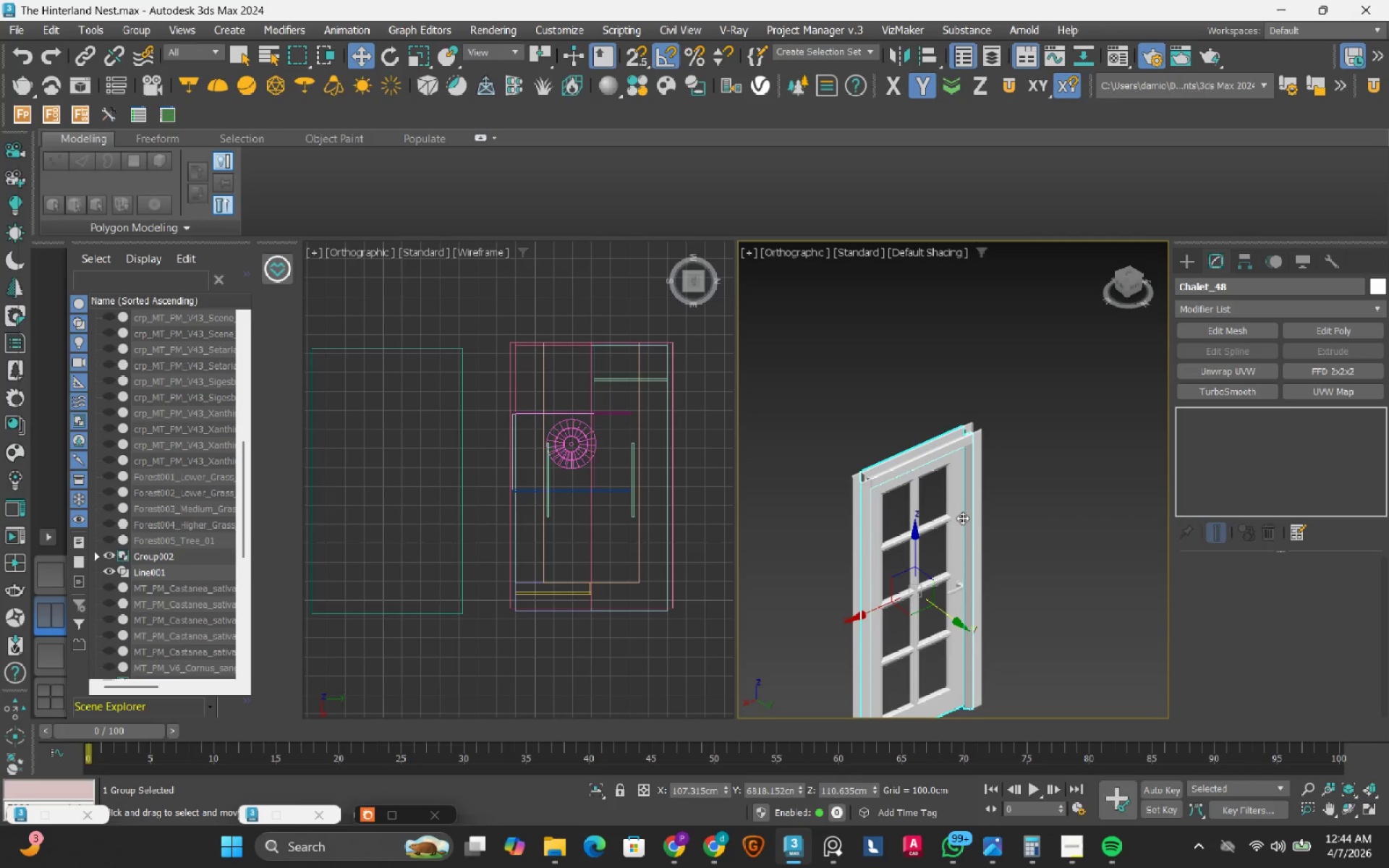 
scroll: coordinate [962, 518], scroll_direction: none, amount: 0.0
 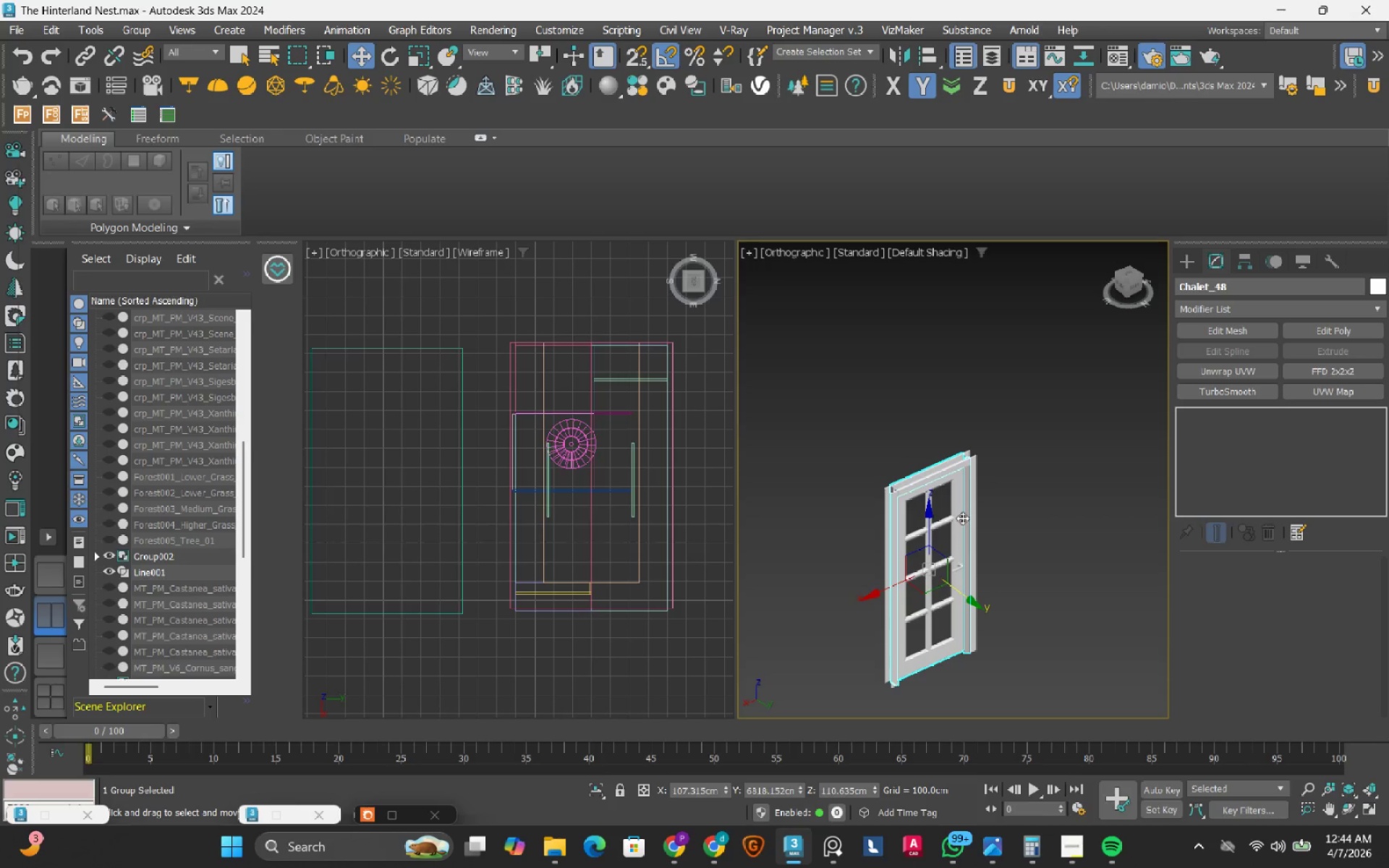 
scroll: coordinate [962, 518], scroll_direction: down, amount: 7.0
 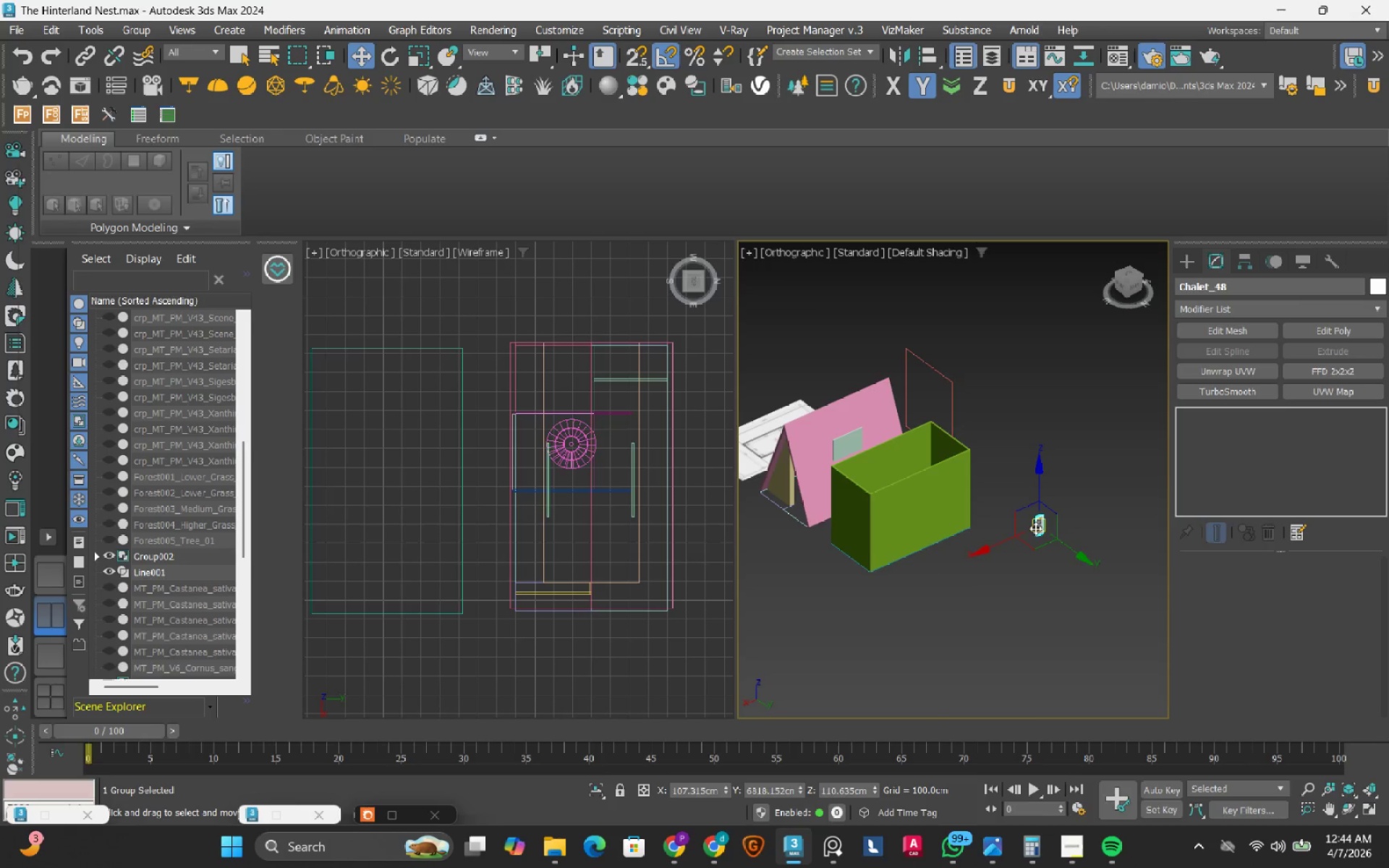 
key(E)
 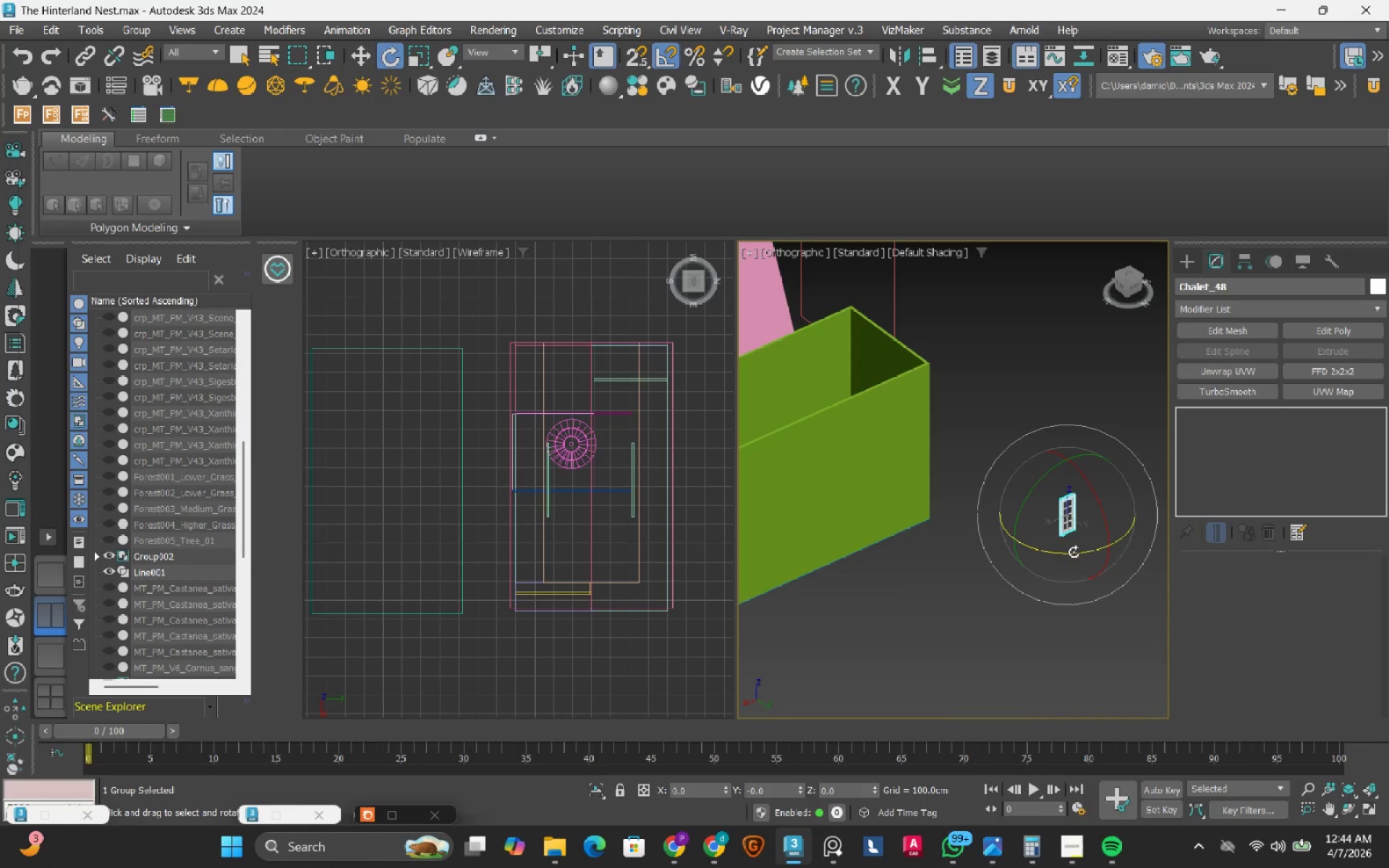 
scroll: coordinate [1008, 536], scroll_direction: up, amount: 1.0
 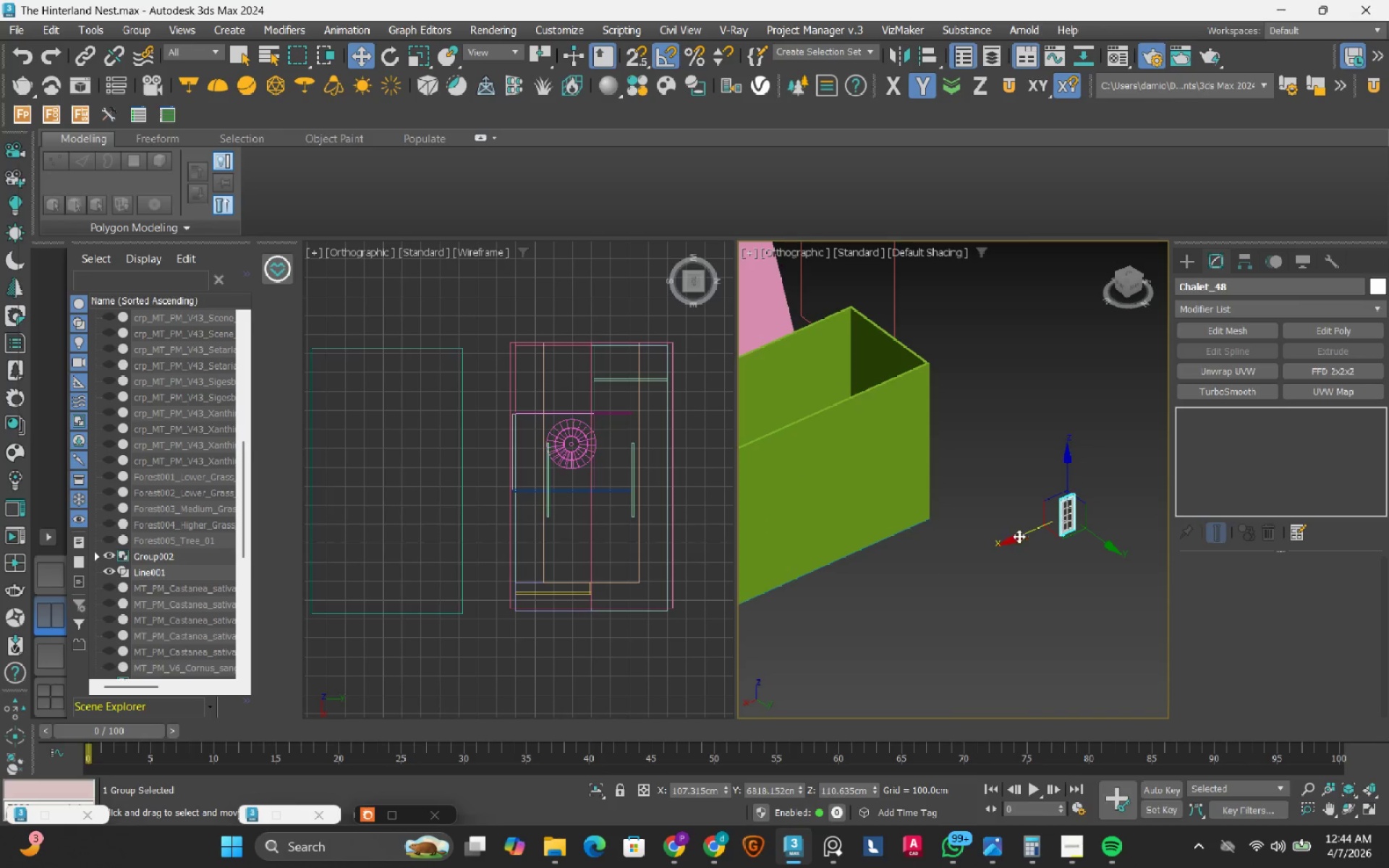 
left_click_drag(start_coordinate=[1074, 552], to_coordinate=[1008, 544])
 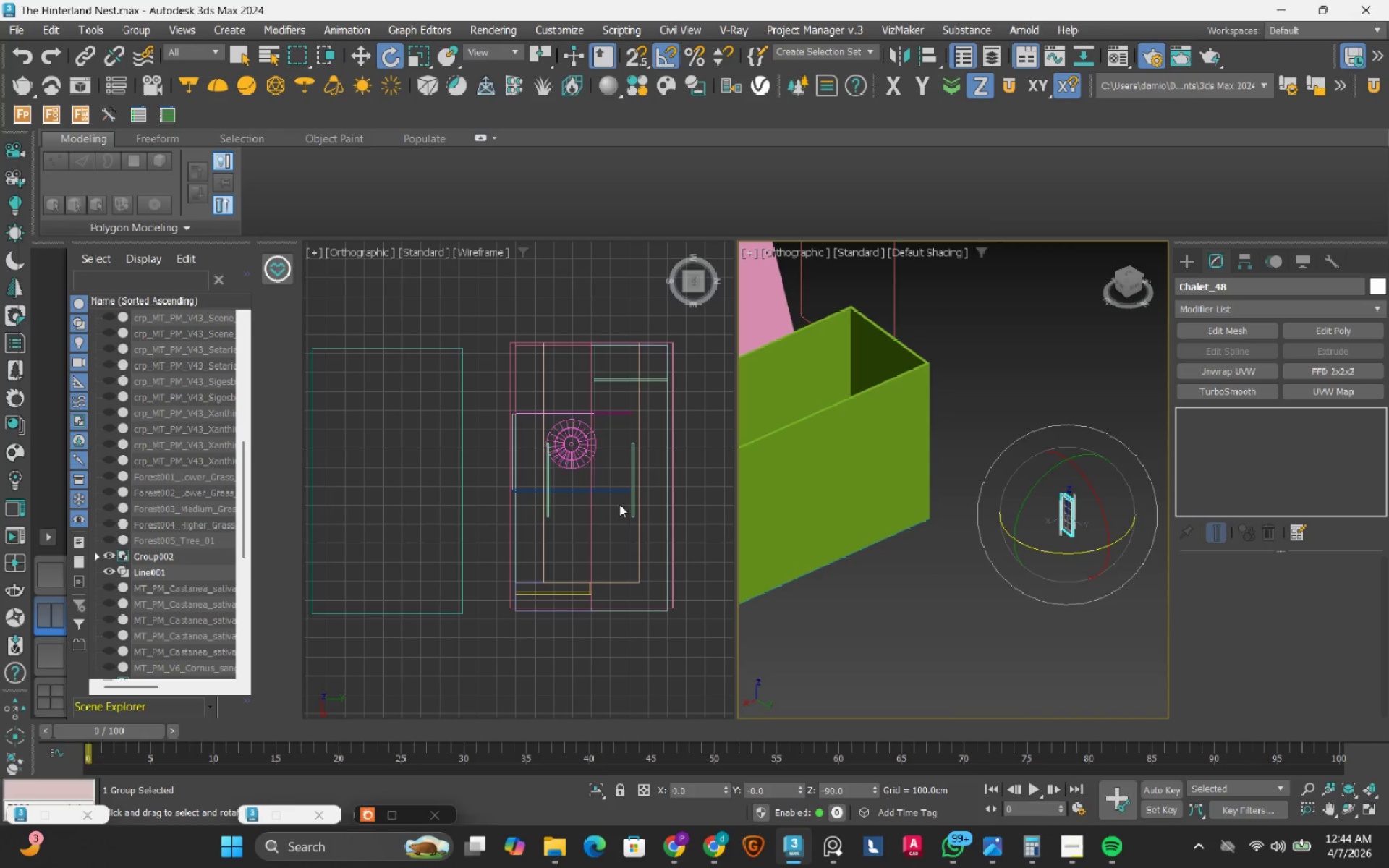 
scroll: coordinate [558, 482], scroll_direction: down, amount: 2.0
 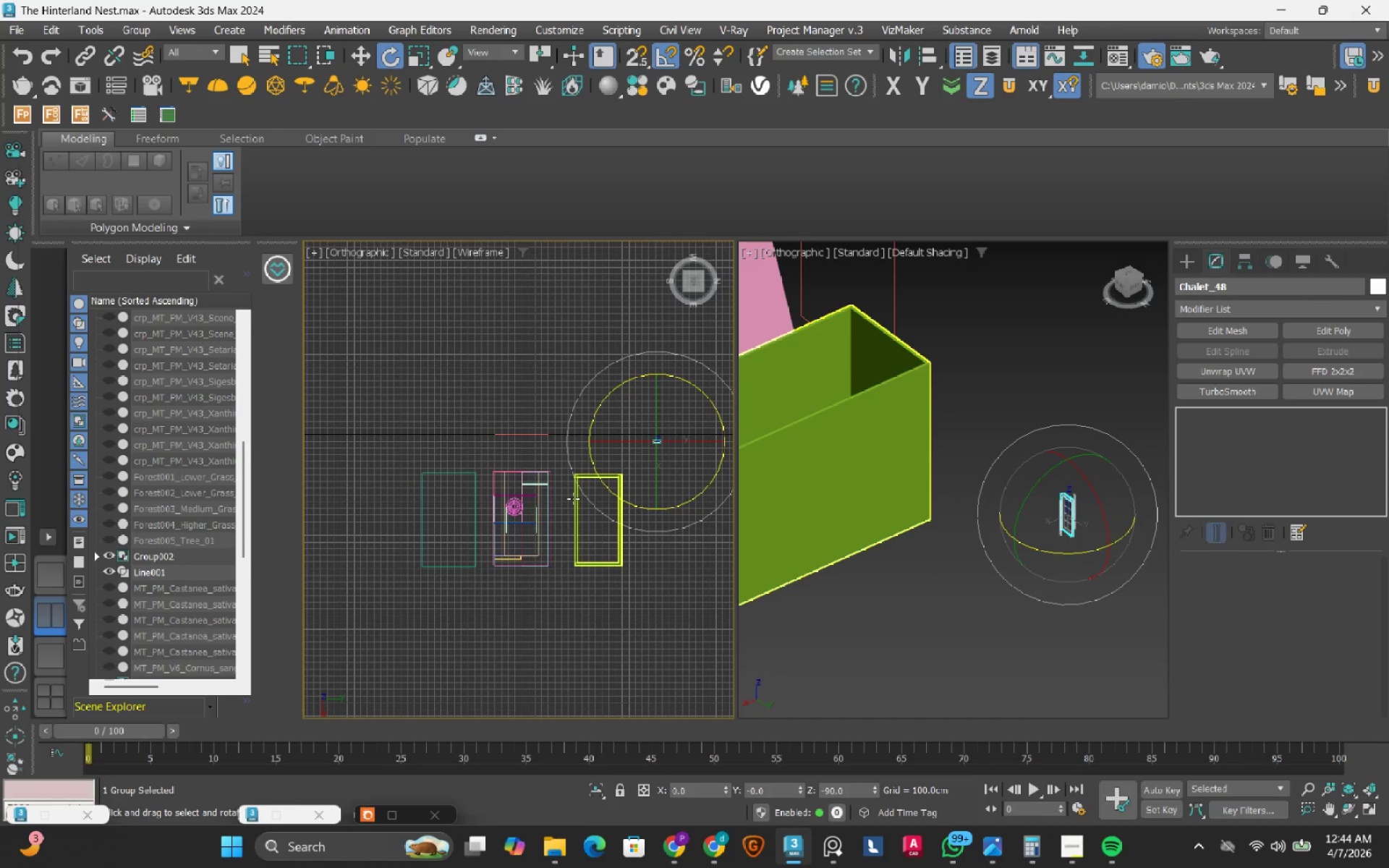 
key(W)
 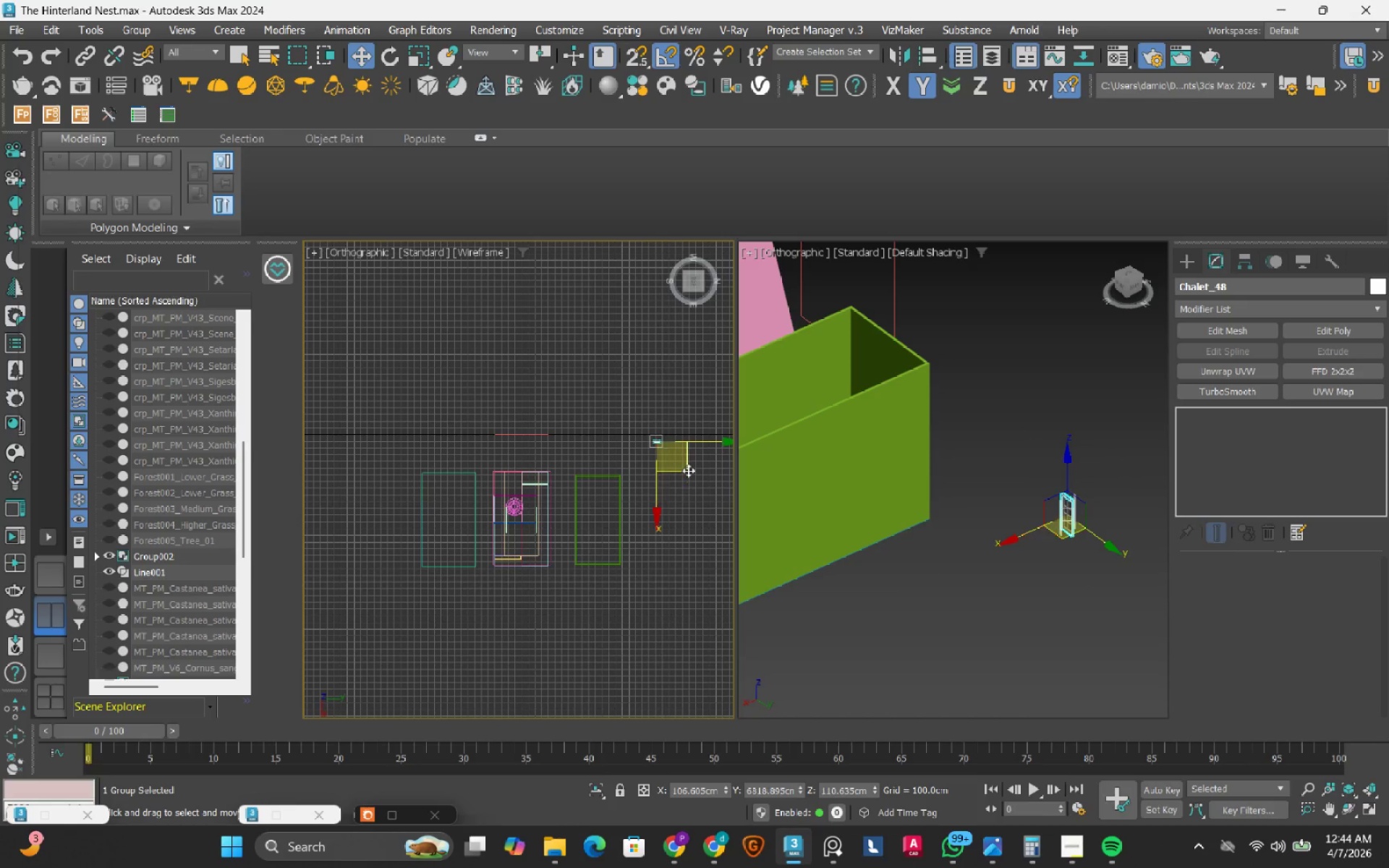 
left_click_drag(start_coordinate=[685, 469], to_coordinate=[526, 587])
 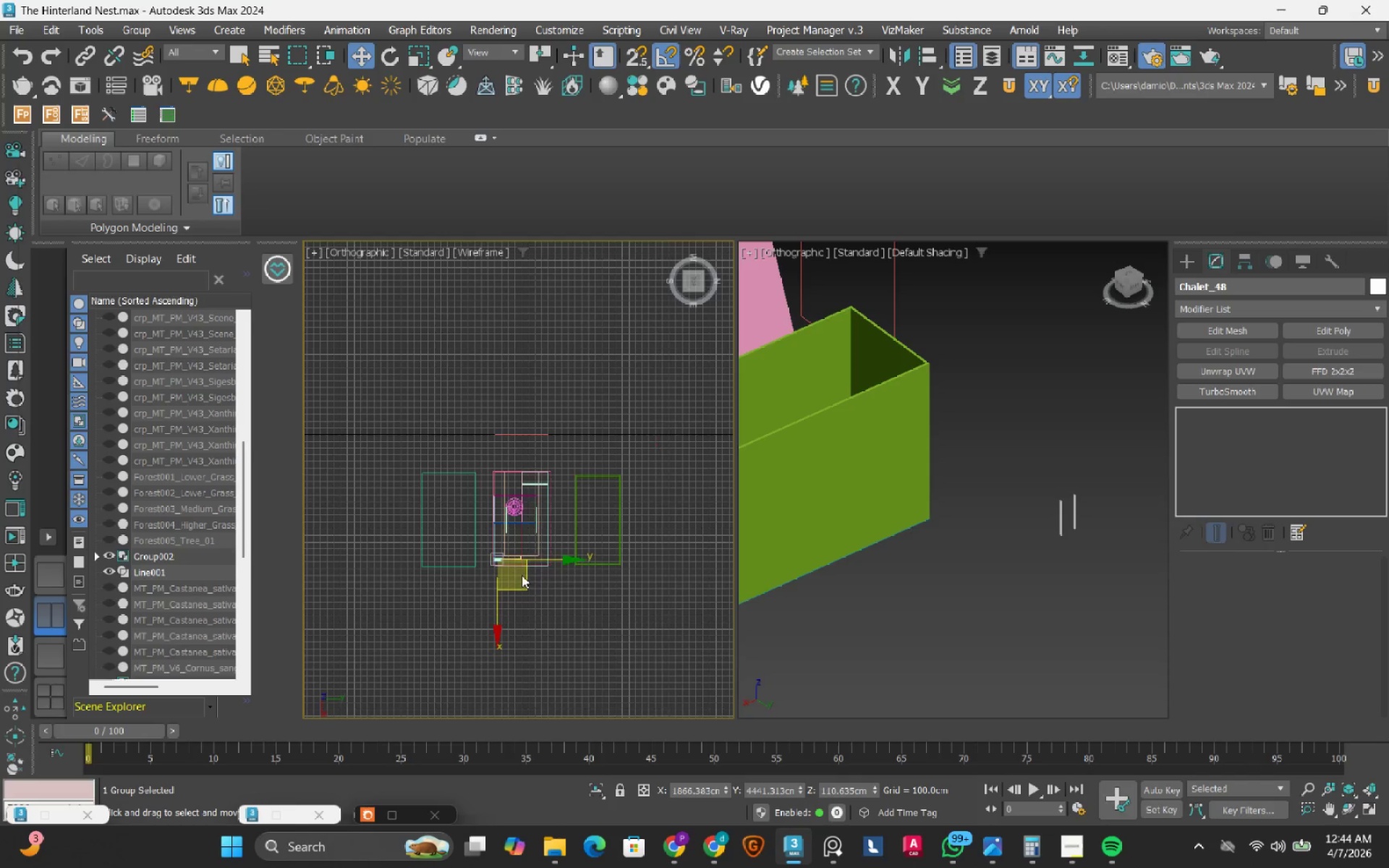 
scroll: coordinate [487, 534], scroll_direction: up, amount: 7.0
 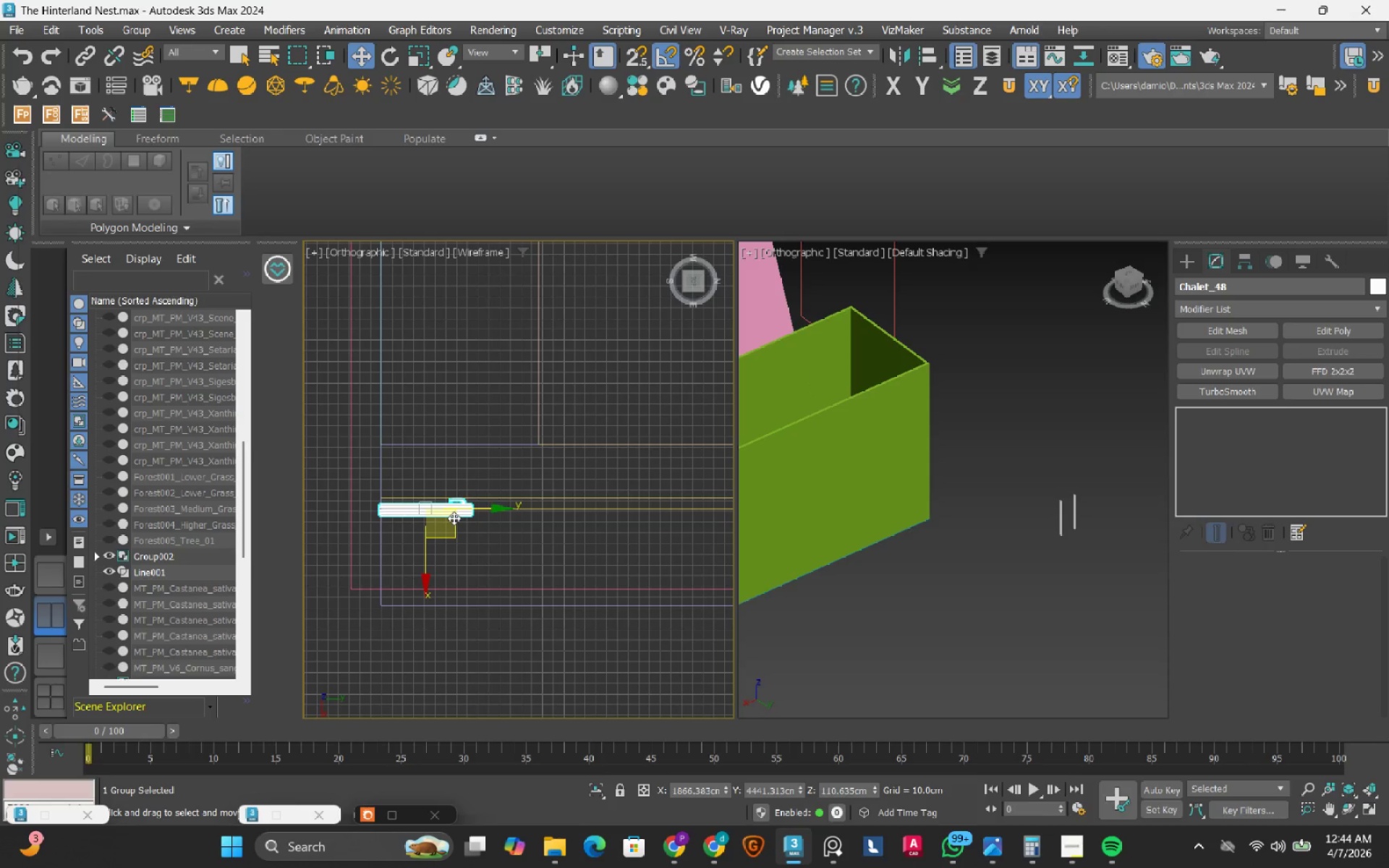 
wait(6.72)
 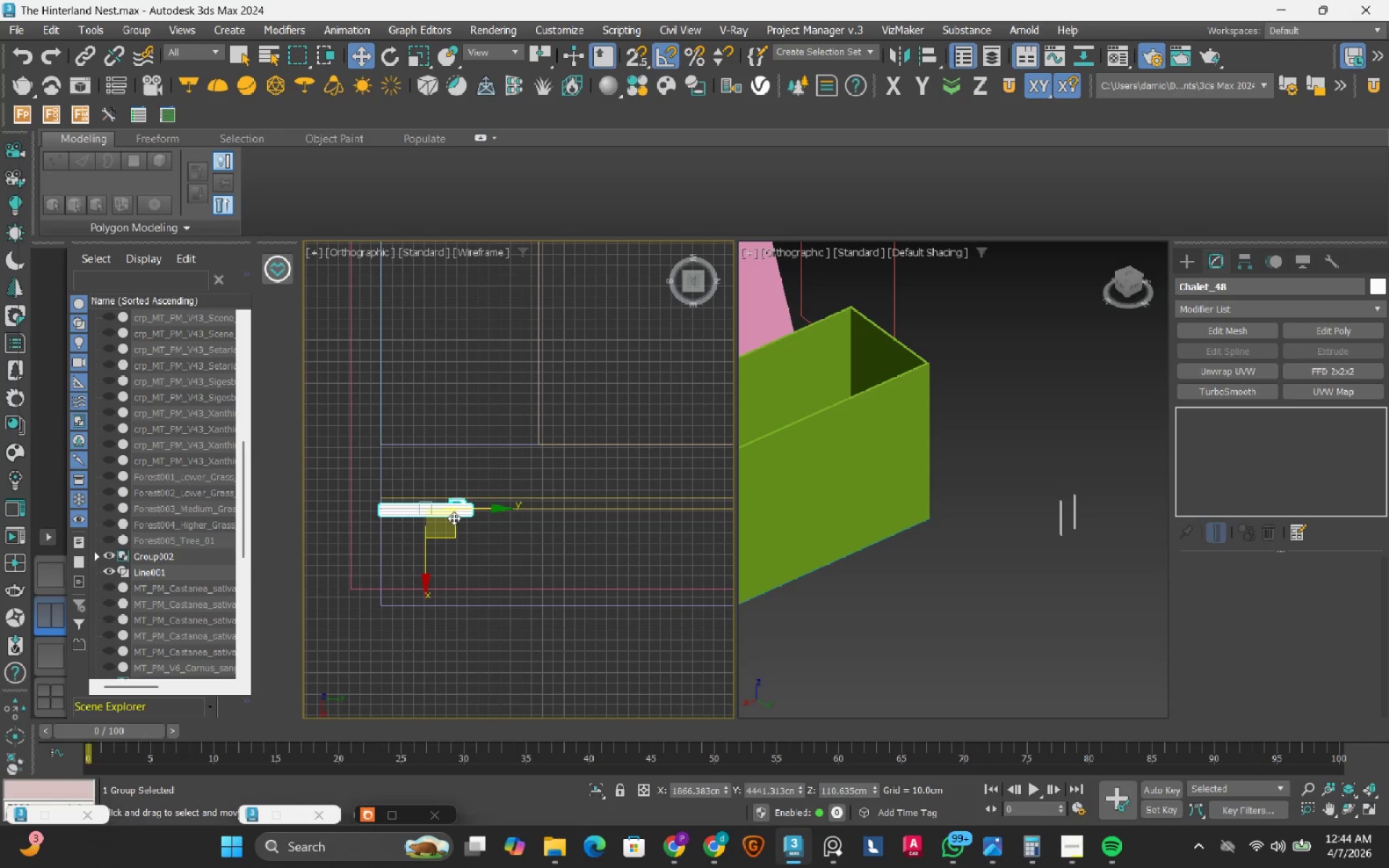 
scroll: coordinate [462, 473], scroll_direction: down, amount: 2.0
 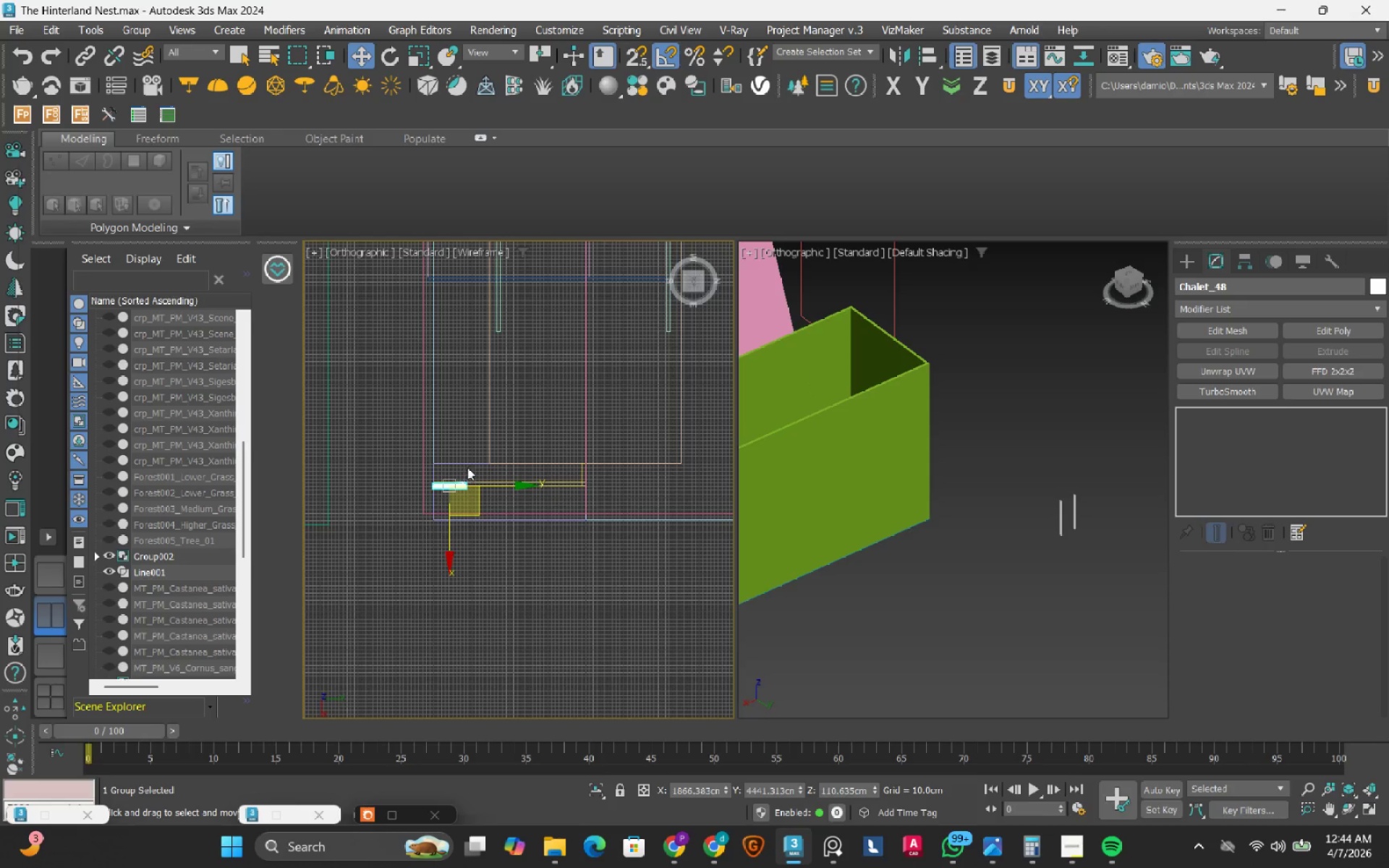 
scroll: coordinate [469, 466], scroll_direction: none, amount: 0.0
 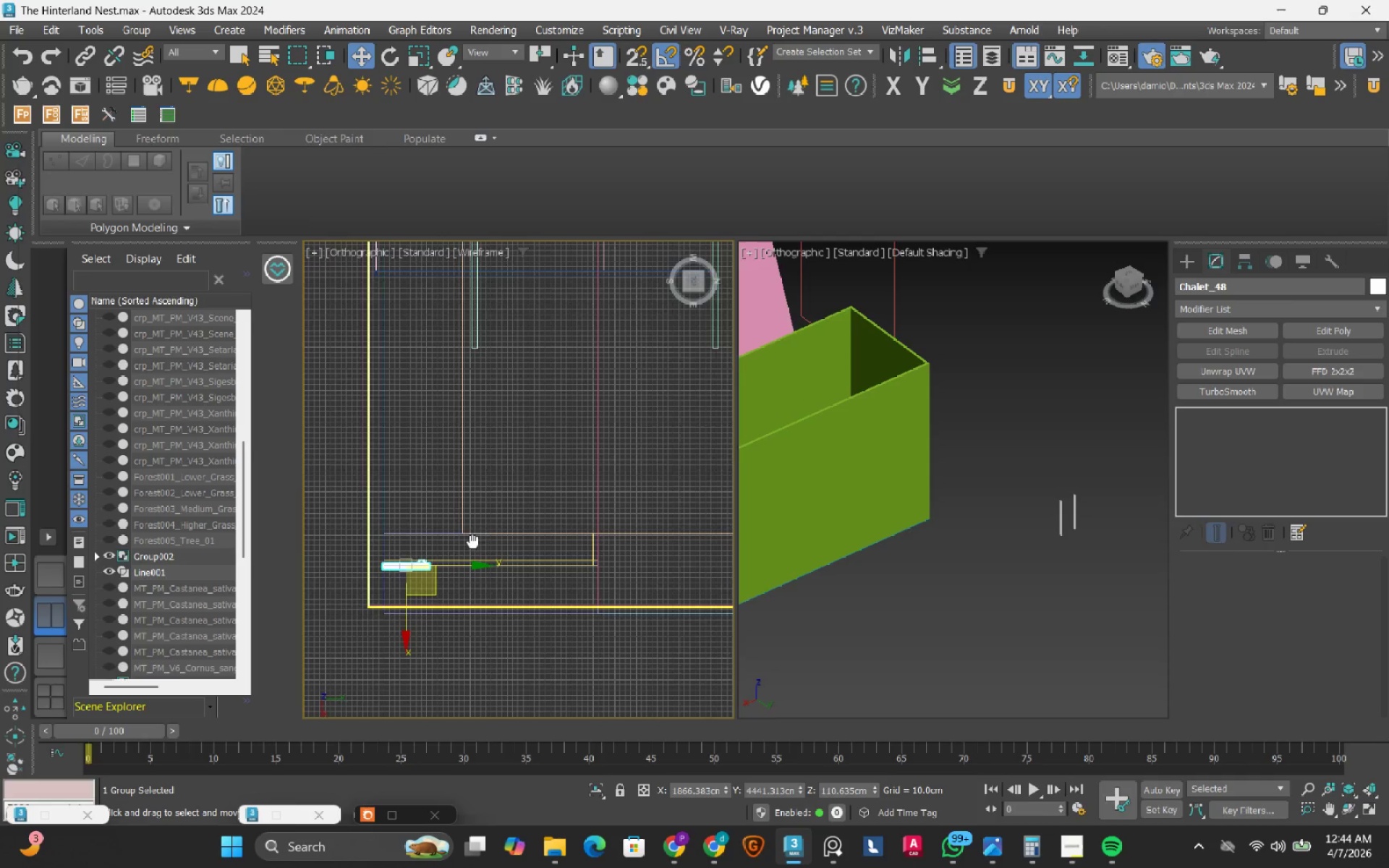 
scroll: coordinate [456, 561], scroll_direction: up, amount: 2.0
 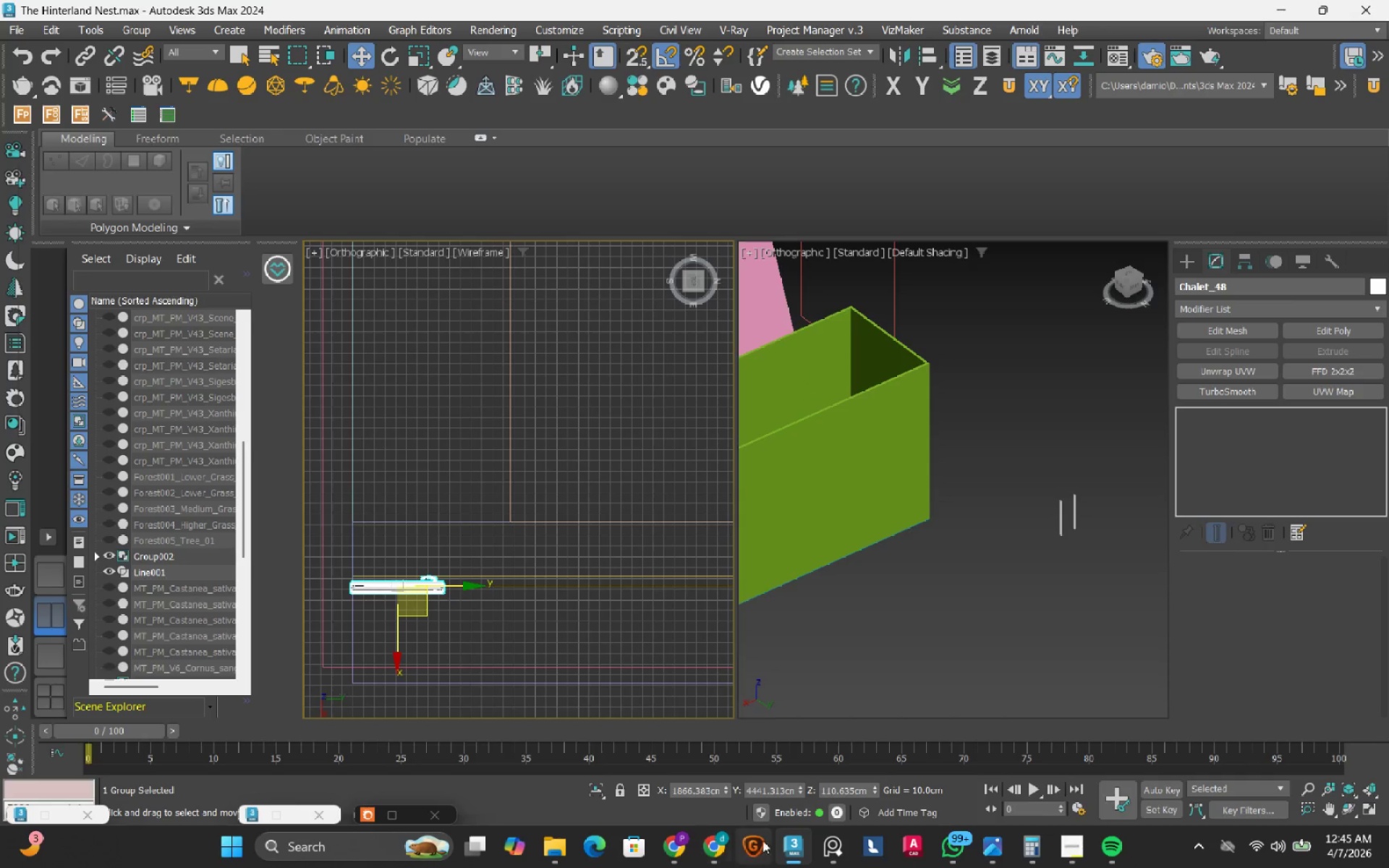 
left_click([829, 859])
 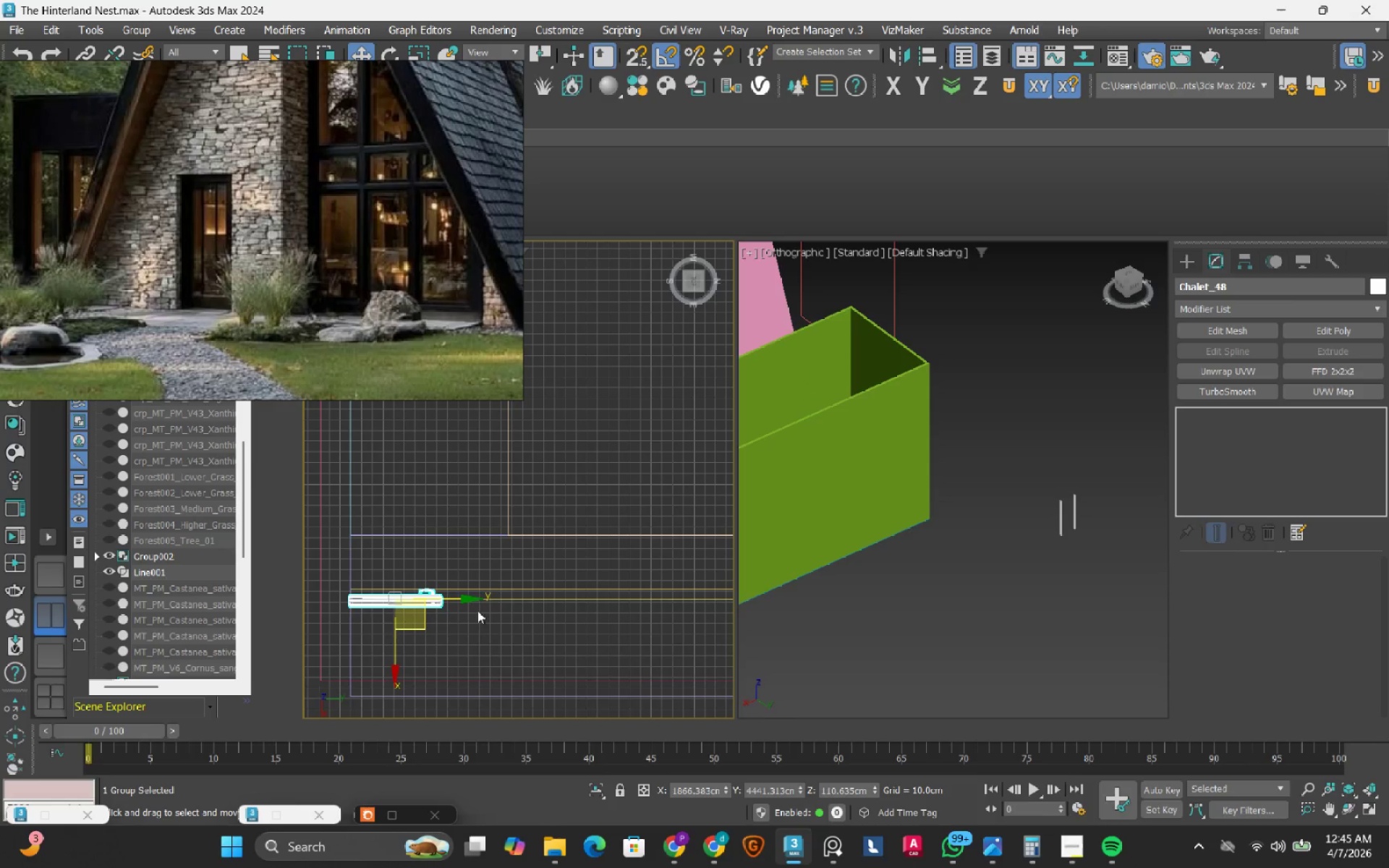 
left_click_drag(start_coordinate=[464, 597], to_coordinate=[600, 600])
 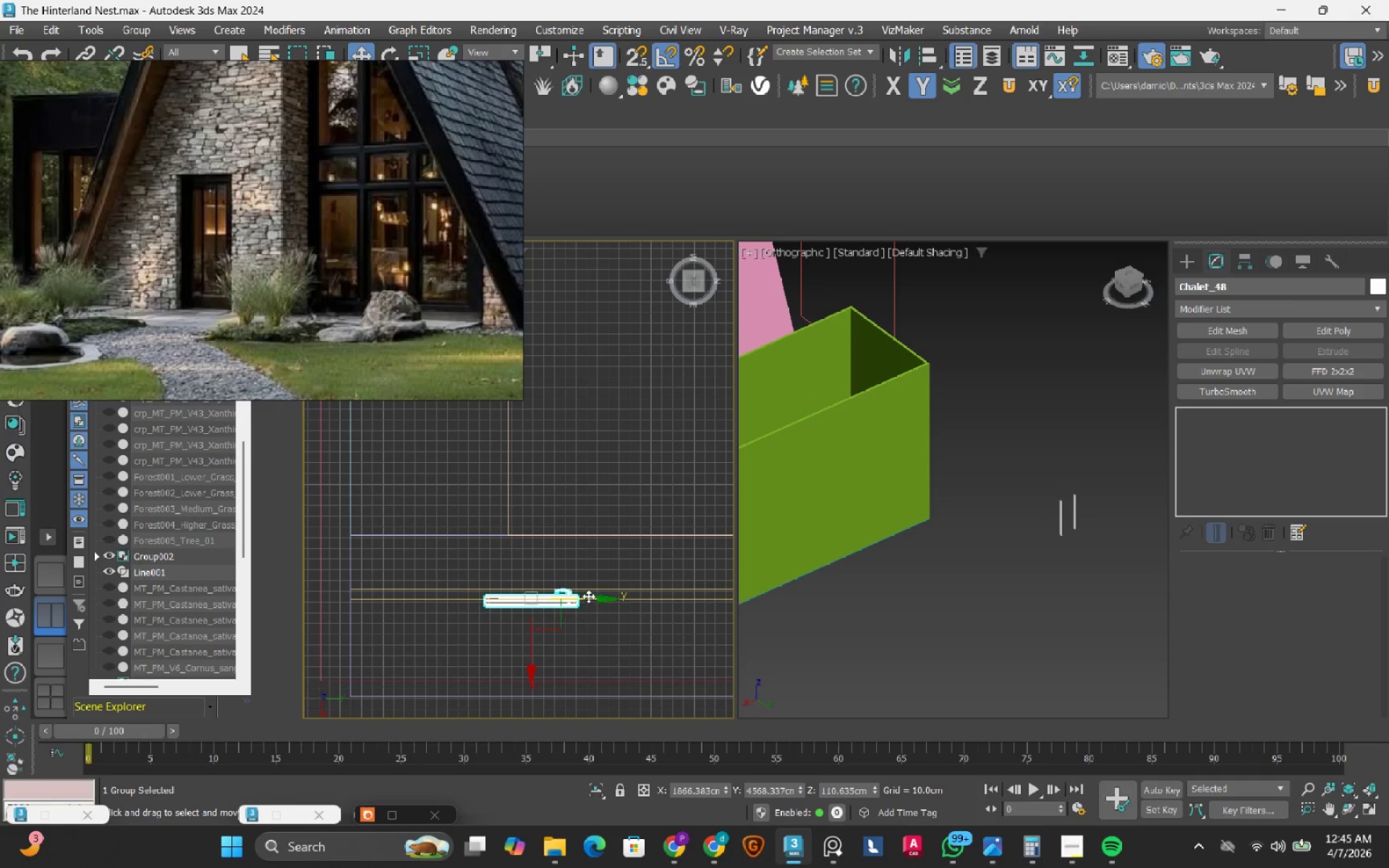 
scroll: coordinate [595, 587], scroll_direction: down, amount: 1.0
 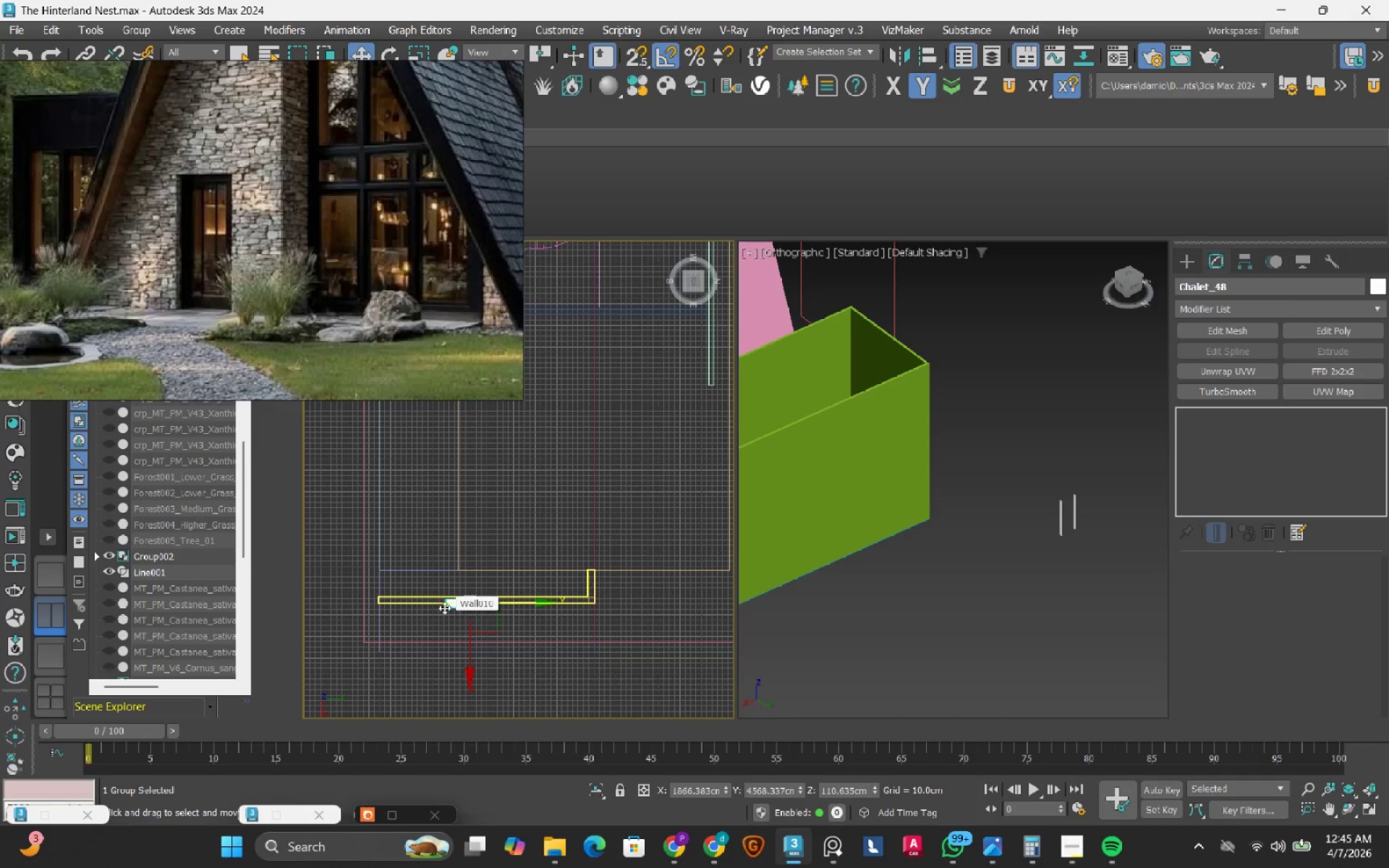 
scroll: coordinate [455, 613], scroll_direction: none, amount: 0.0
 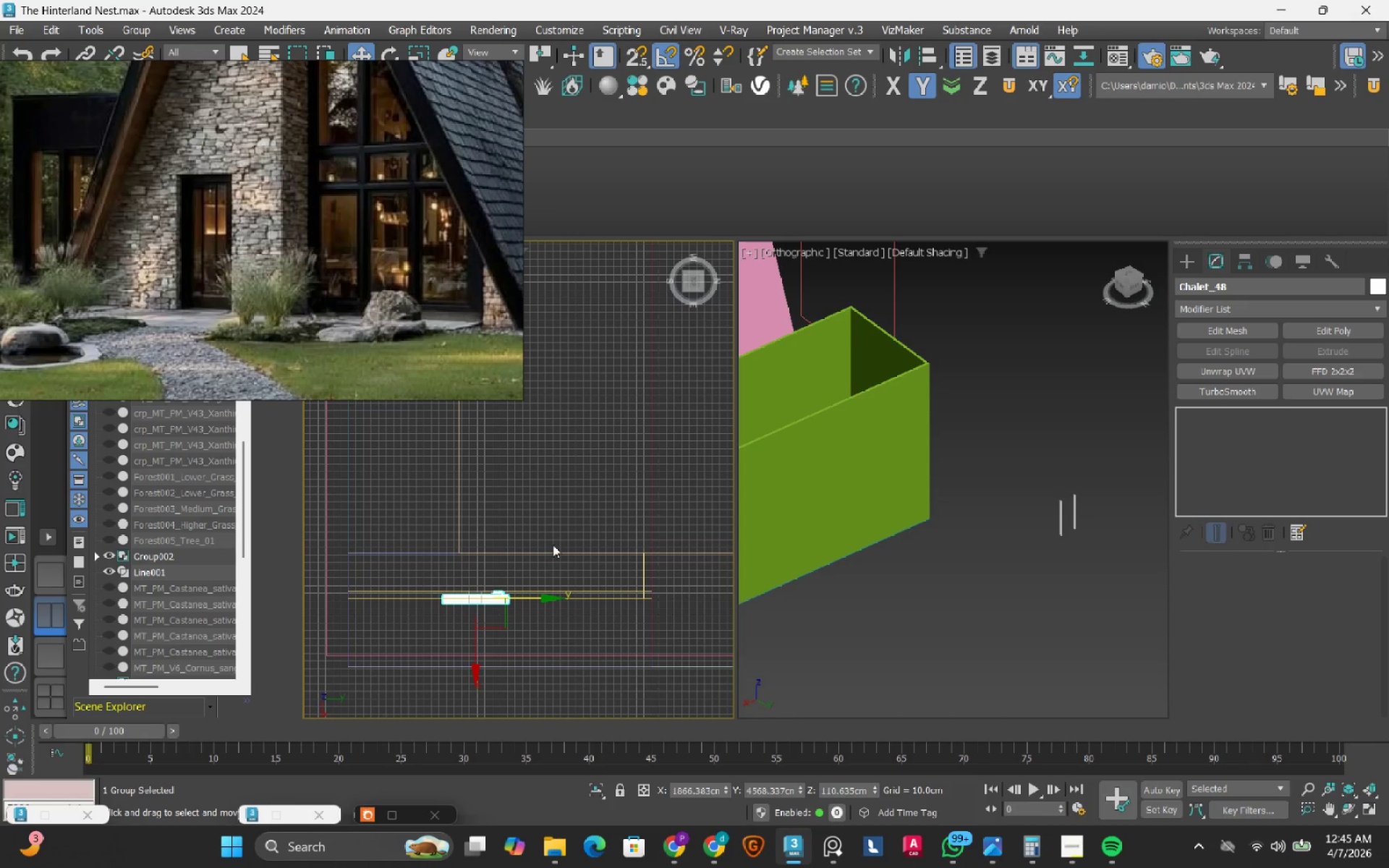 
key(S)
 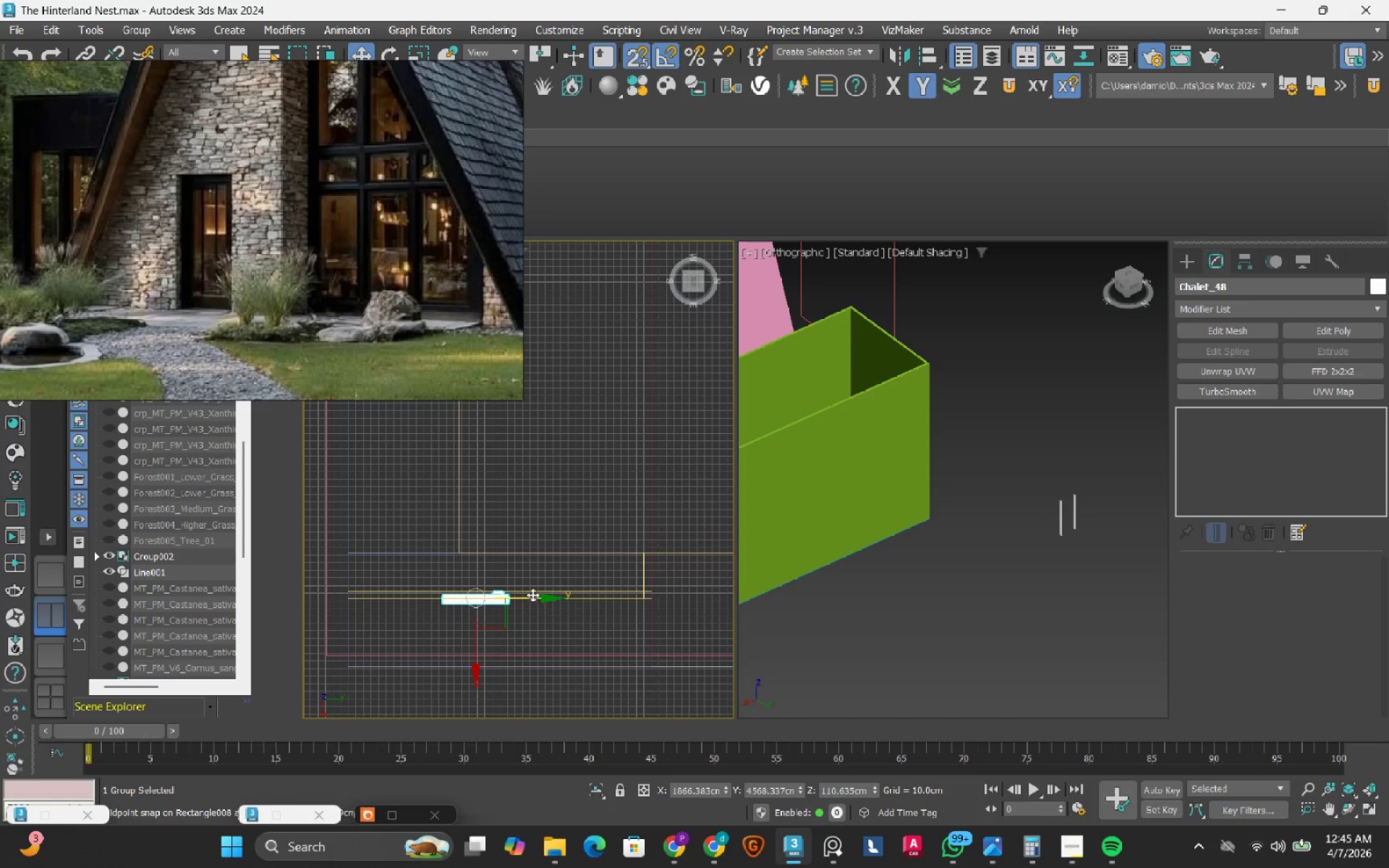 
left_click_drag(start_coordinate=[530, 600], to_coordinate=[493, 586])
 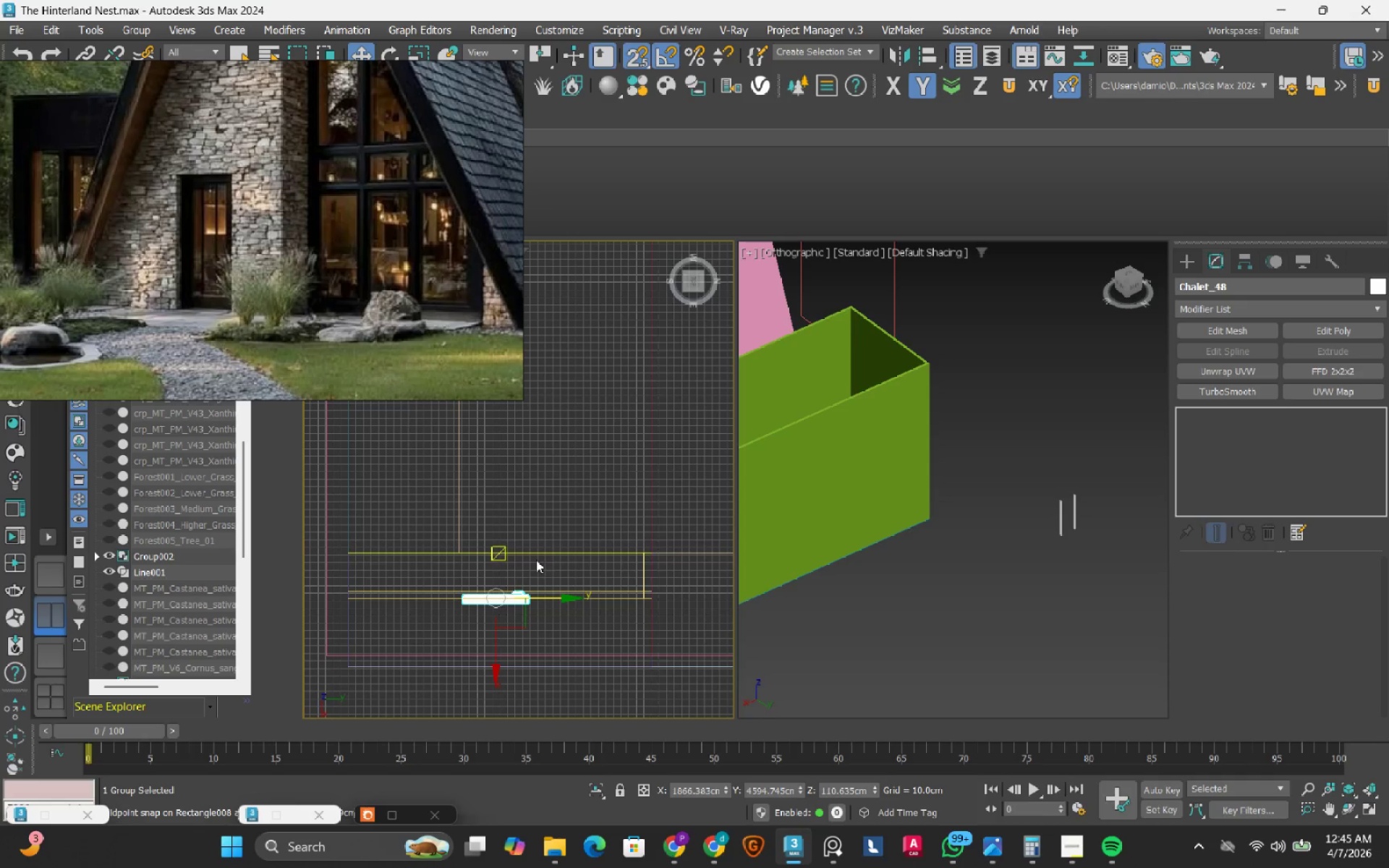 
key(S)
 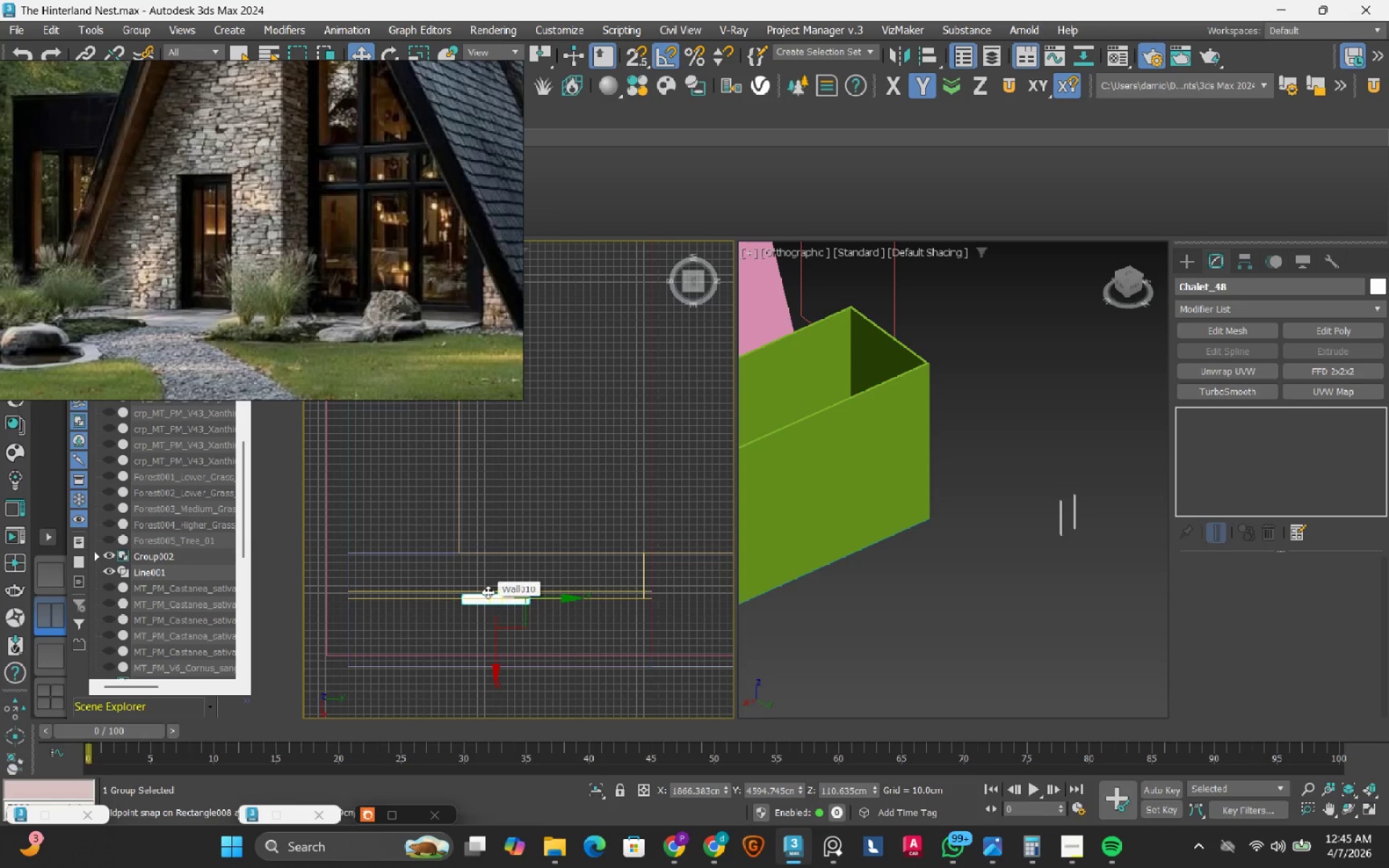 
scroll: coordinate [488, 610], scroll_direction: up, amount: 4.0
 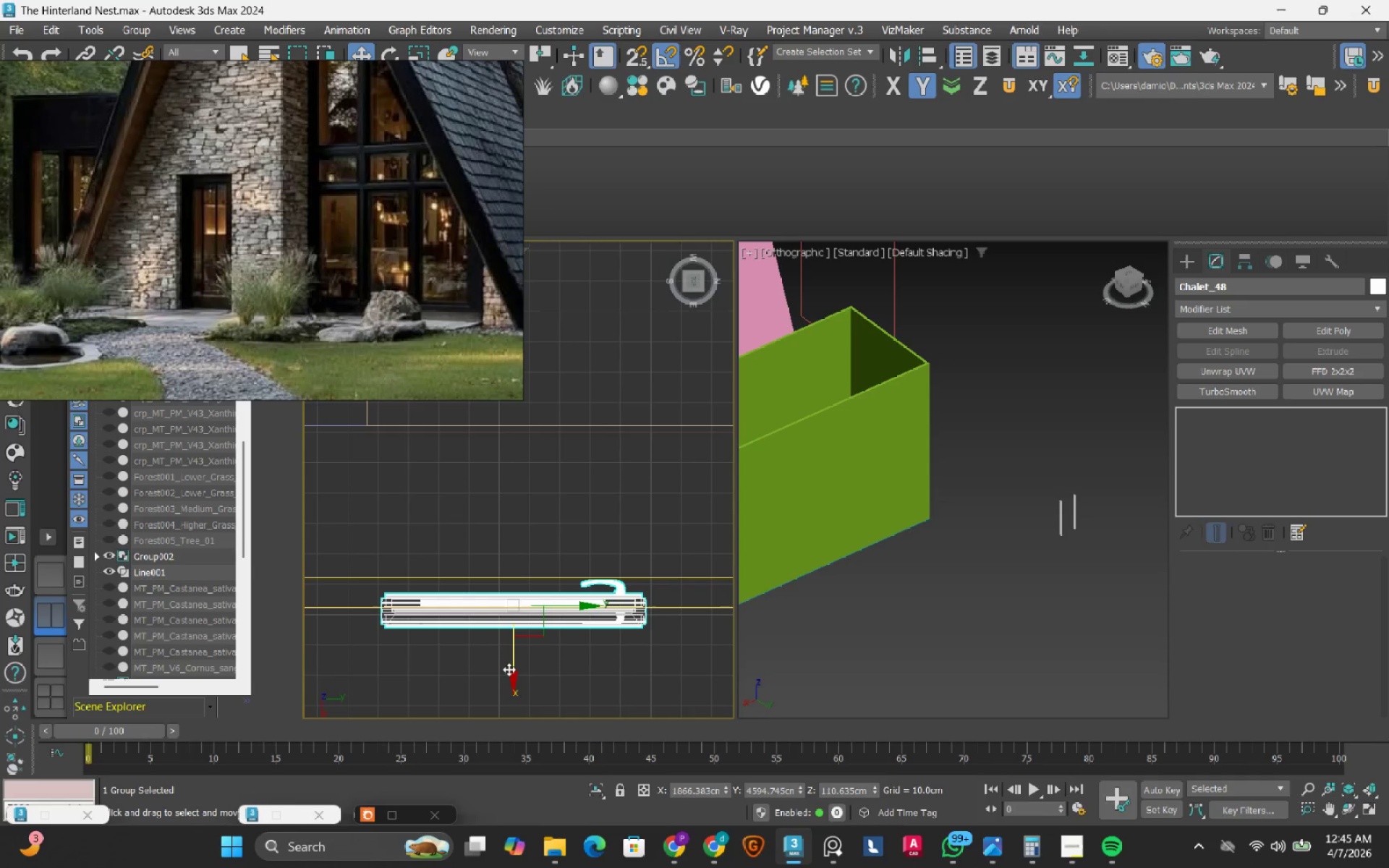 
left_click_drag(start_coordinate=[513, 672], to_coordinate=[506, 655])
 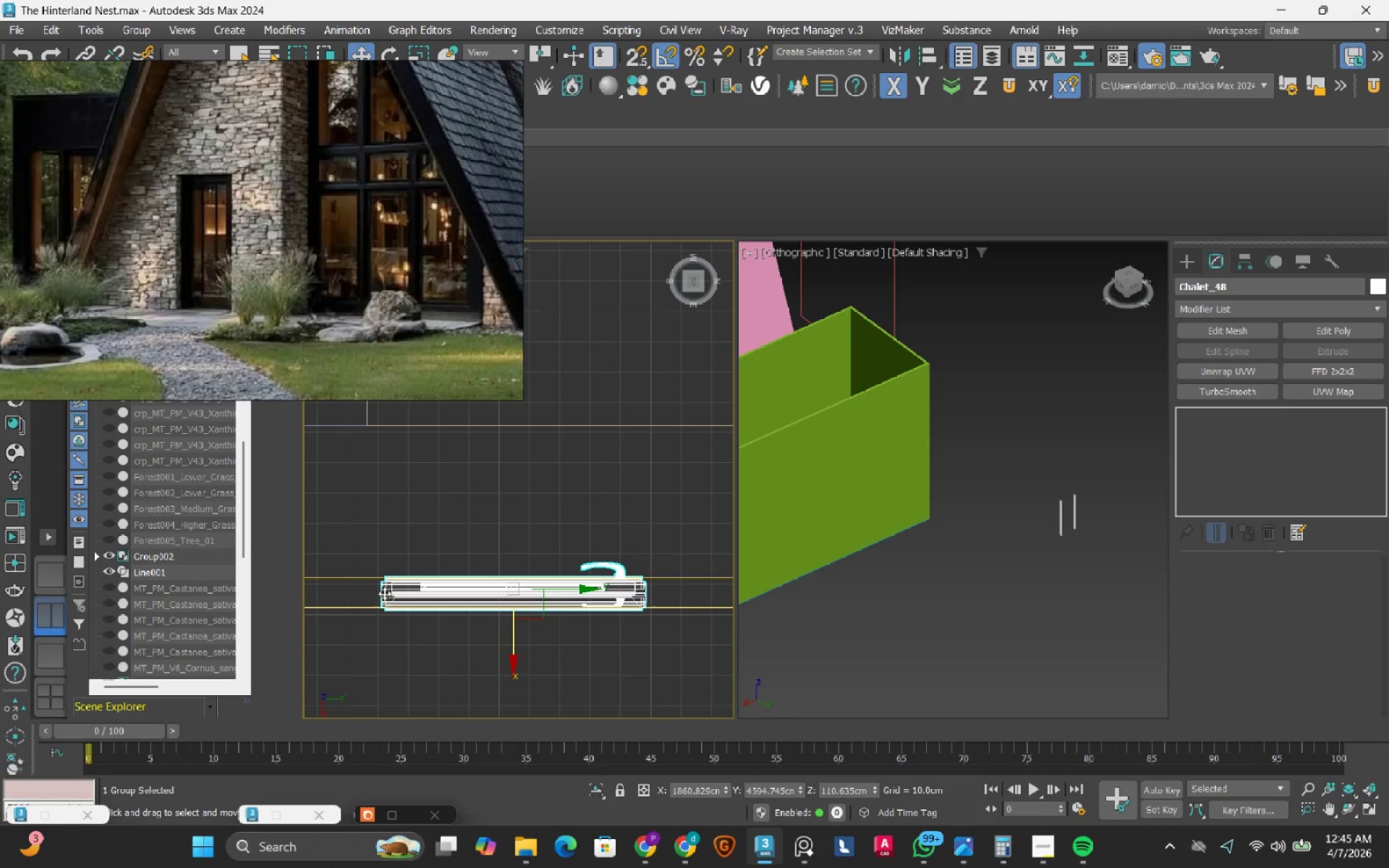 
scroll: coordinate [390, 553], scroll_direction: up, amount: 6.0
 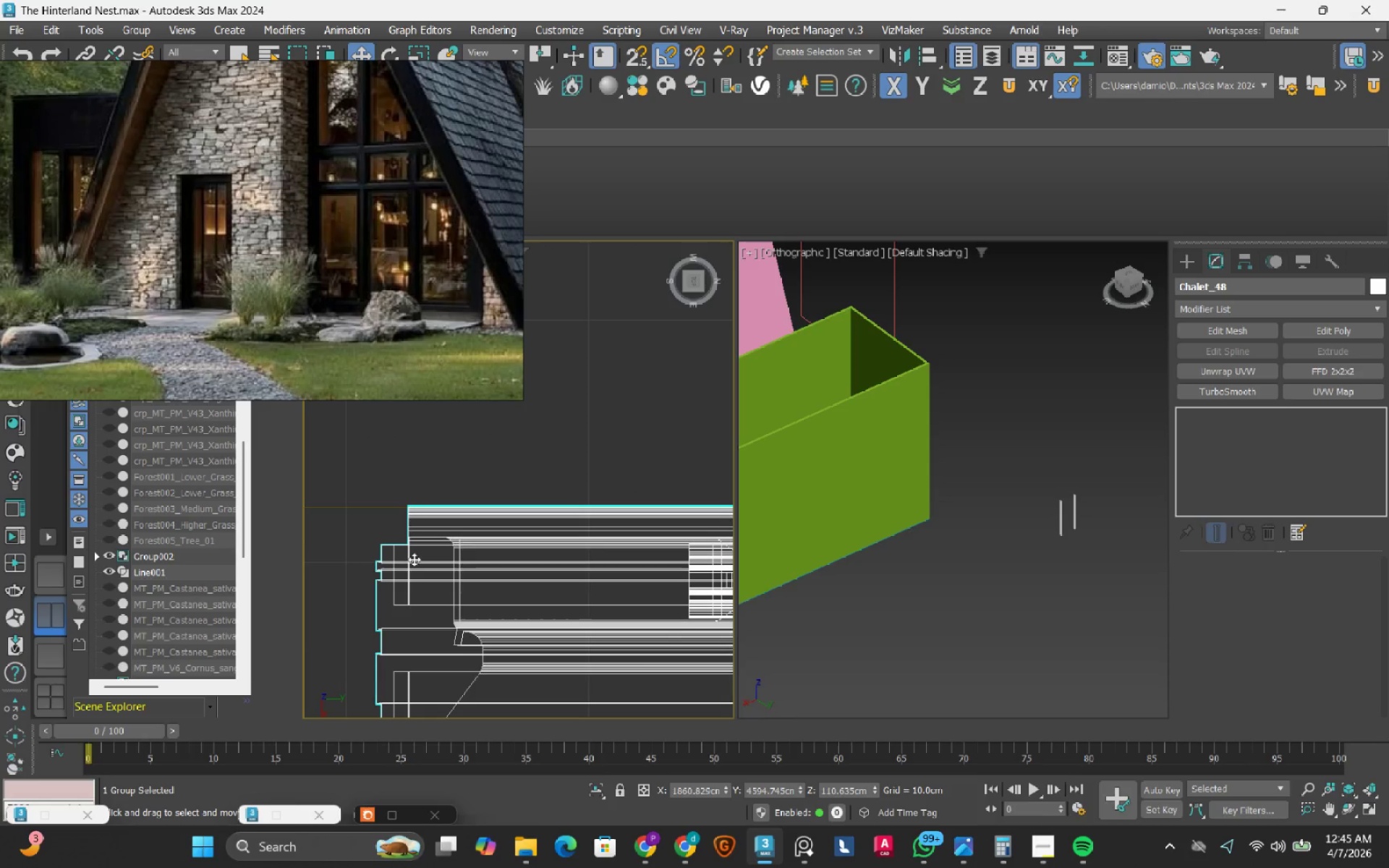 
left_click_drag(start_coordinate=[415, 557], to_coordinate=[412, 549])
 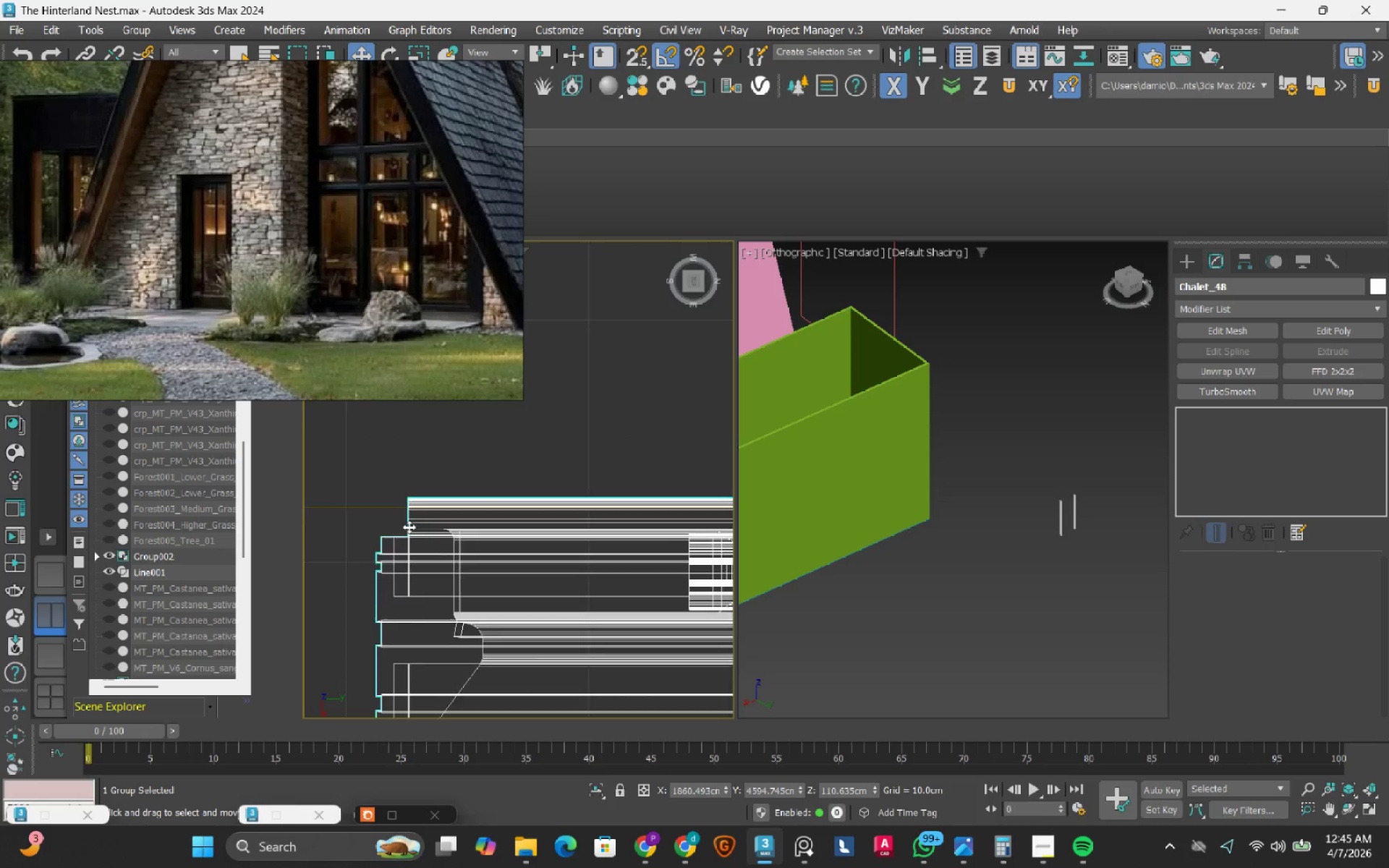 
scroll: coordinate [409, 527], scroll_direction: down, amount: 9.0
 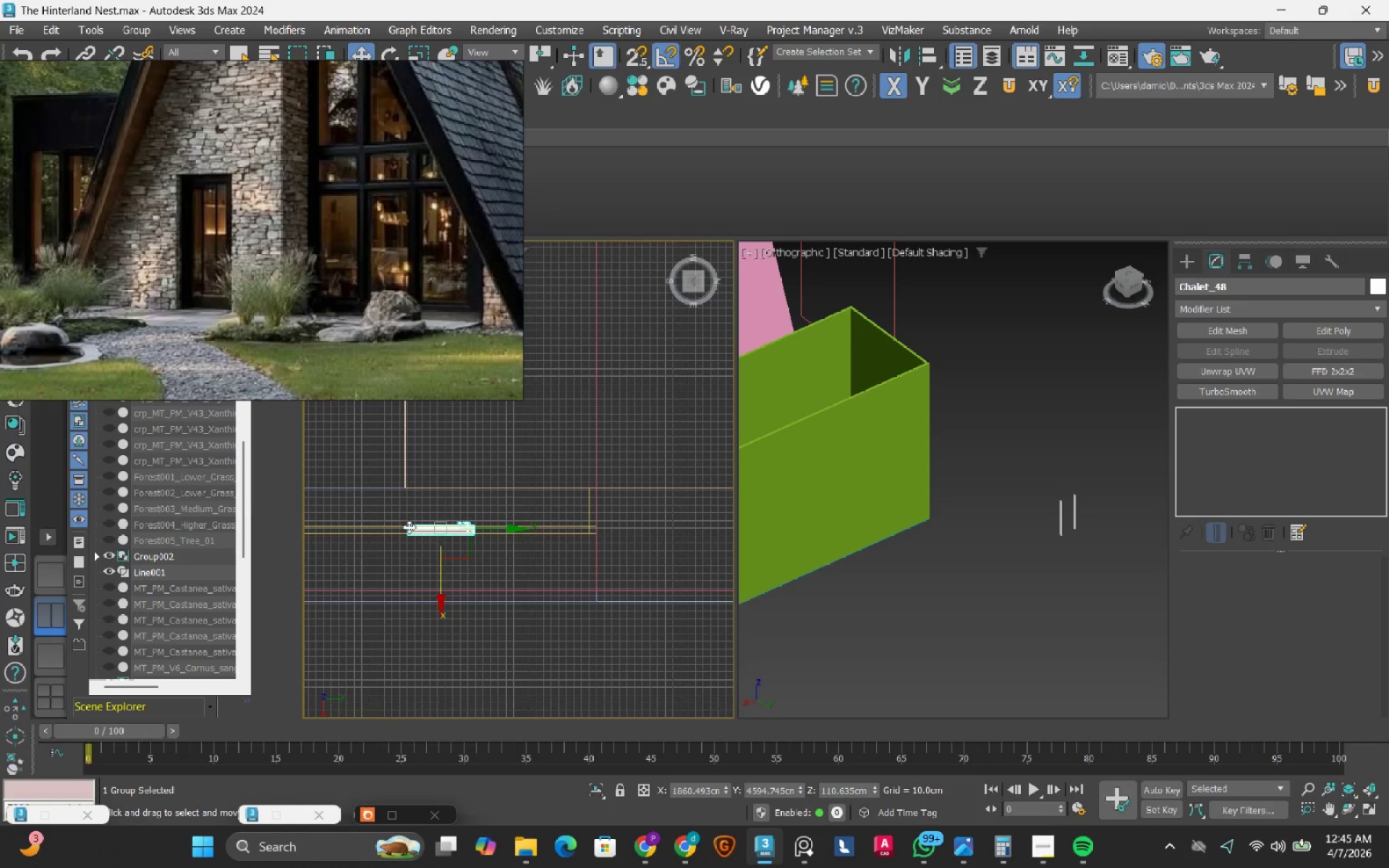 
scroll: coordinate [409, 527], scroll_direction: up, amount: 2.0
 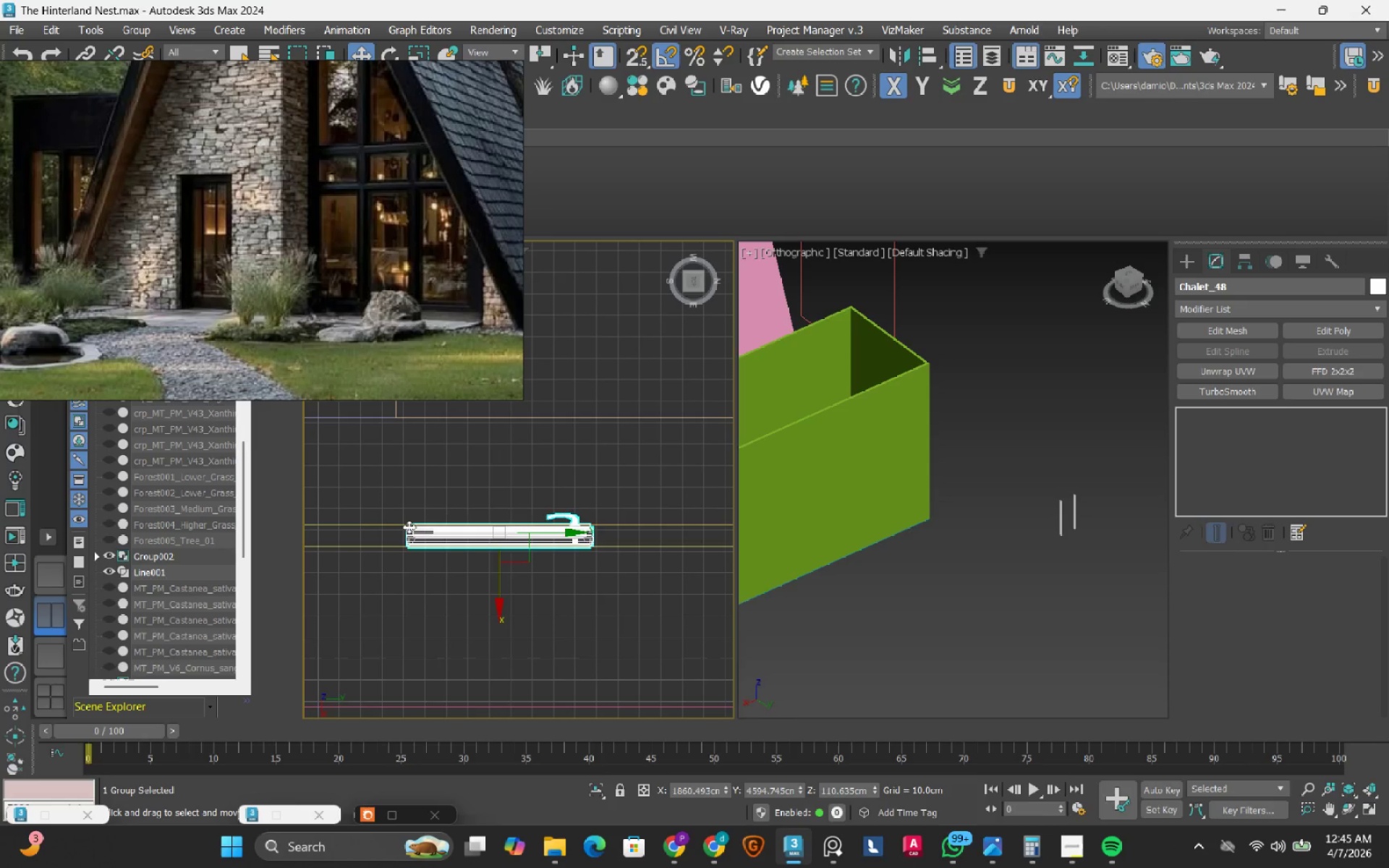 
wait(6.28)
 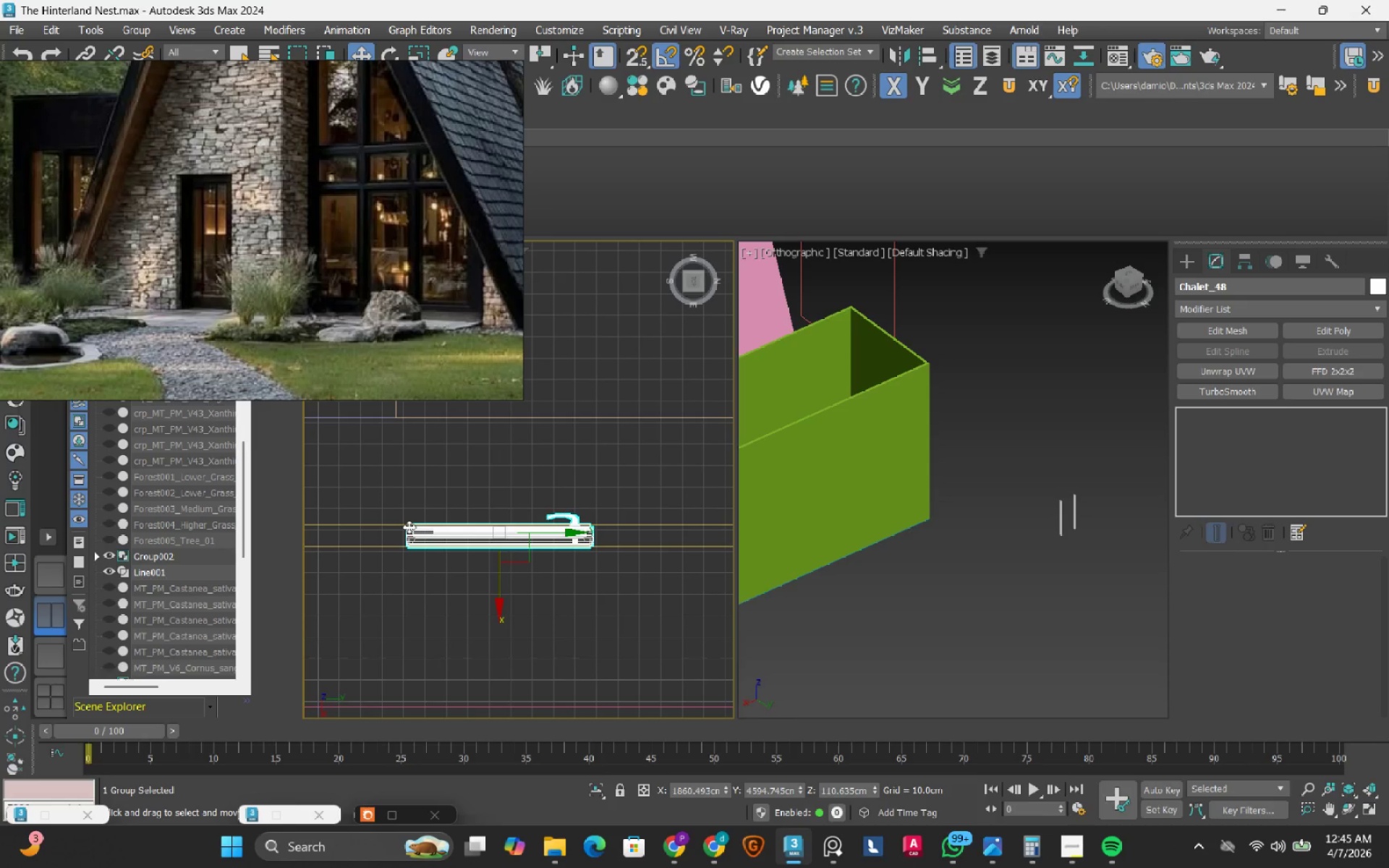 
double_click([22, 49])
 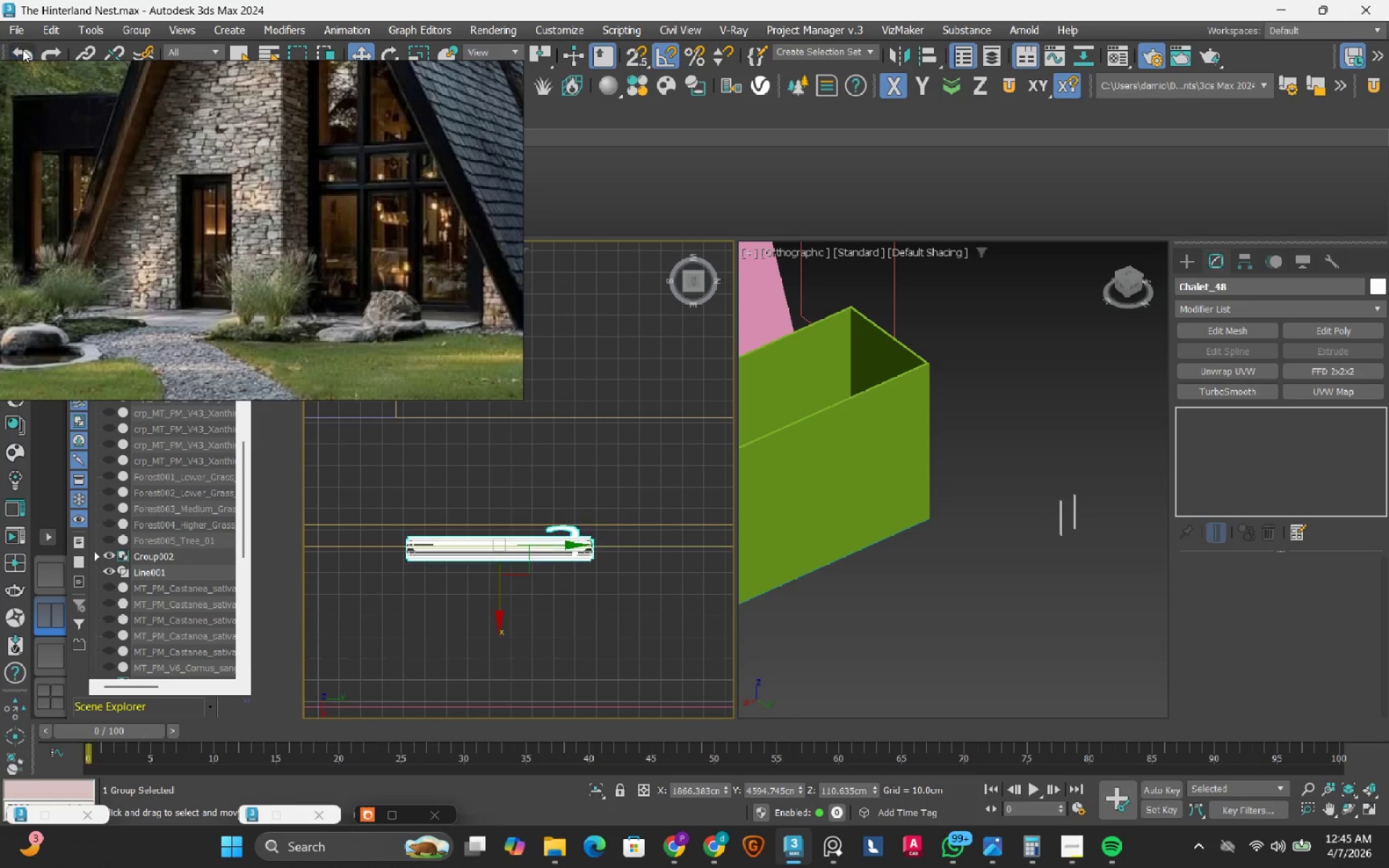 
triple_click([22, 49])
 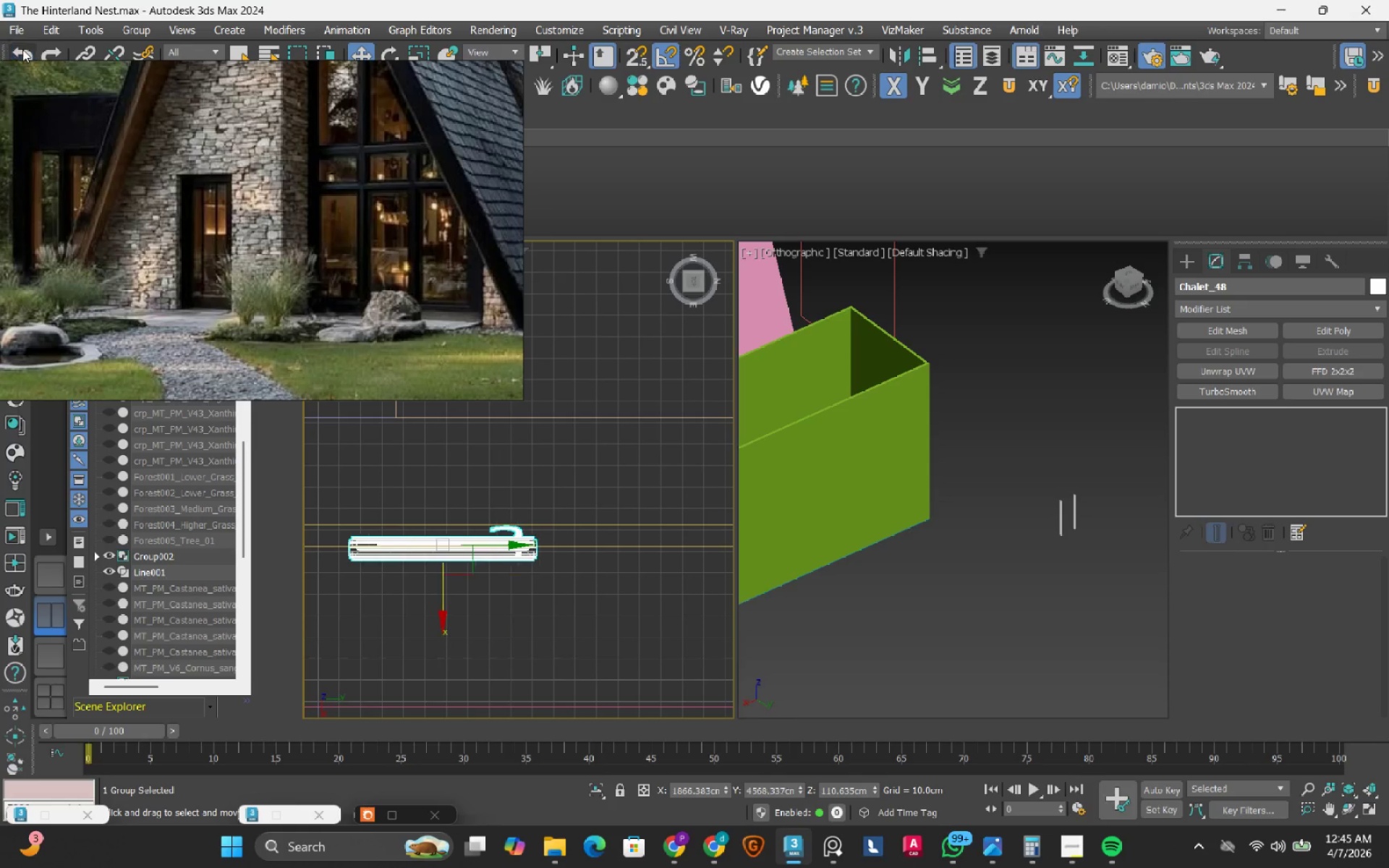 
triple_click([22, 49])
 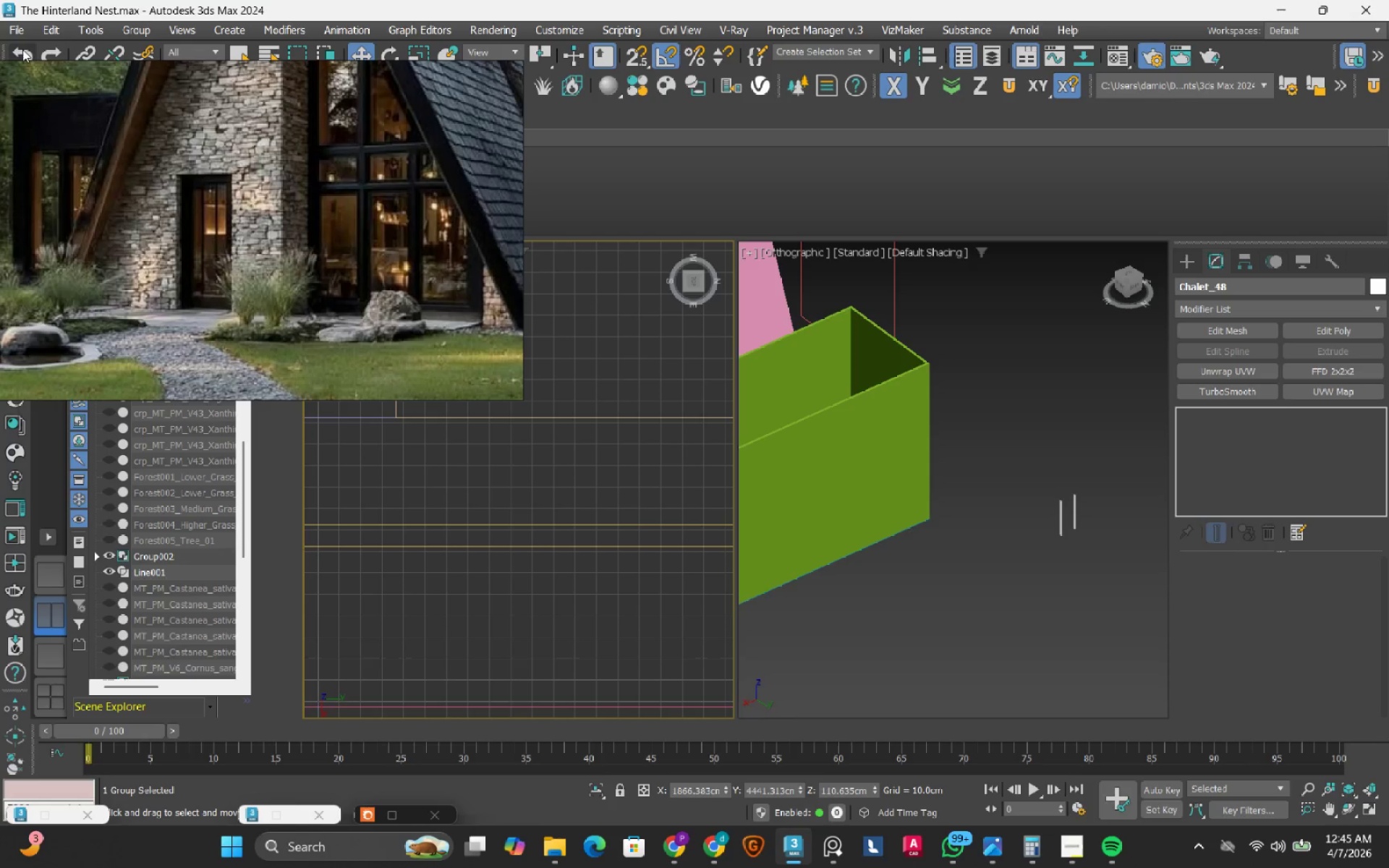 
triple_click([22, 49])
 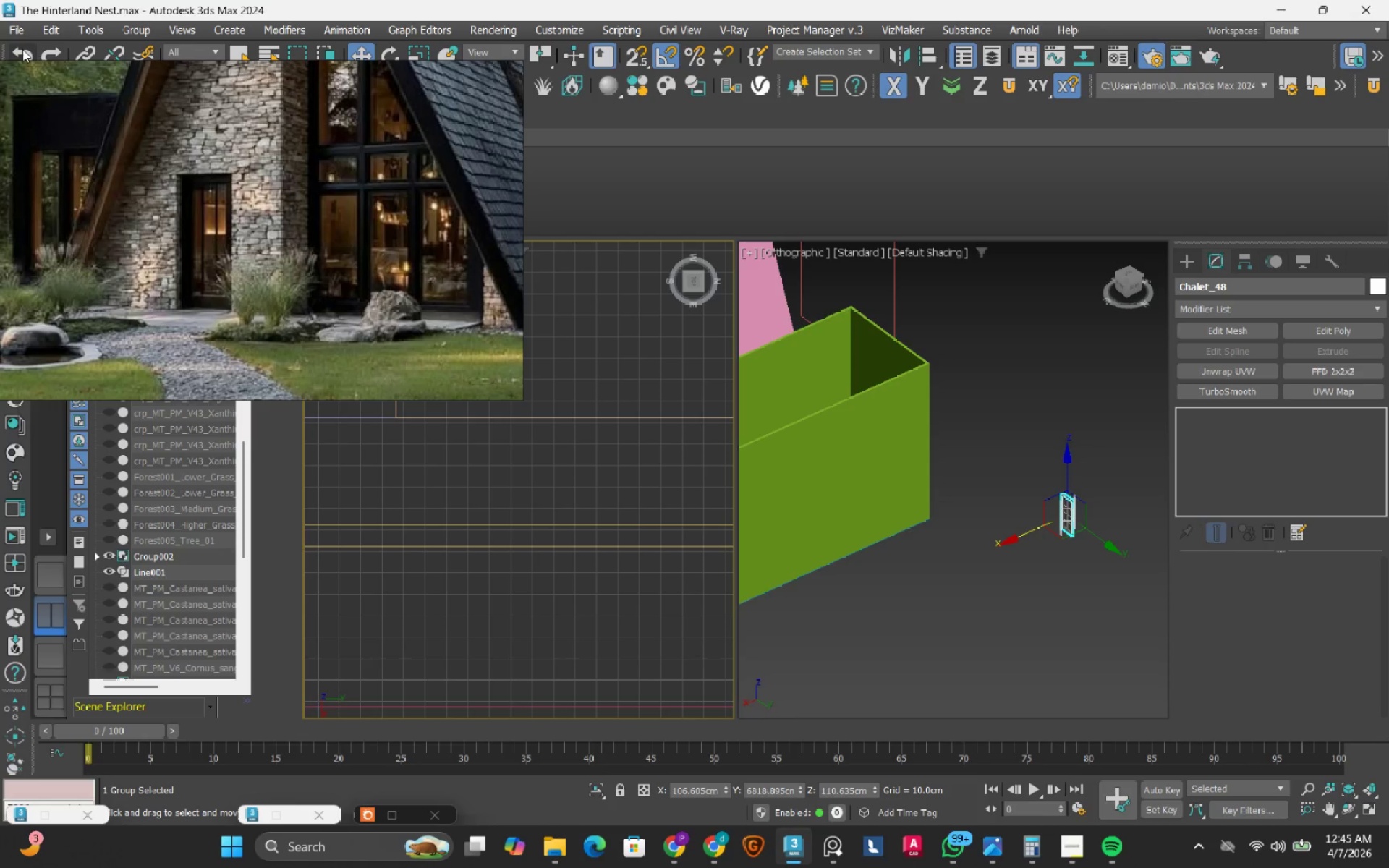 
left_click([22, 49])
 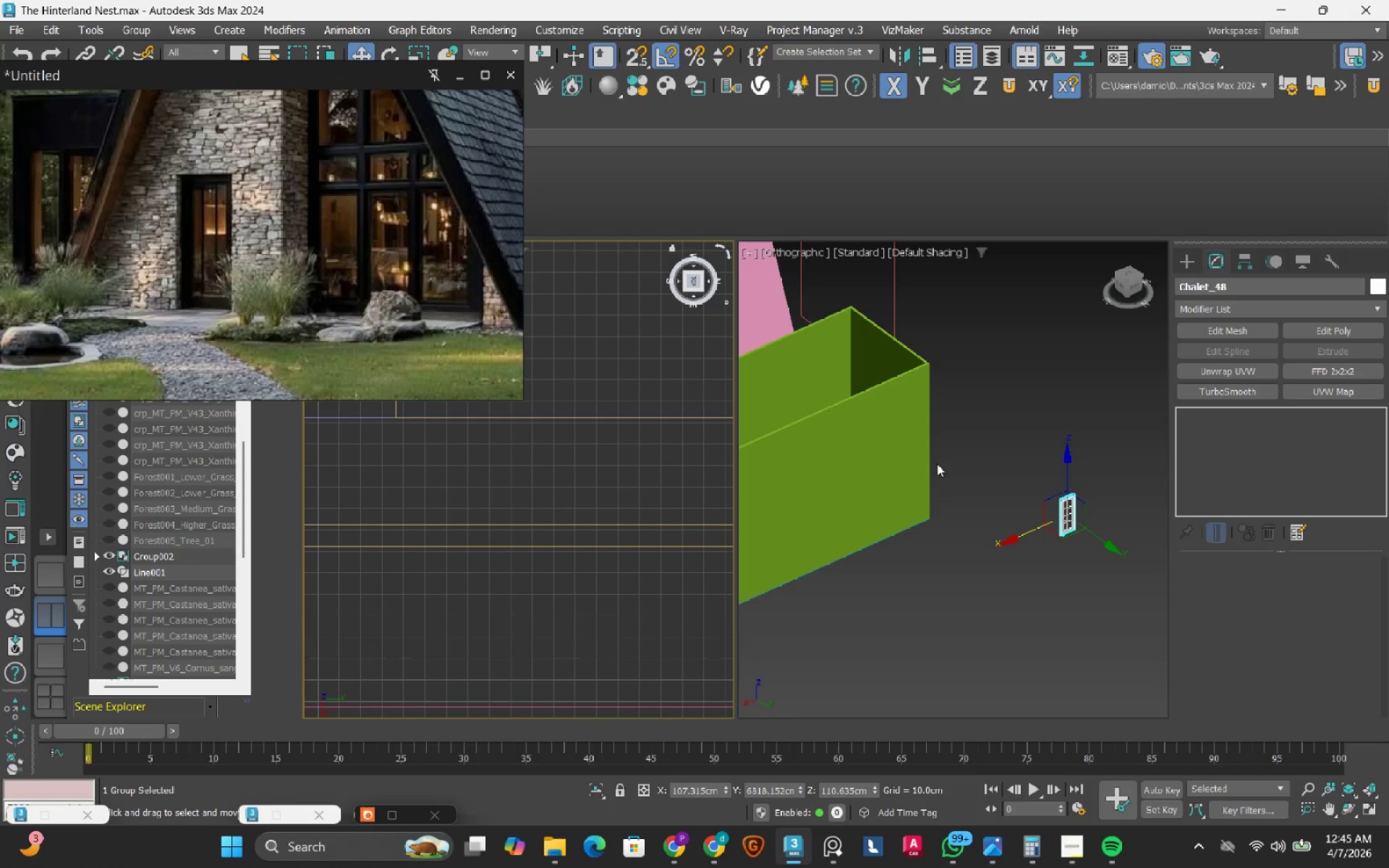 
scroll: coordinate [1055, 495], scroll_direction: up, amount: 7.0
 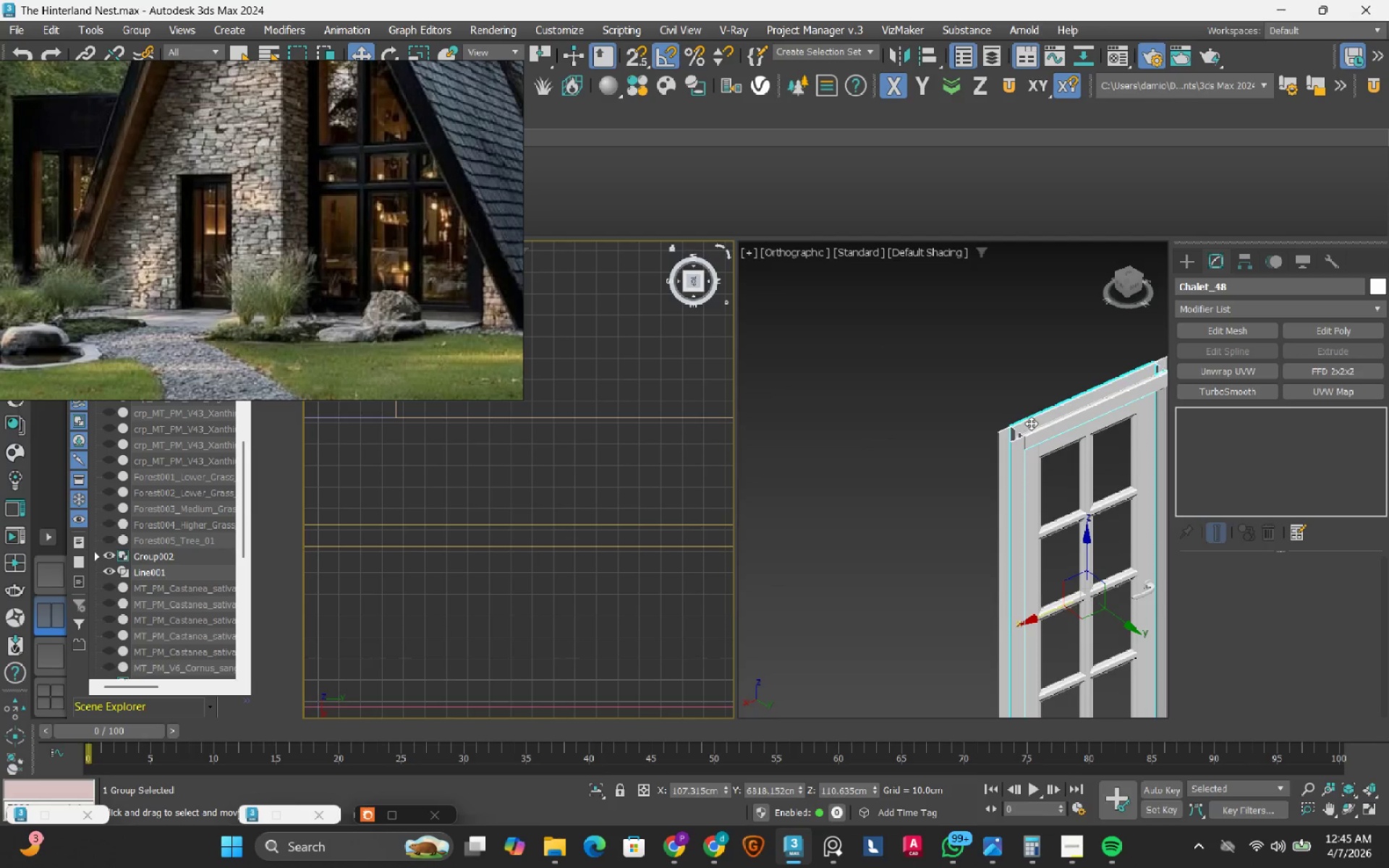 
scroll: coordinate [979, 423], scroll_direction: down, amount: 1.0
 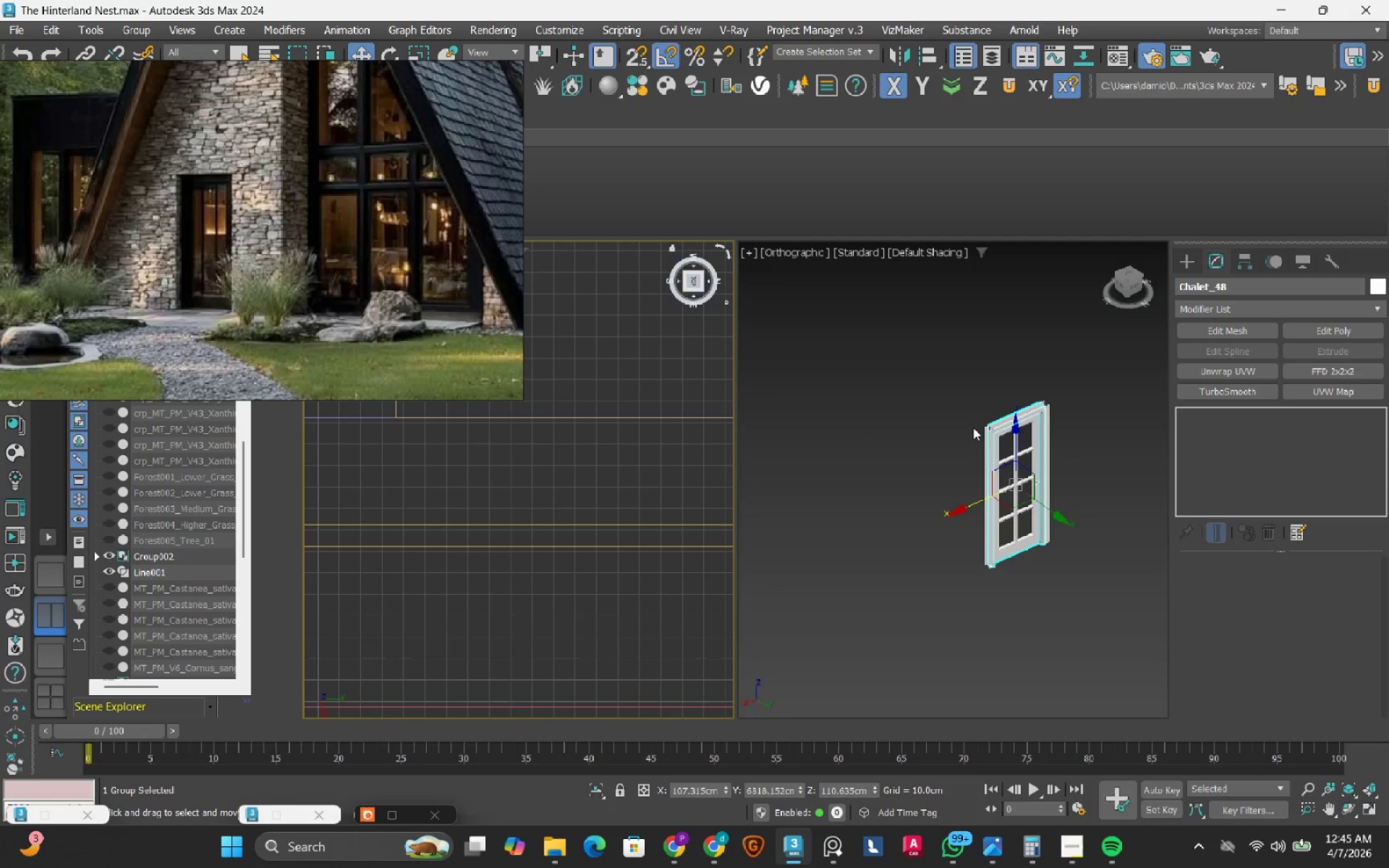 
left_click([1048, 400])
 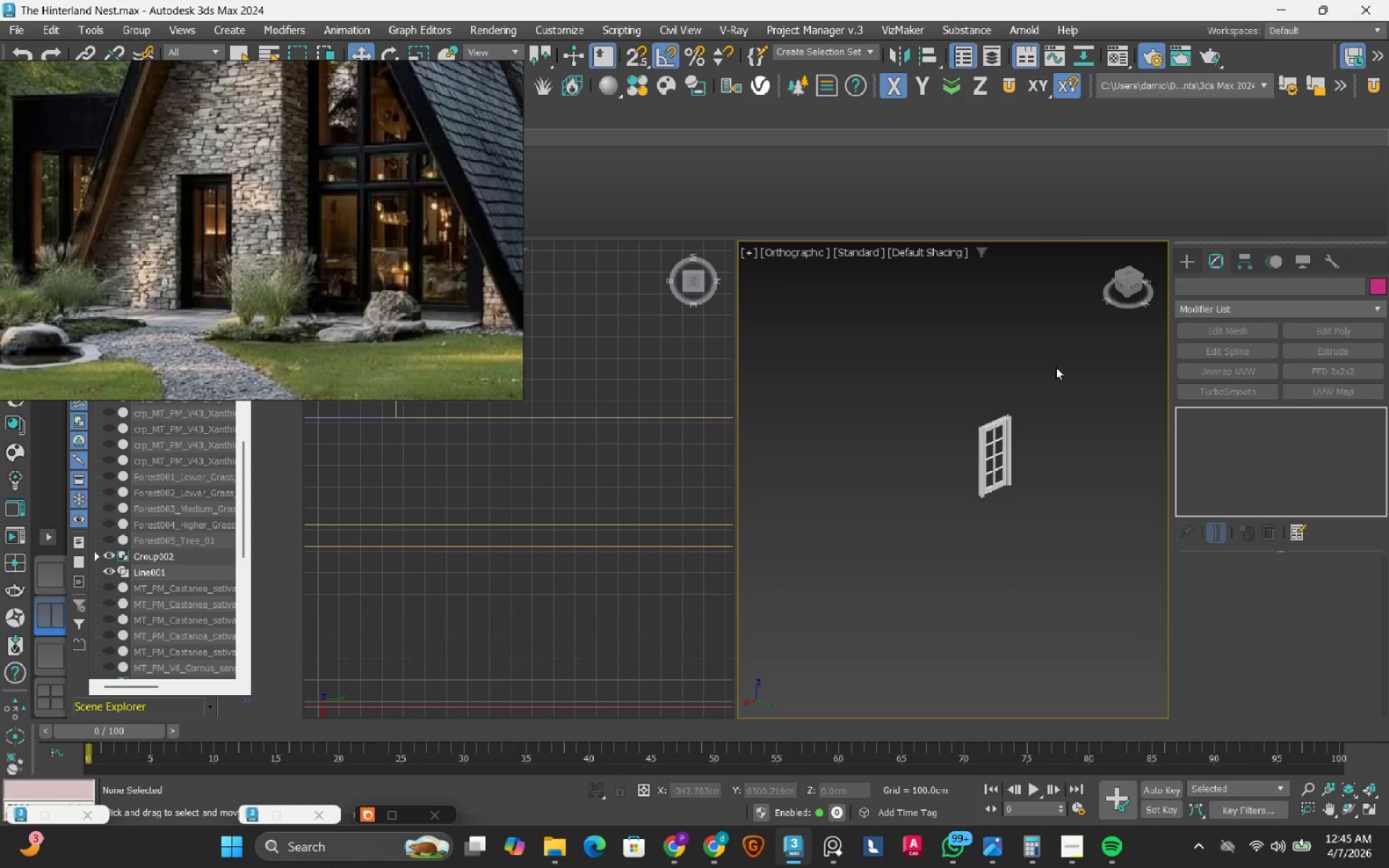 
scroll: coordinate [973, 427], scroll_direction: down, amount: 3.0
 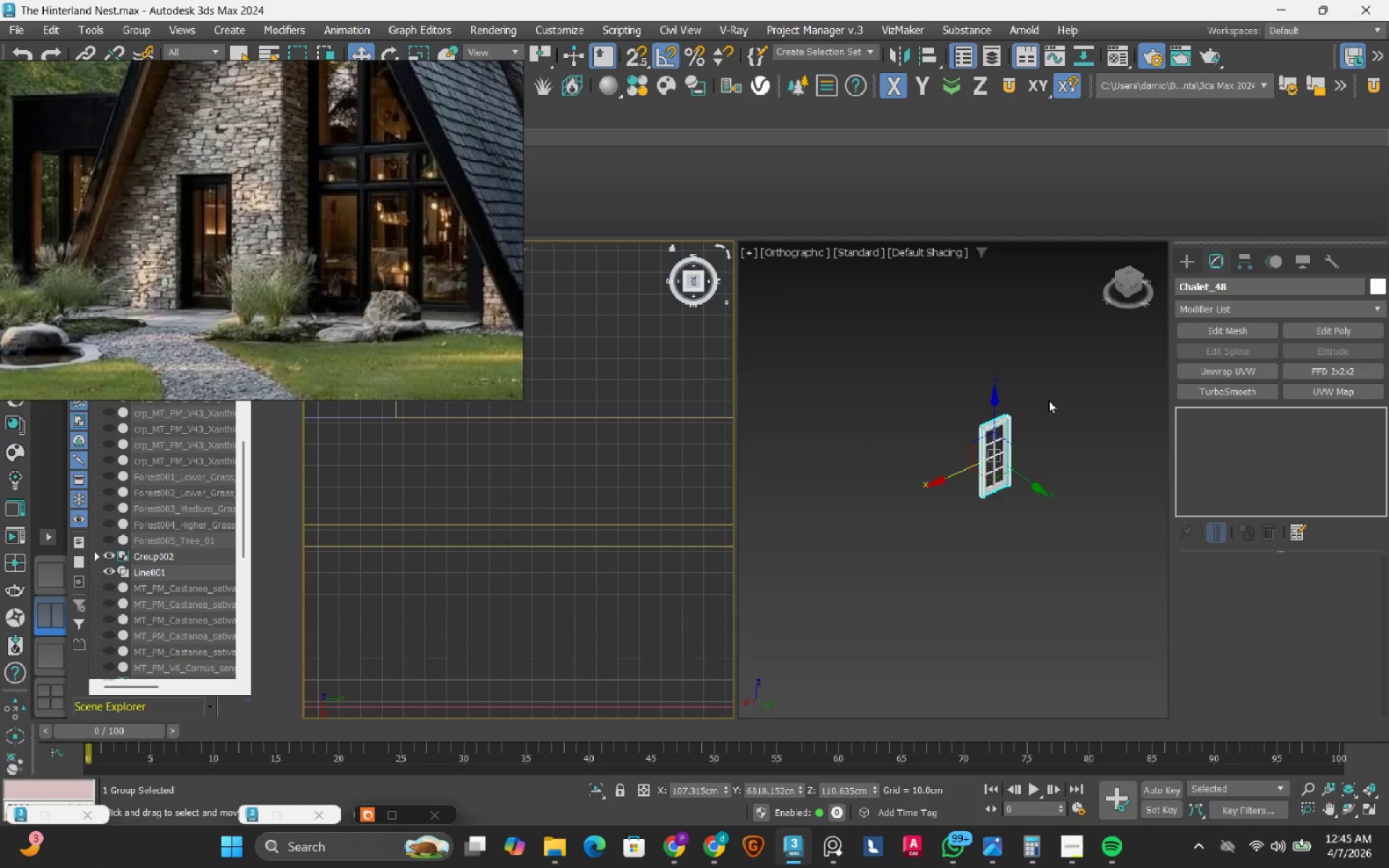 
left_click_drag(start_coordinate=[1054, 366], to_coordinate=[923, 576])
 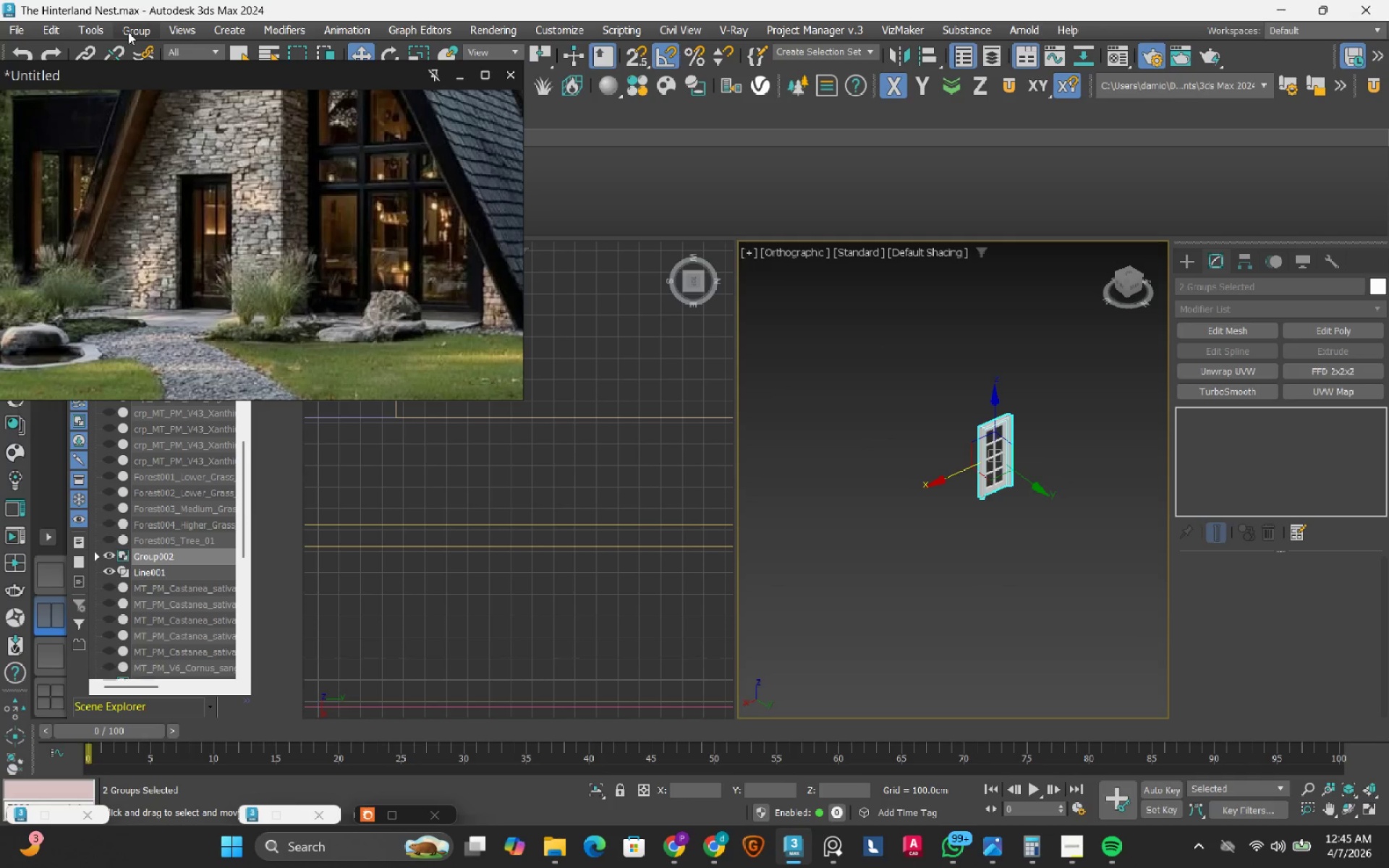 
double_click([147, 59])
 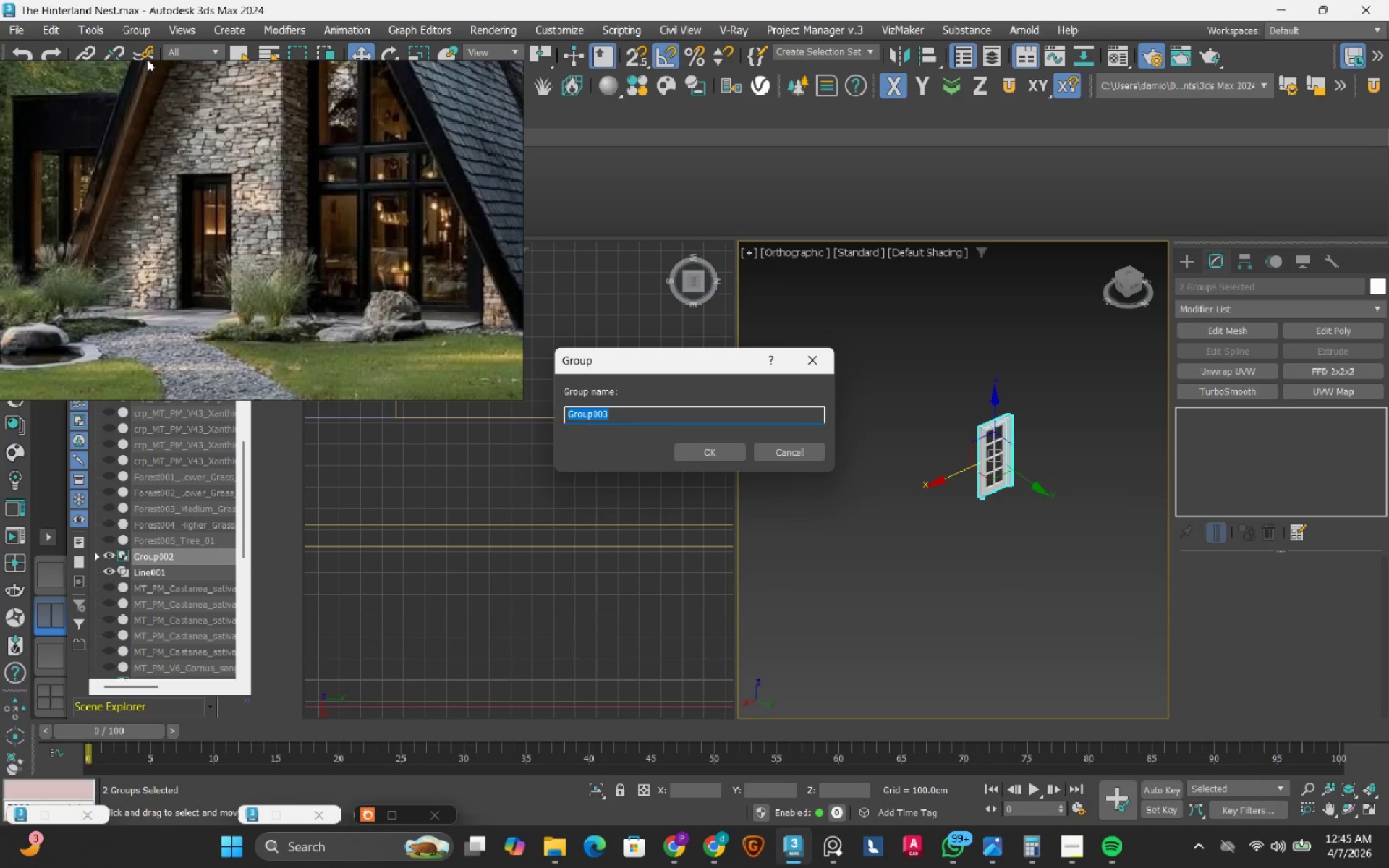 
type(Door)
 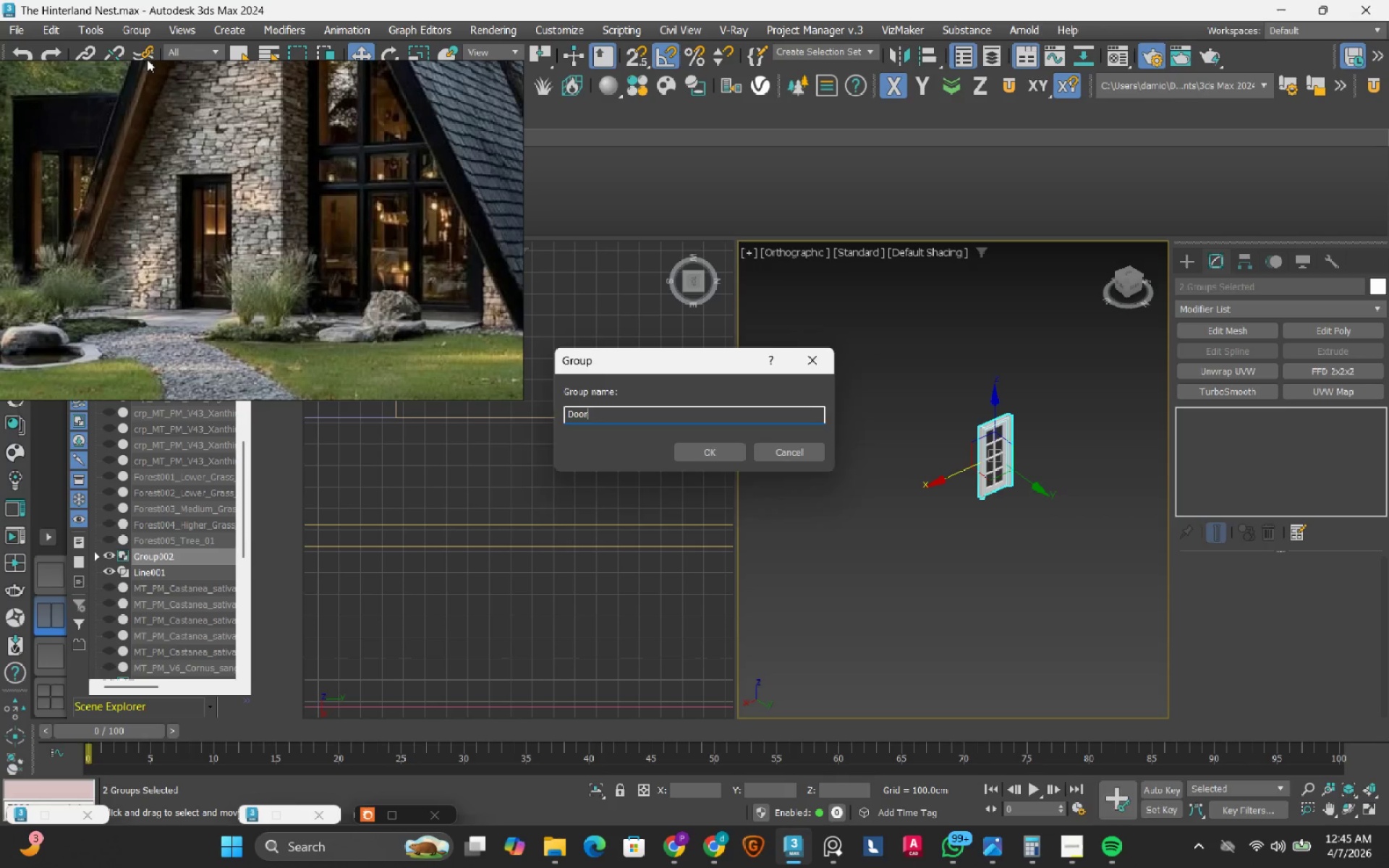 
key(Enter)
 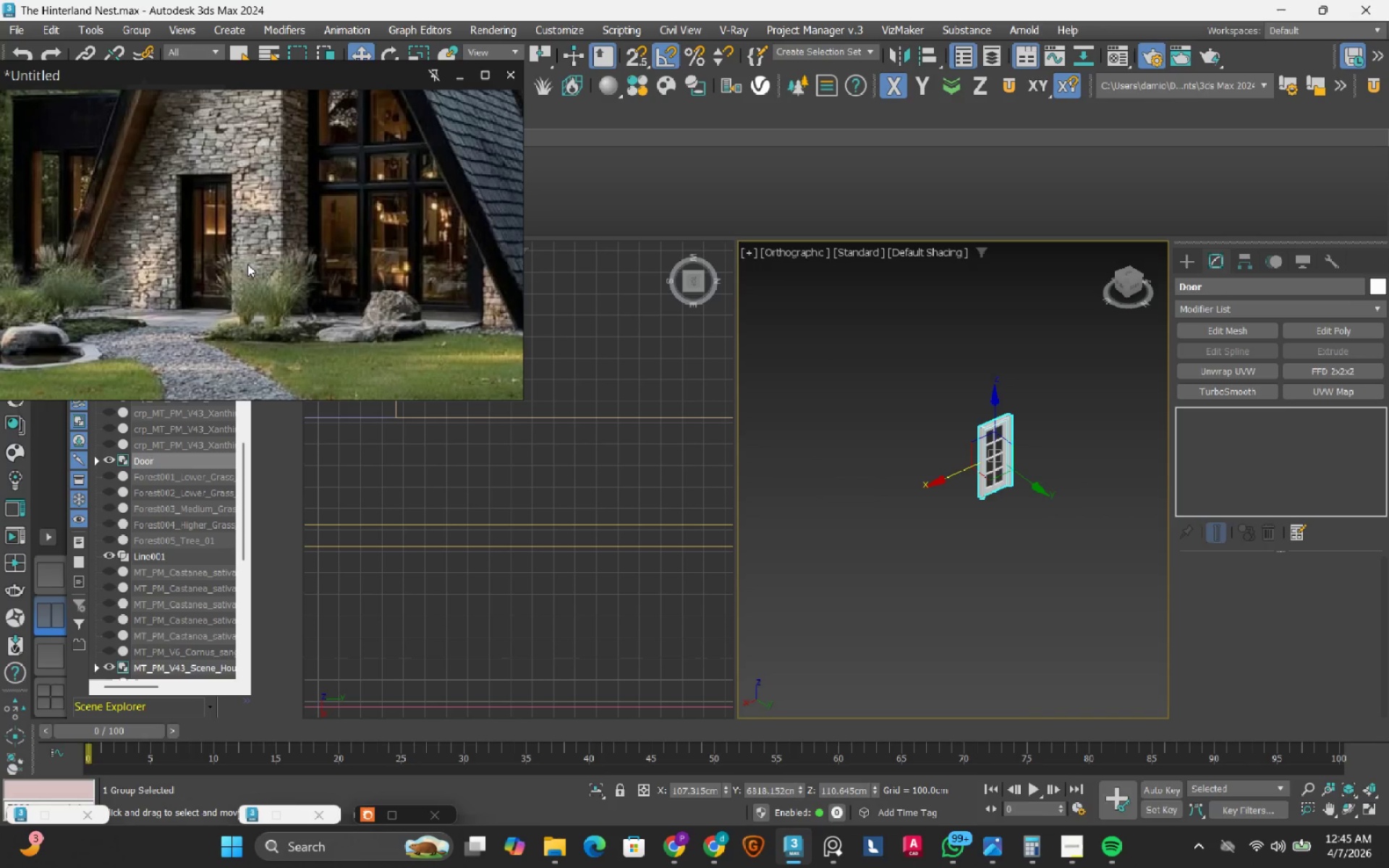 
scroll: coordinate [526, 543], scroll_direction: down, amount: 9.0
 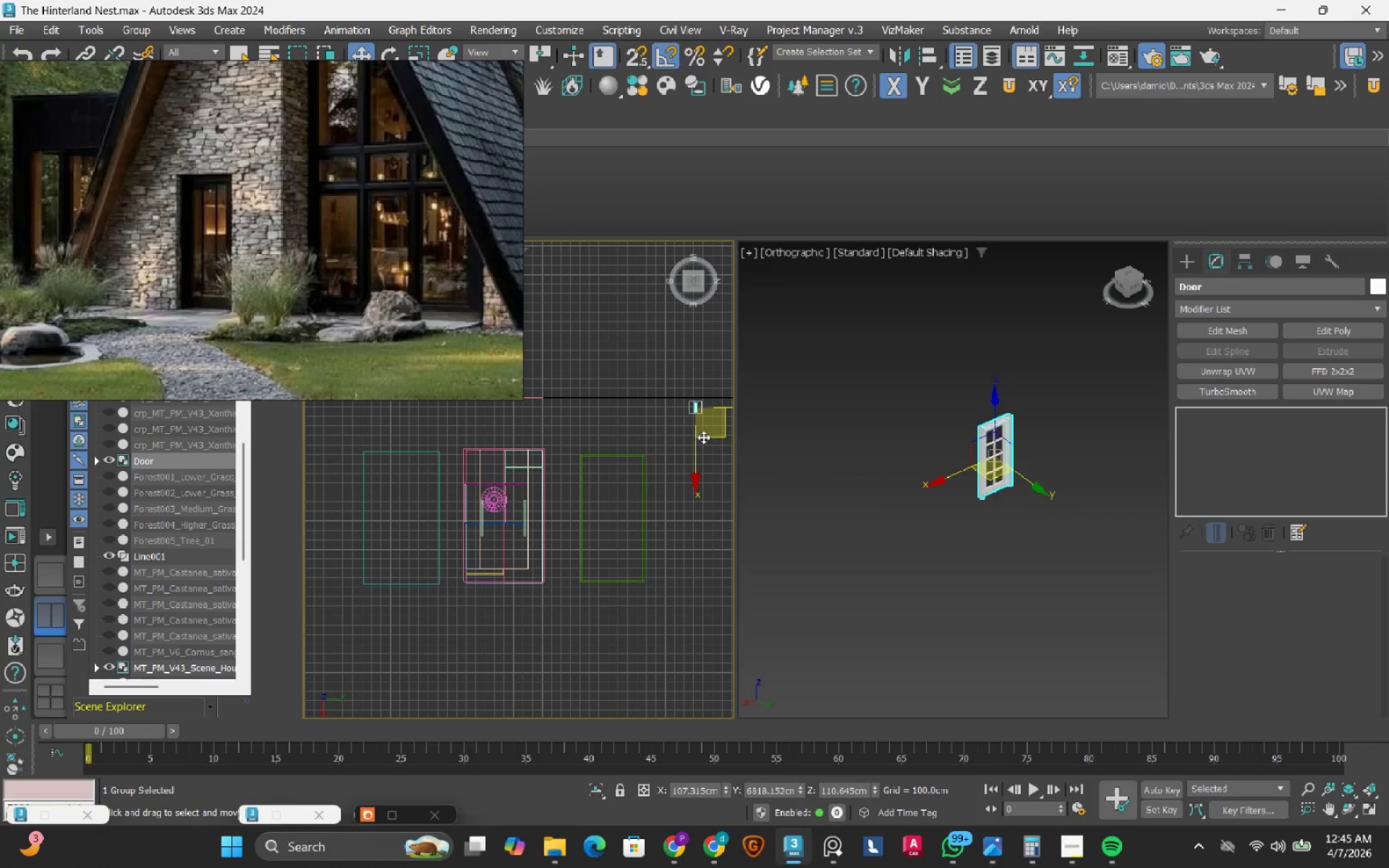 
left_click_drag(start_coordinate=[689, 445], to_coordinate=[691, 432])
 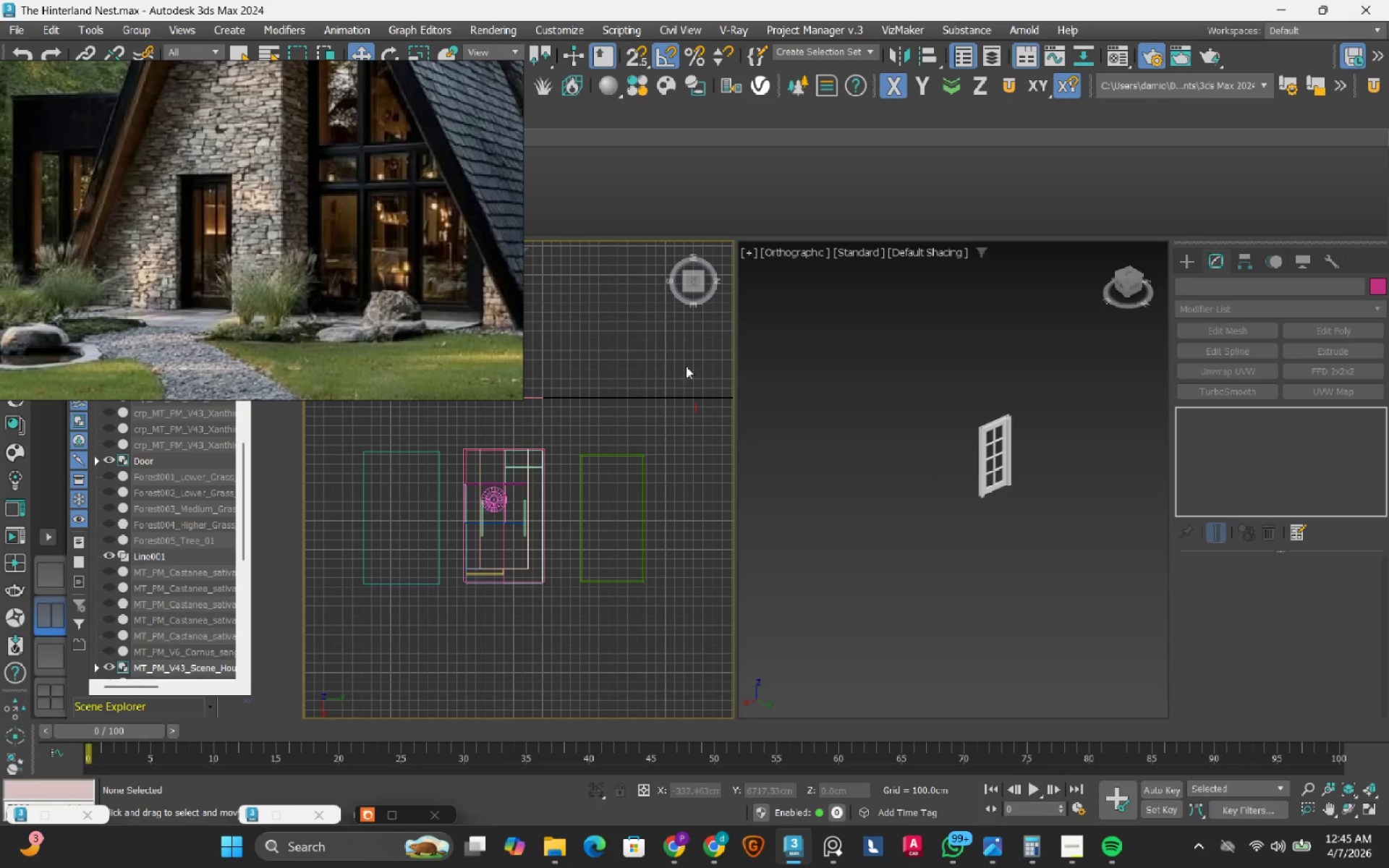 
left_click_drag(start_coordinate=[679, 378], to_coordinate=[706, 446])
 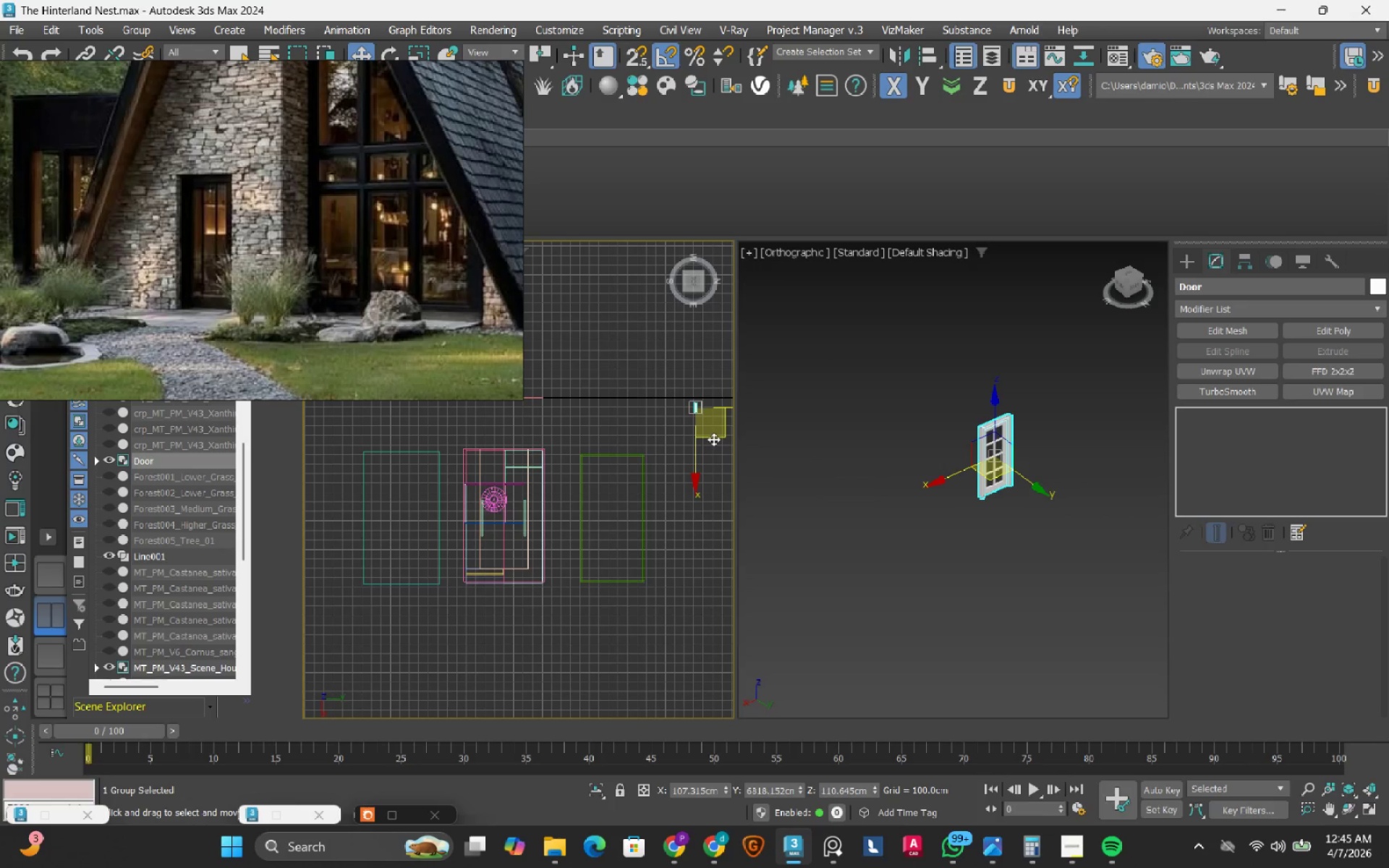 
left_click_drag(start_coordinate=[713, 439], to_coordinate=[501, 599])
 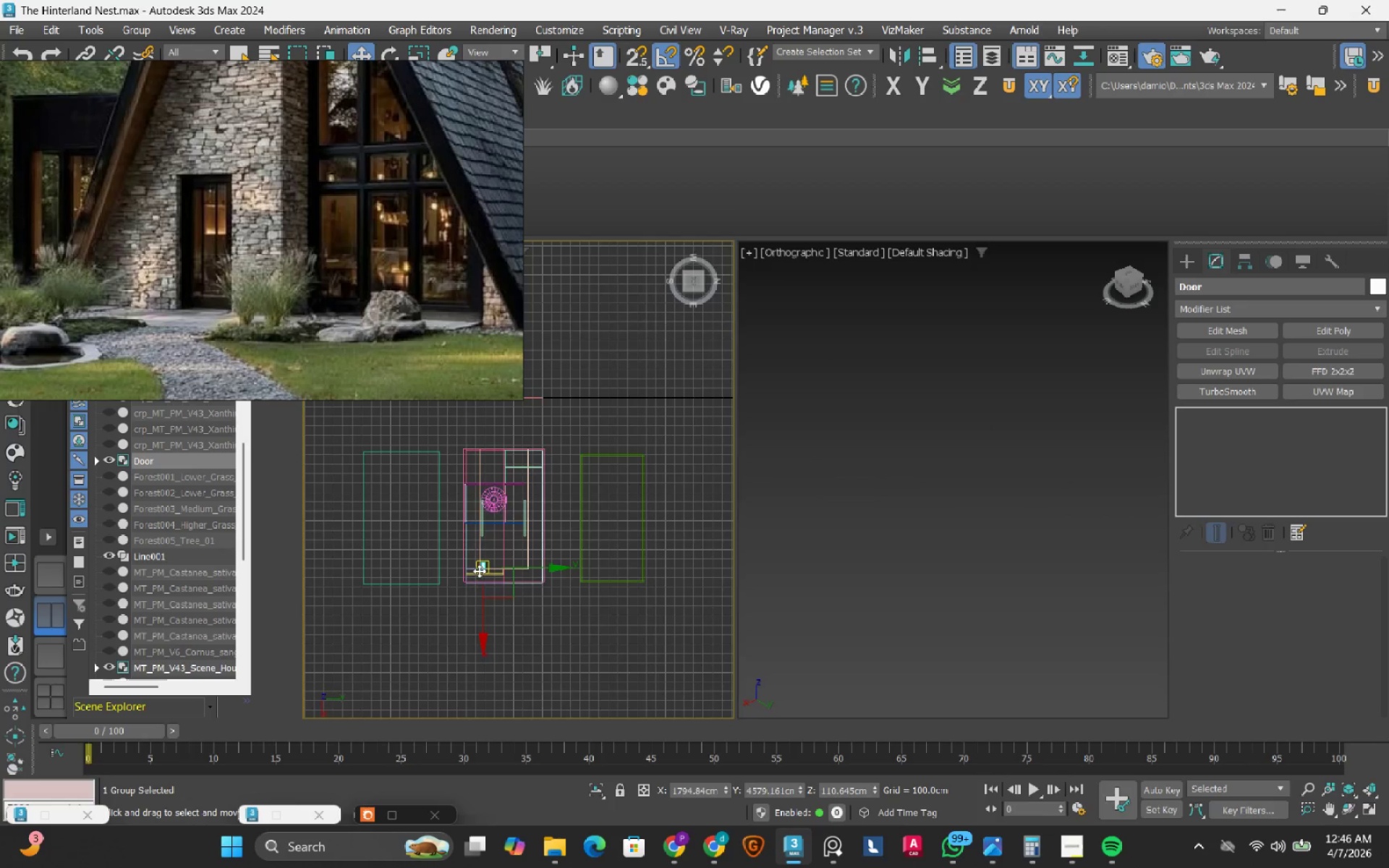 
scroll: coordinate [479, 569], scroll_direction: up, amount: 7.0
 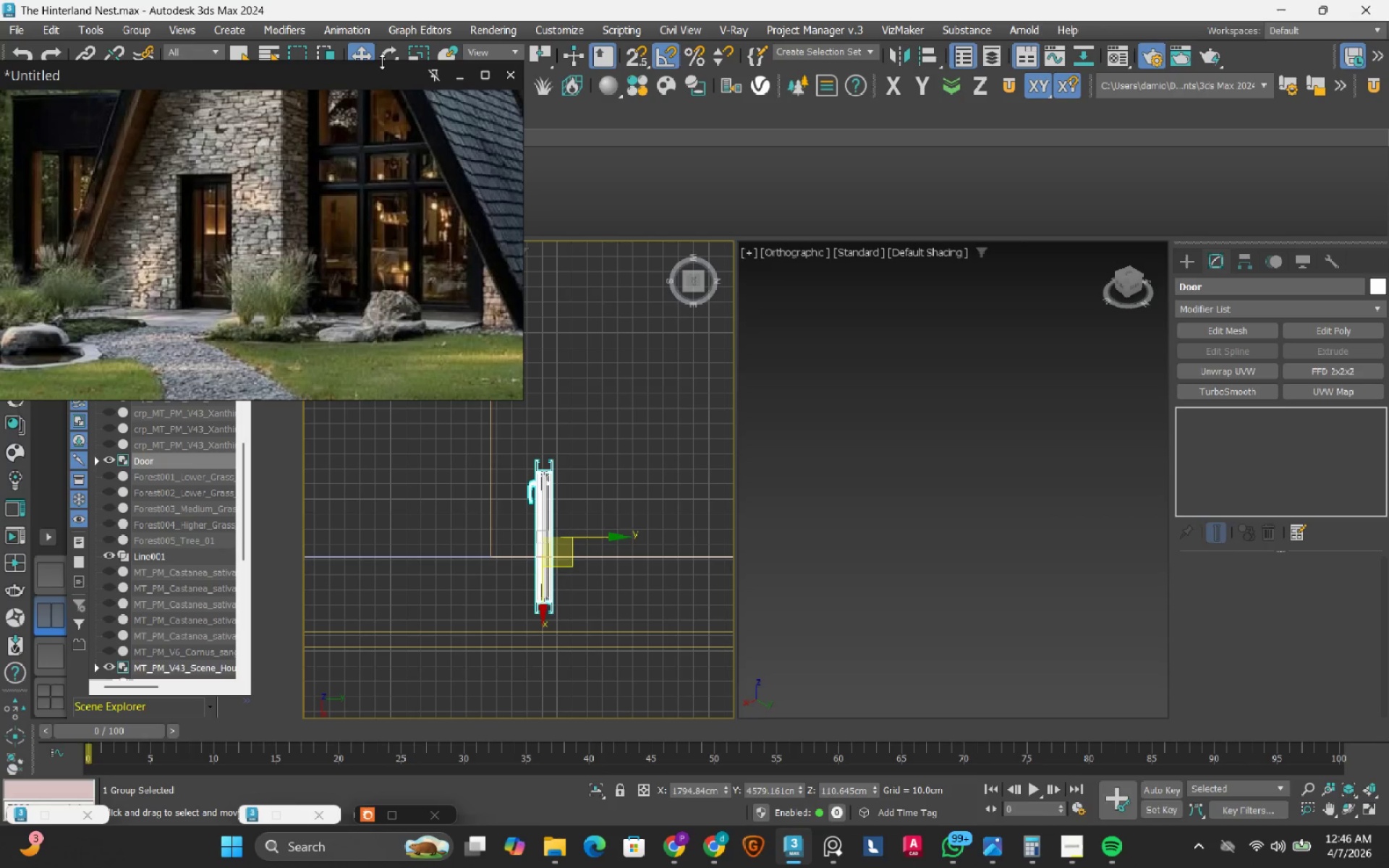 
left_click([394, 55])
 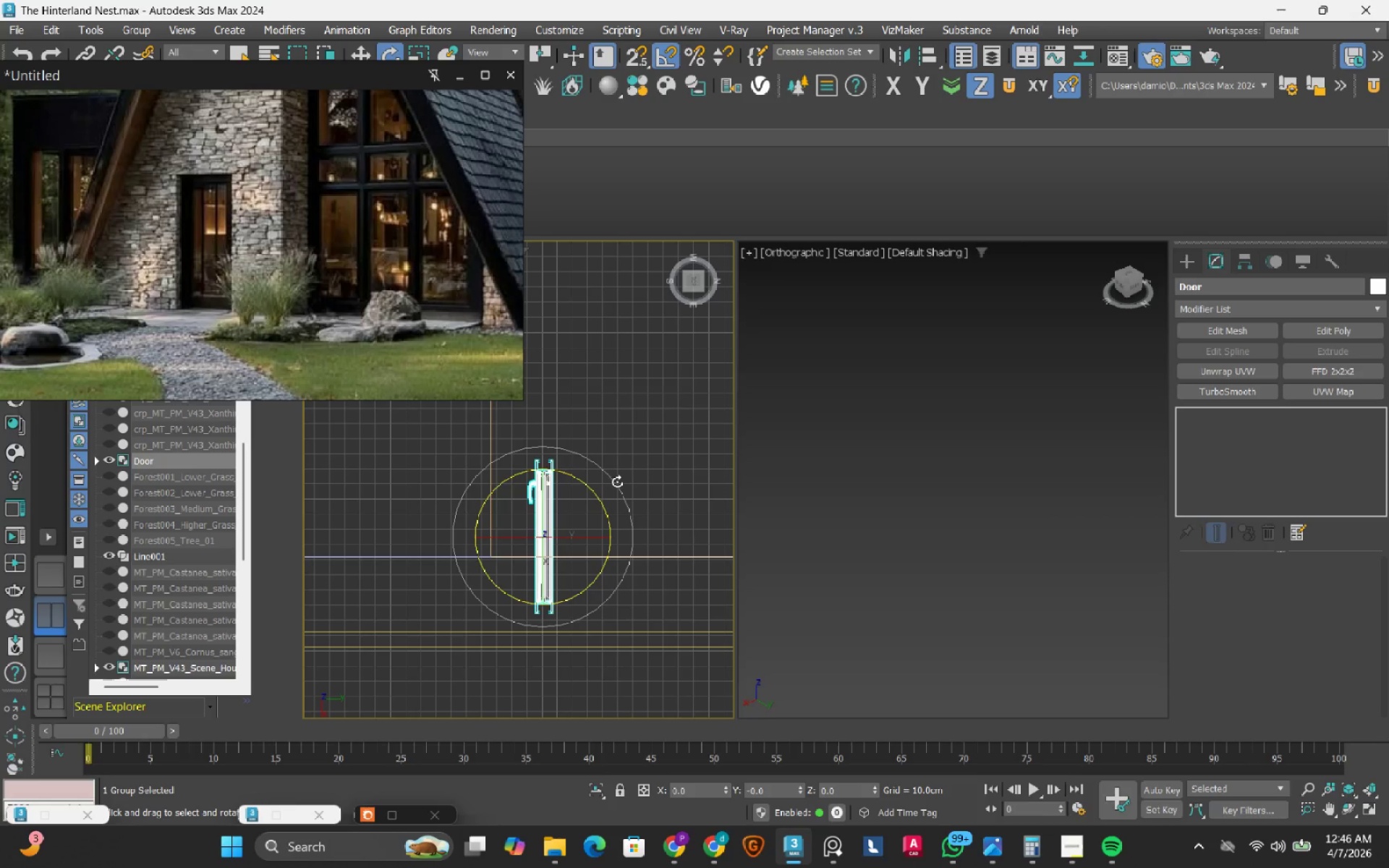 
left_click_drag(start_coordinate=[616, 477], to_coordinate=[643, 543])
 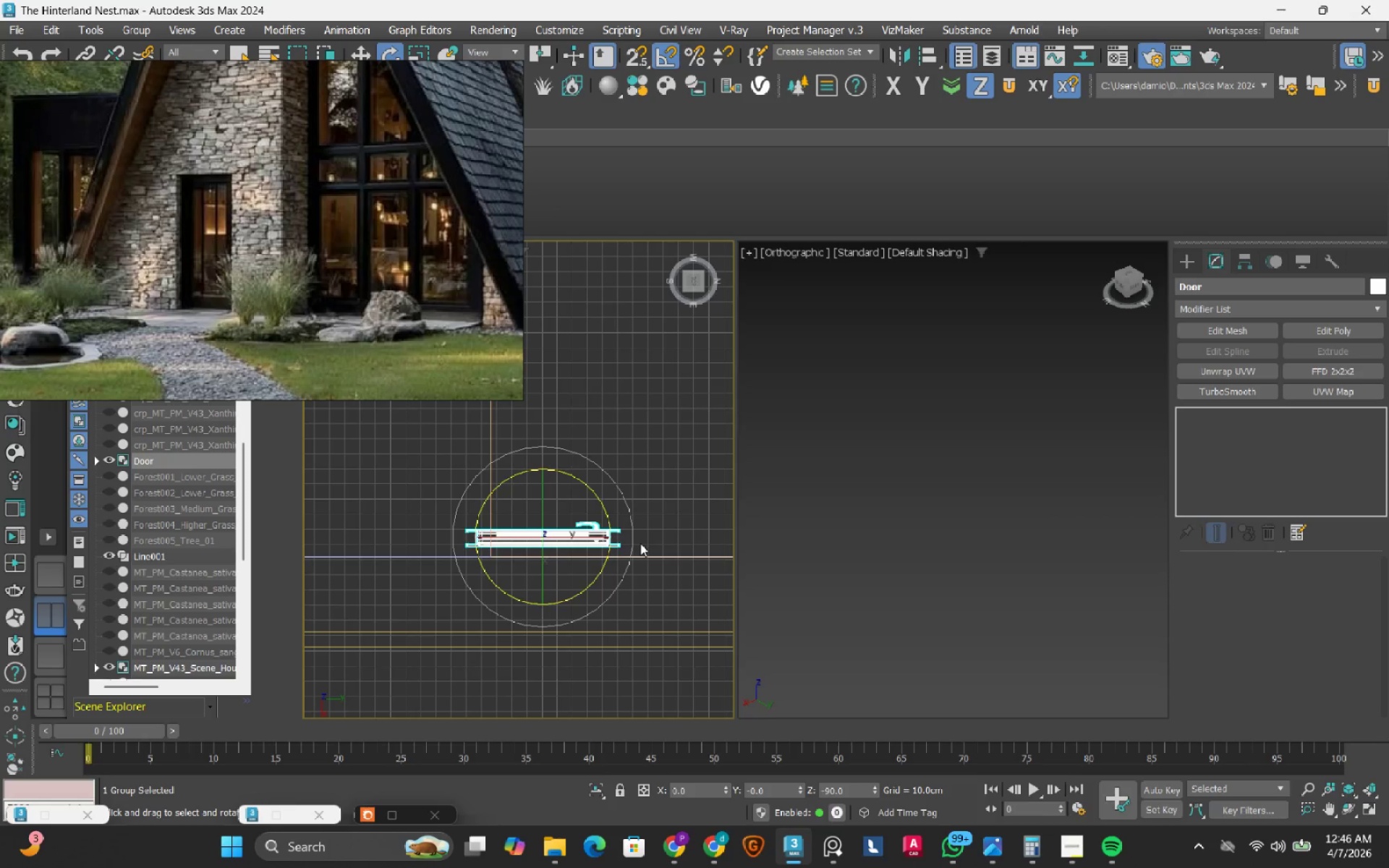 
scroll: coordinate [640, 543], scroll_direction: down, amount: 2.0
 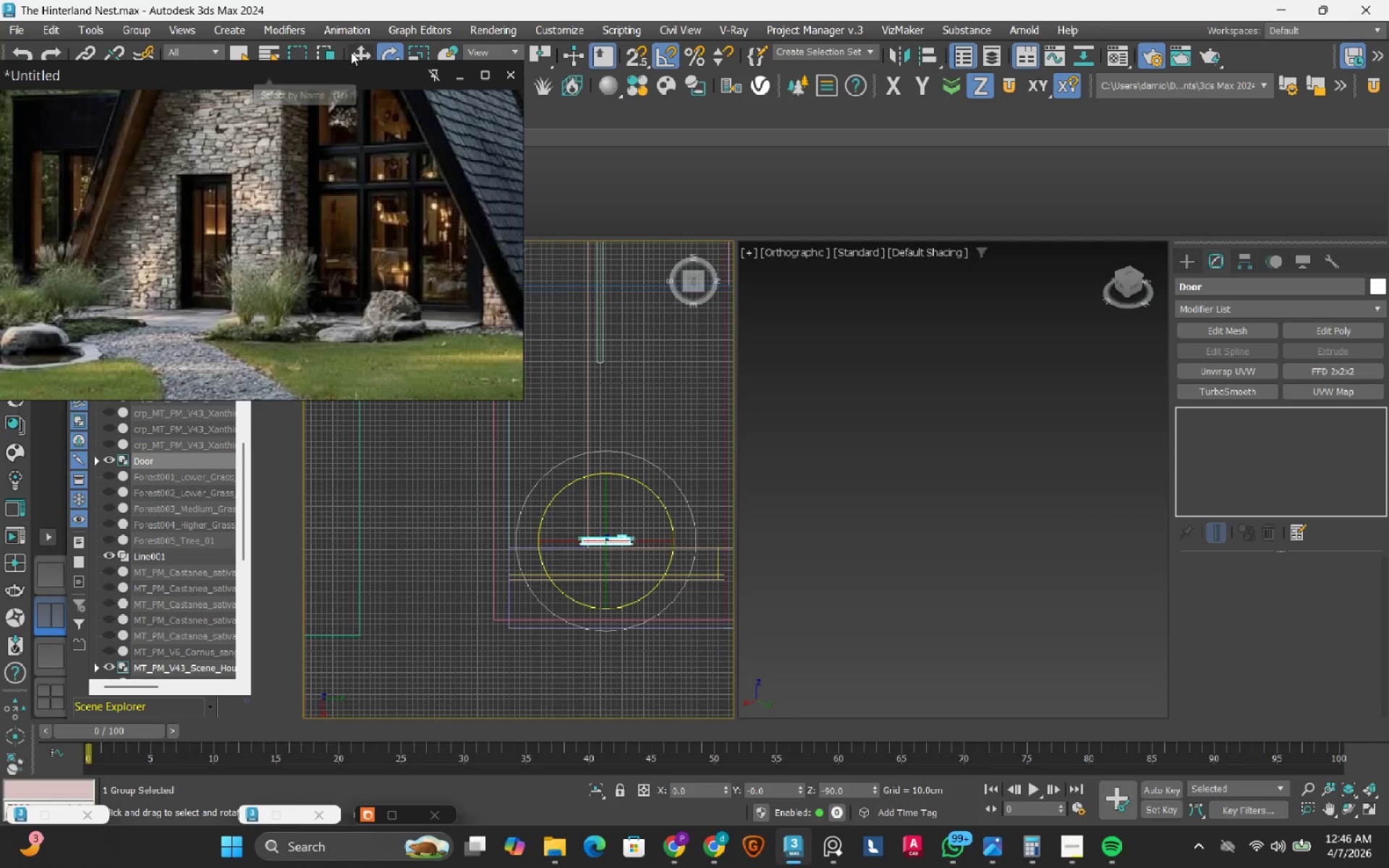 
left_click([352, 52])
 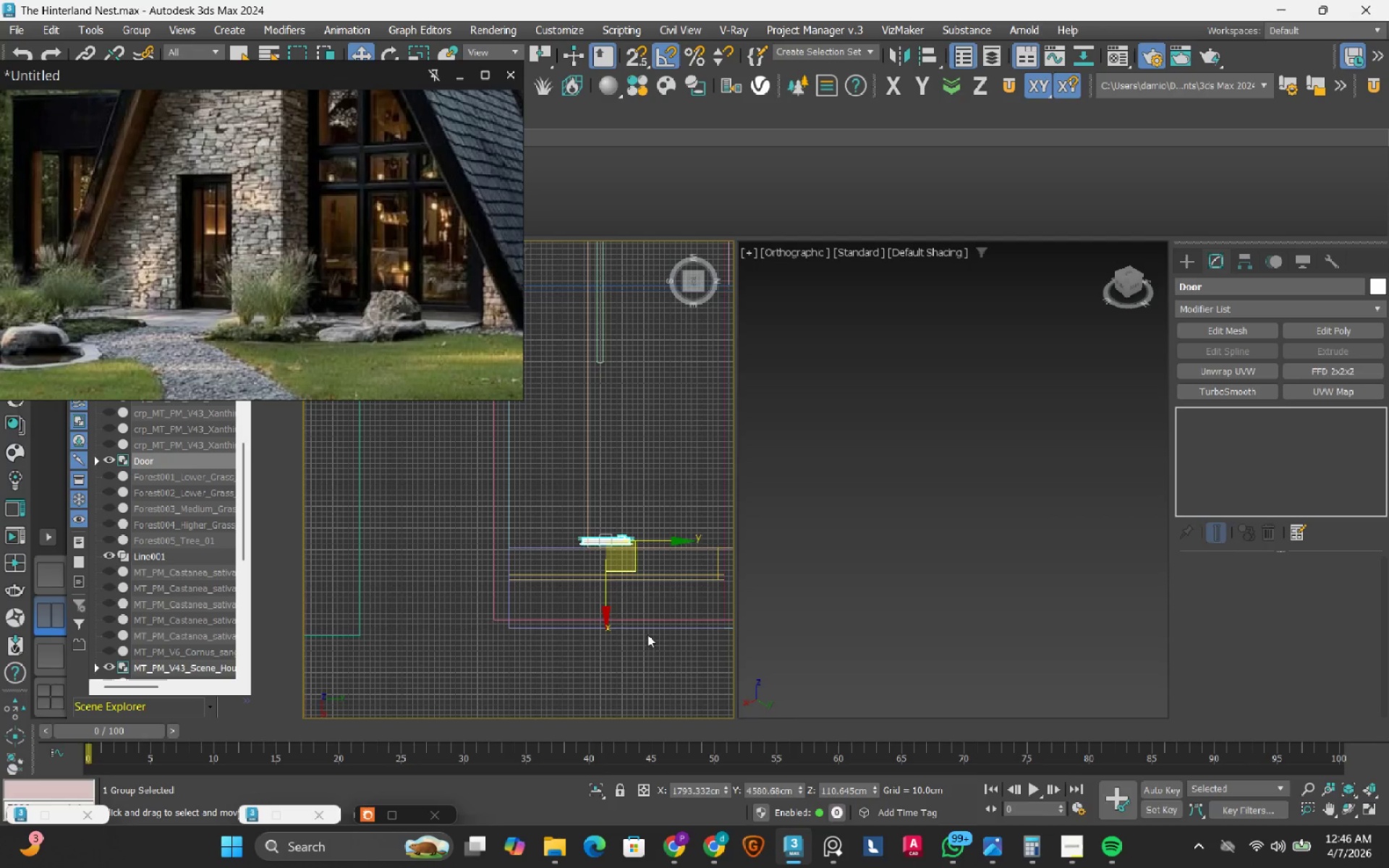 
scroll: coordinate [632, 585], scroll_direction: up, amount: 1.0
 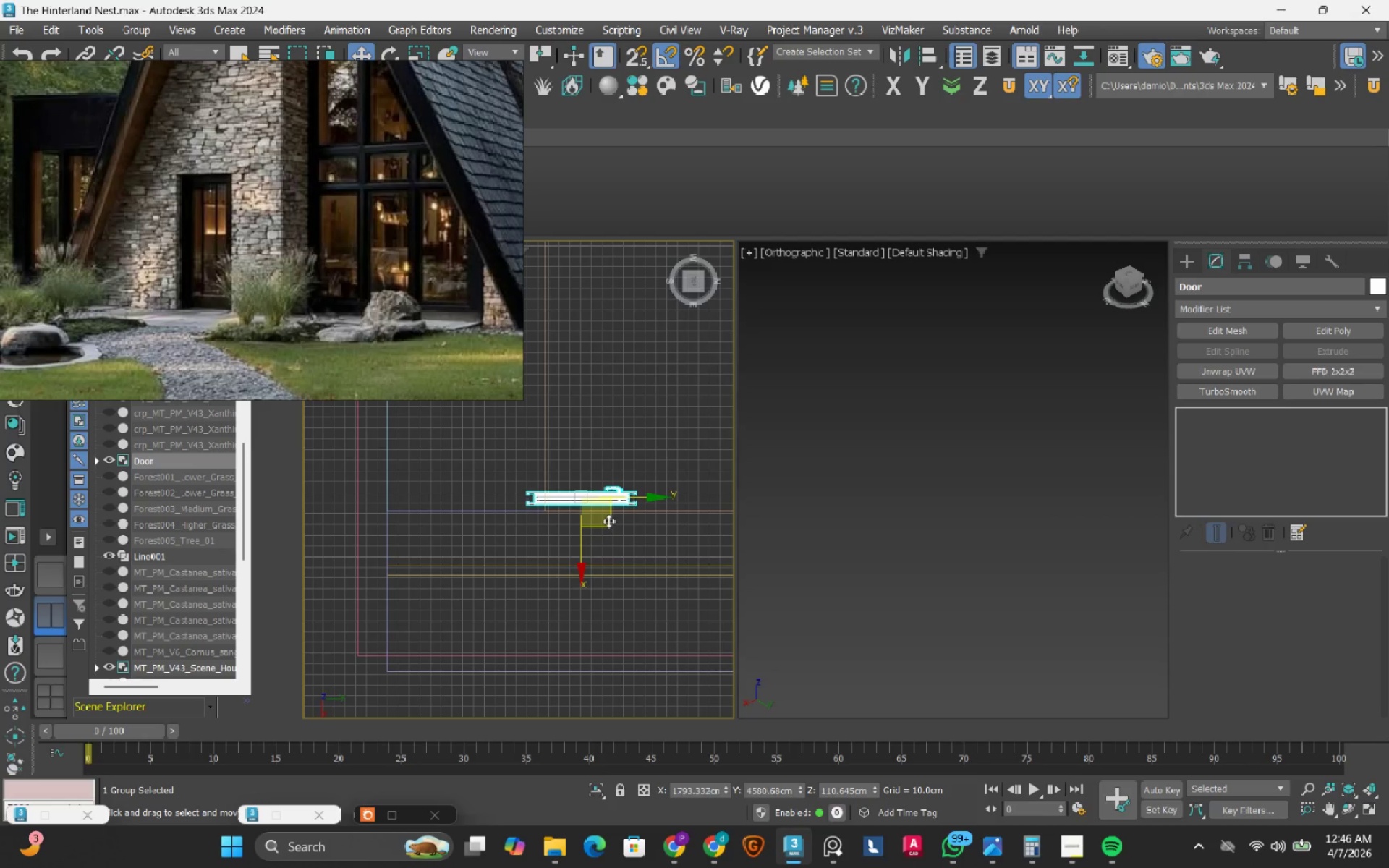 
left_click_drag(start_coordinate=[608, 521], to_coordinate=[589, 587])
 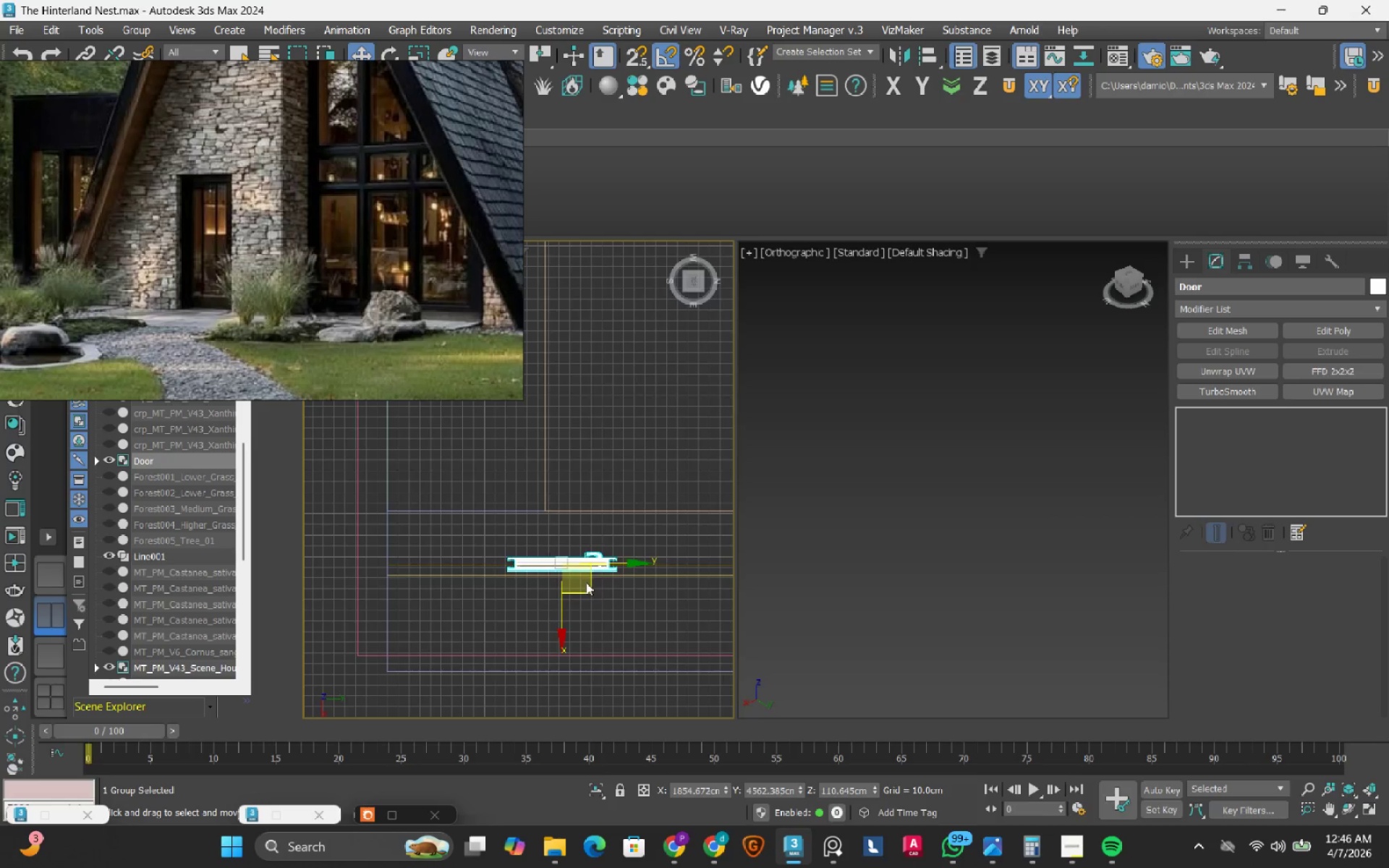 
scroll: coordinate [586, 582], scroll_direction: none, amount: 0.0
 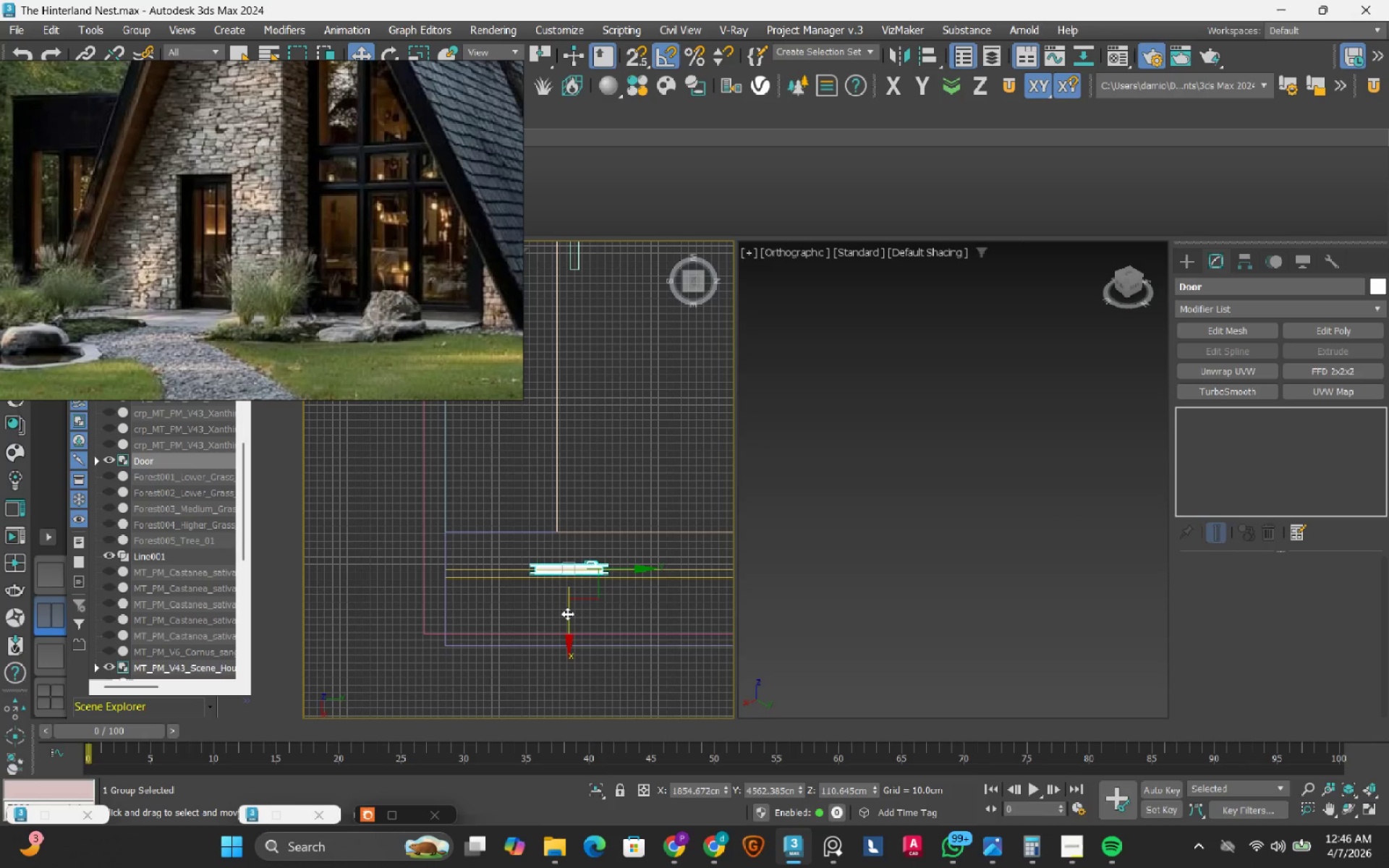 
left_click_drag(start_coordinate=[567, 613], to_coordinate=[567, 637])
 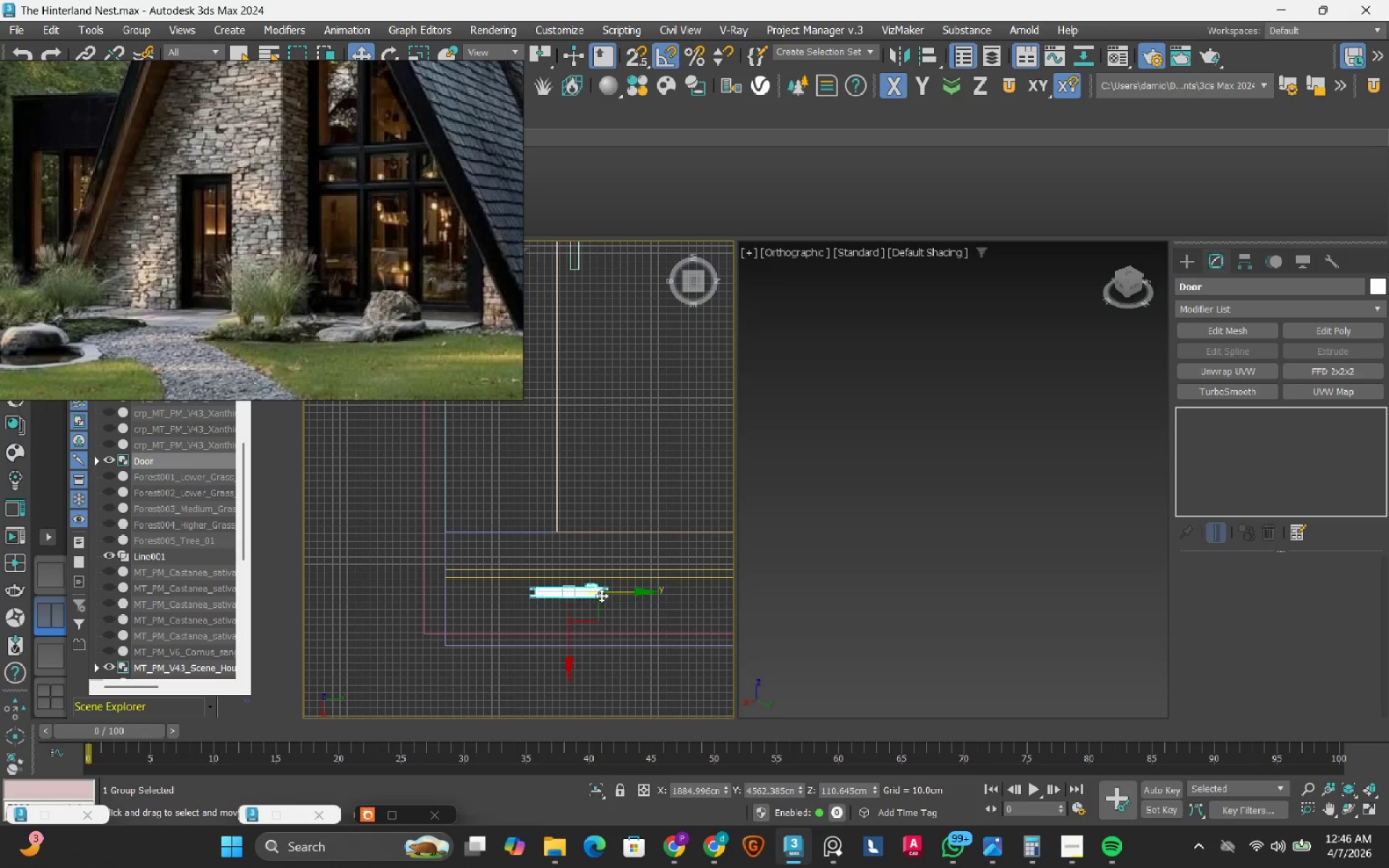 
key(S)
 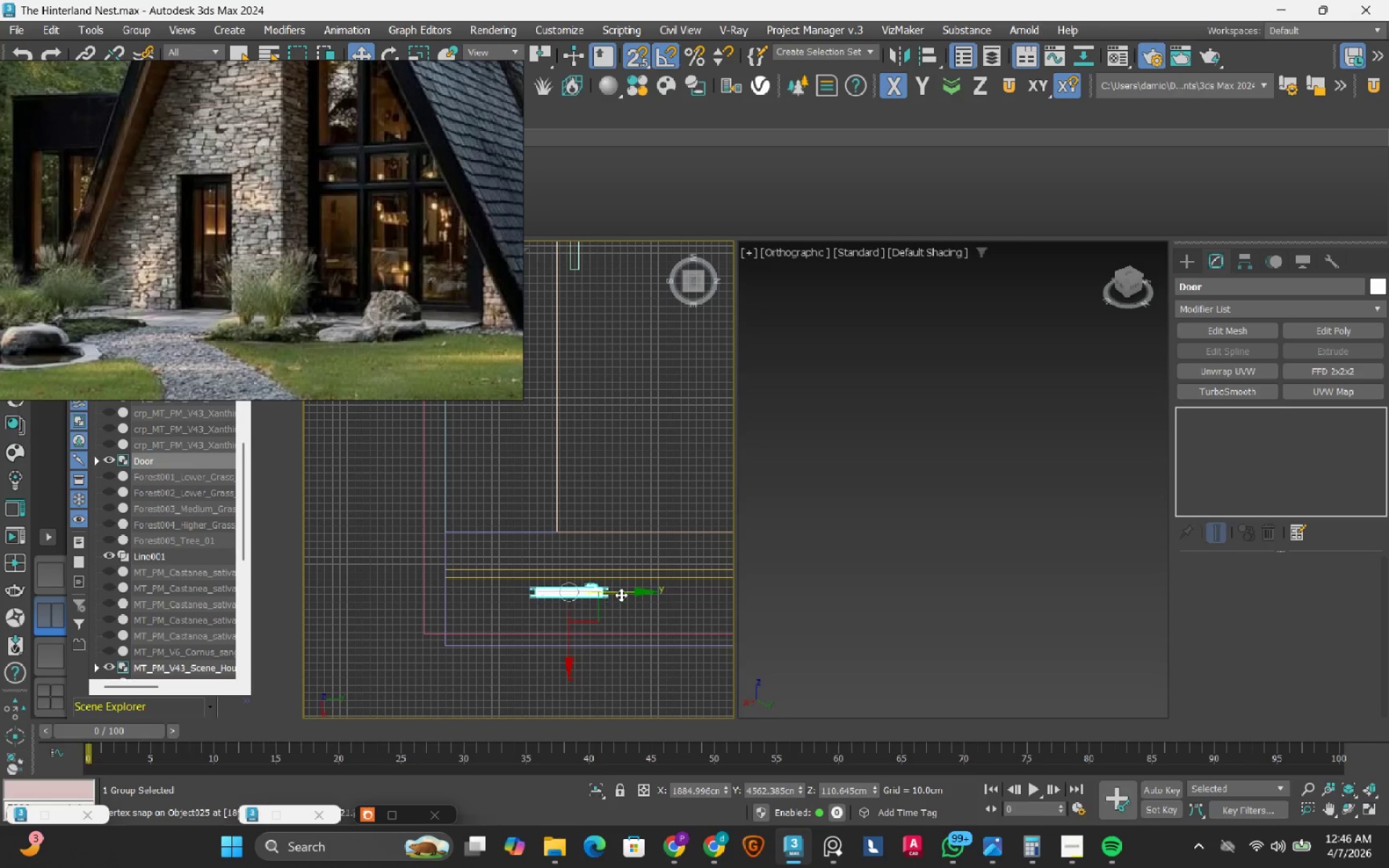 
left_click_drag(start_coordinate=[621, 595], to_coordinate=[595, 580])
 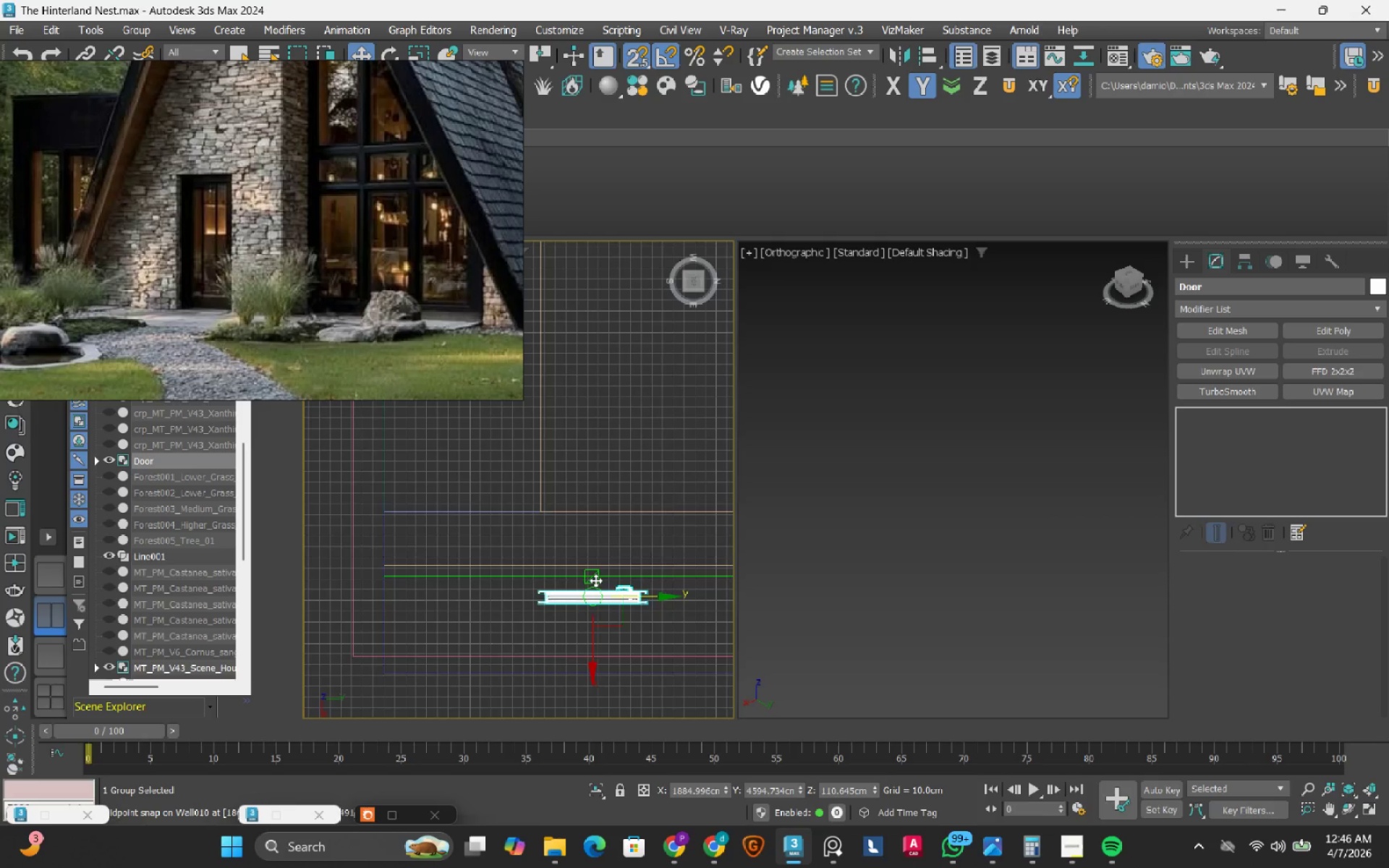 
key(S)
 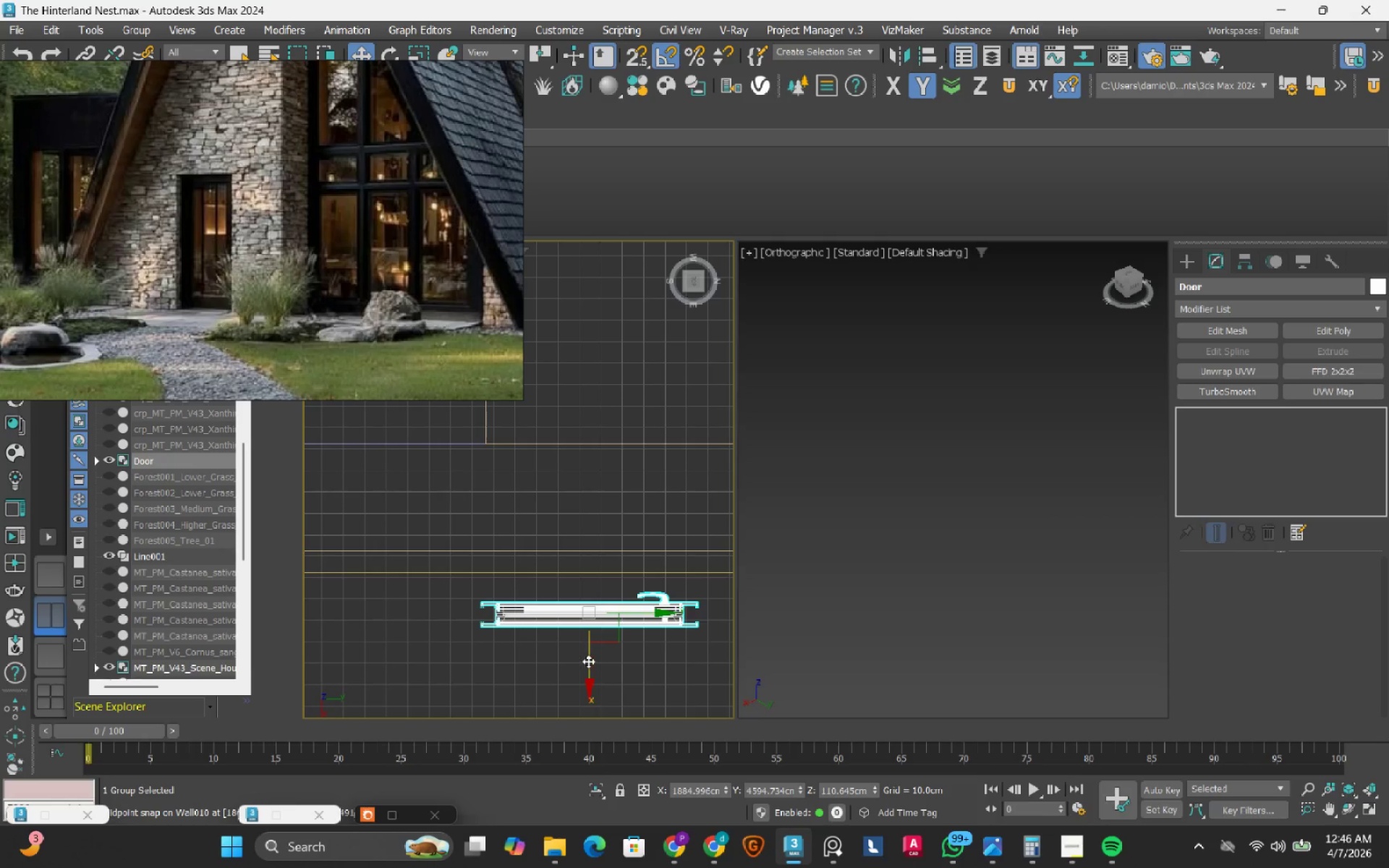 
scroll: coordinate [595, 580], scroll_direction: up, amount: 2.0
 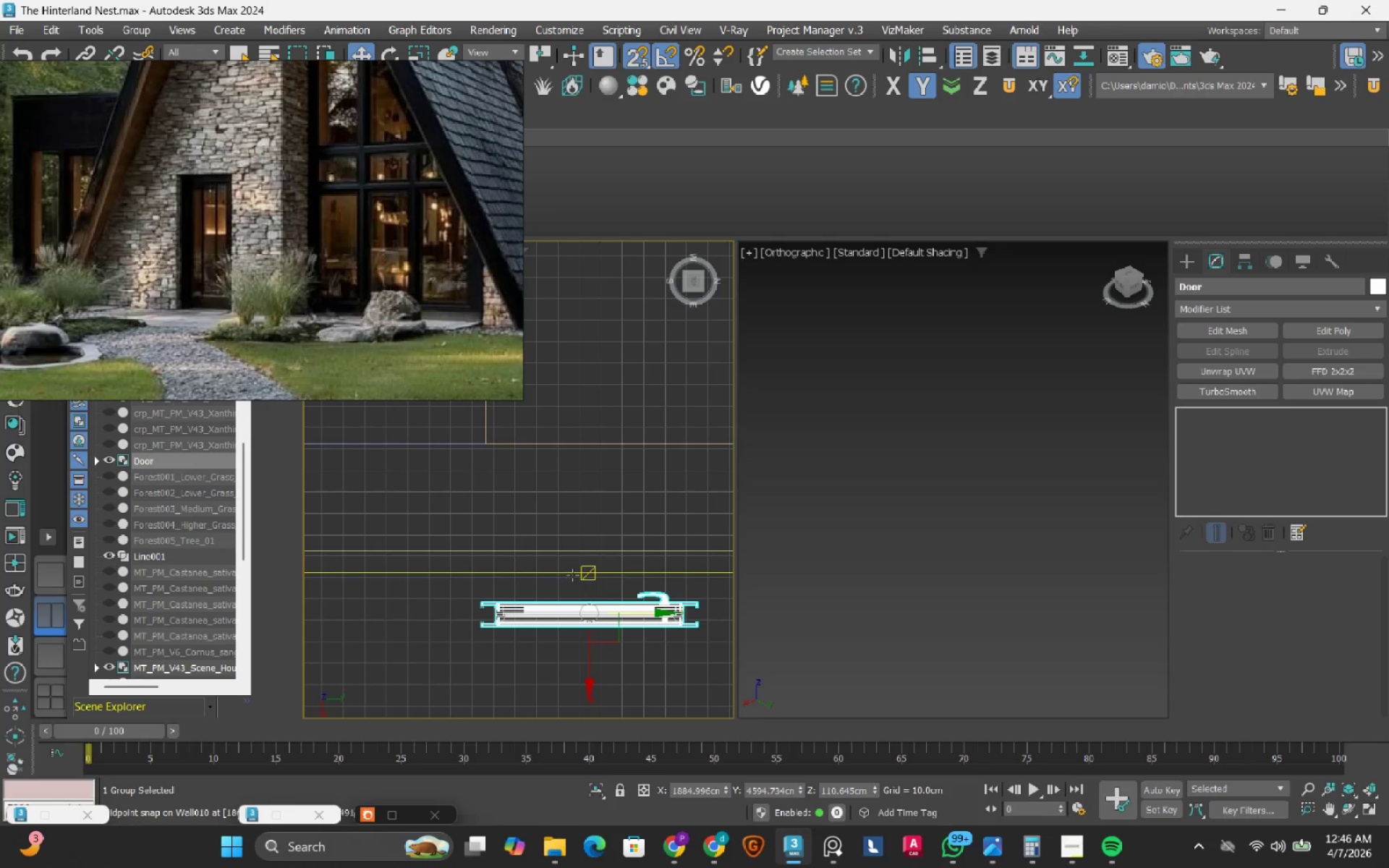 
left_click_drag(start_coordinate=[588, 661], to_coordinate=[592, 609])
 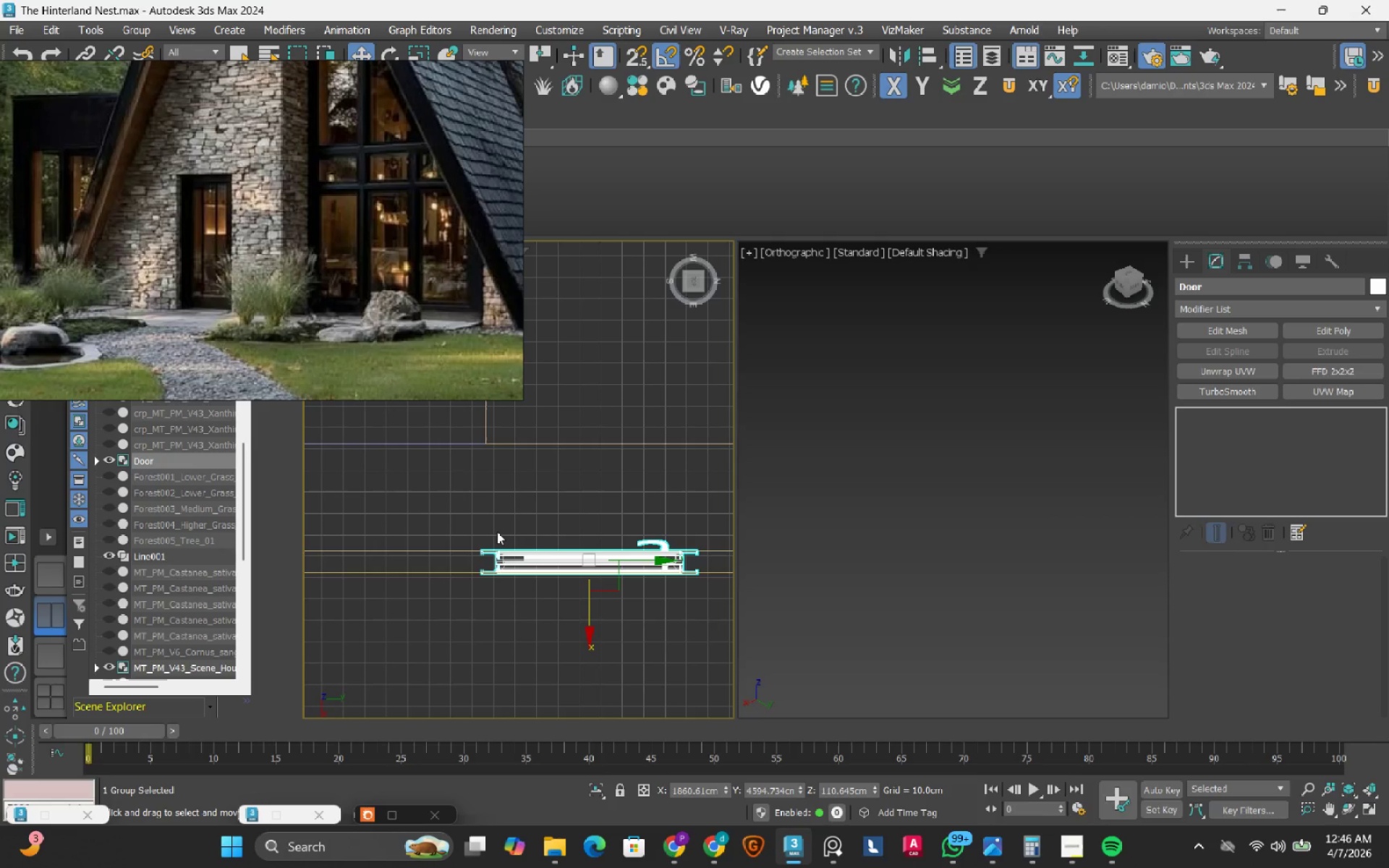 
scroll: coordinate [468, 597], scroll_direction: up, amount: 7.0
 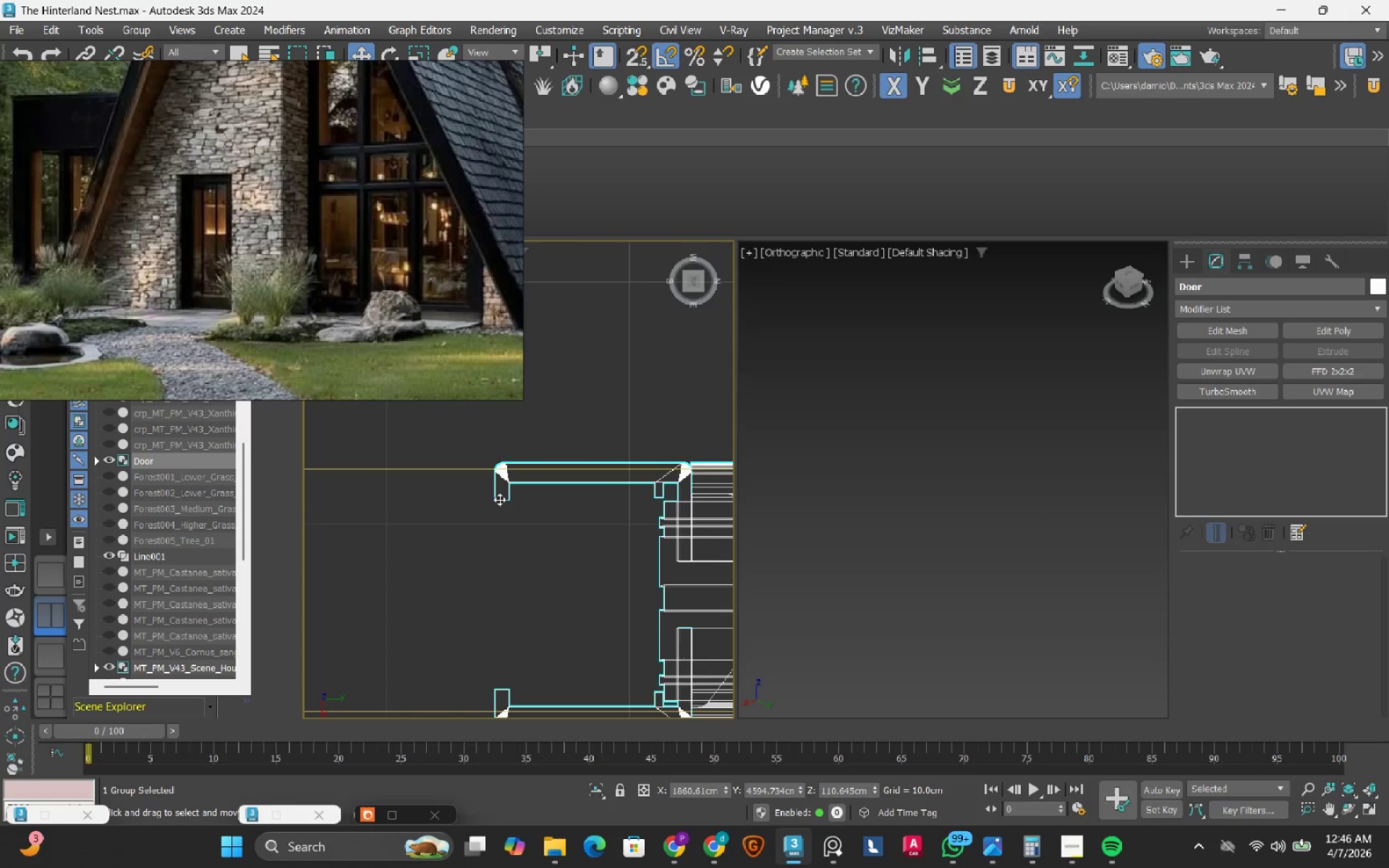 
scroll: coordinate [499, 499], scroll_direction: none, amount: 0.0
 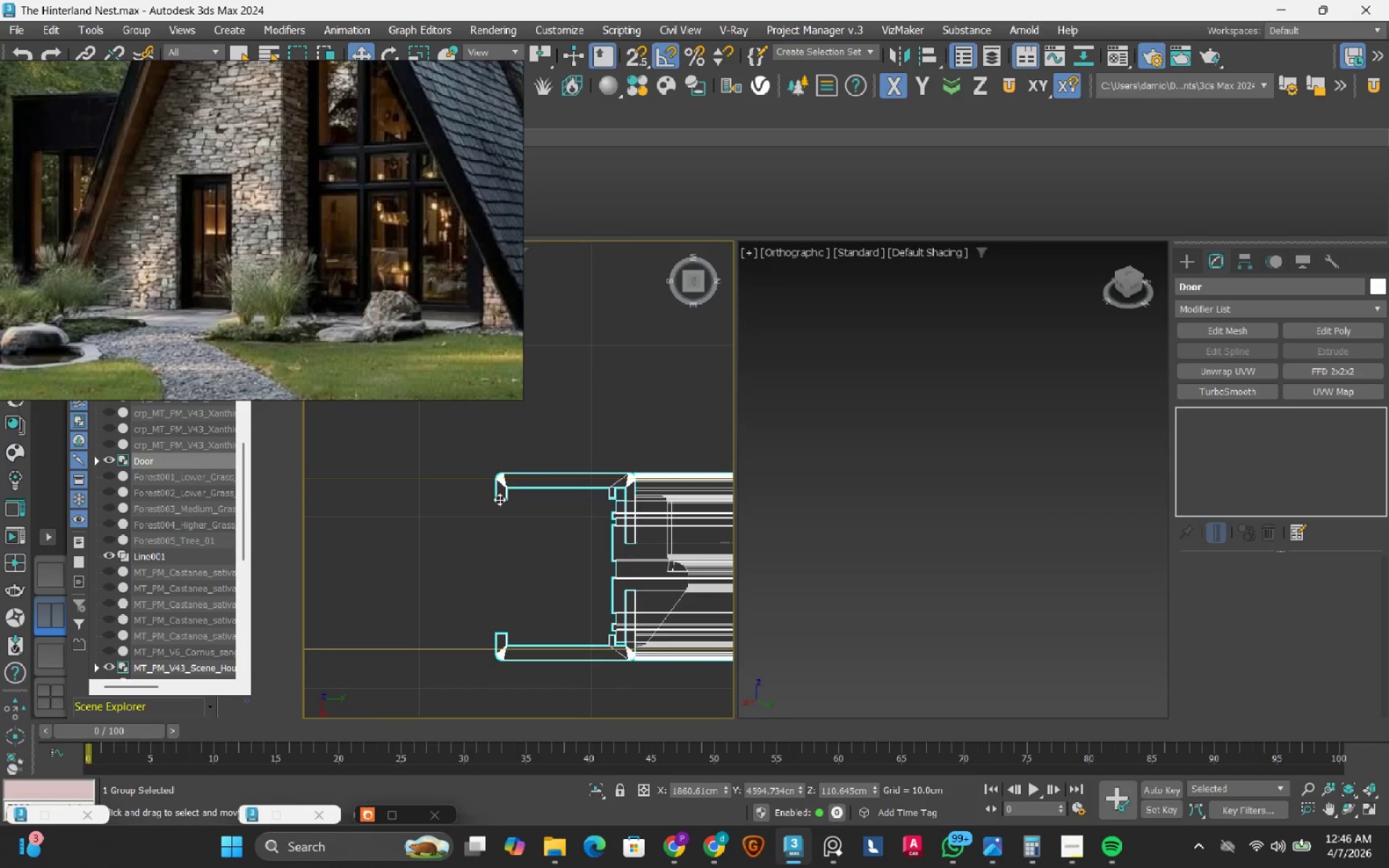 
left_click_drag(start_coordinate=[499, 499], to_coordinate=[499, 493])
 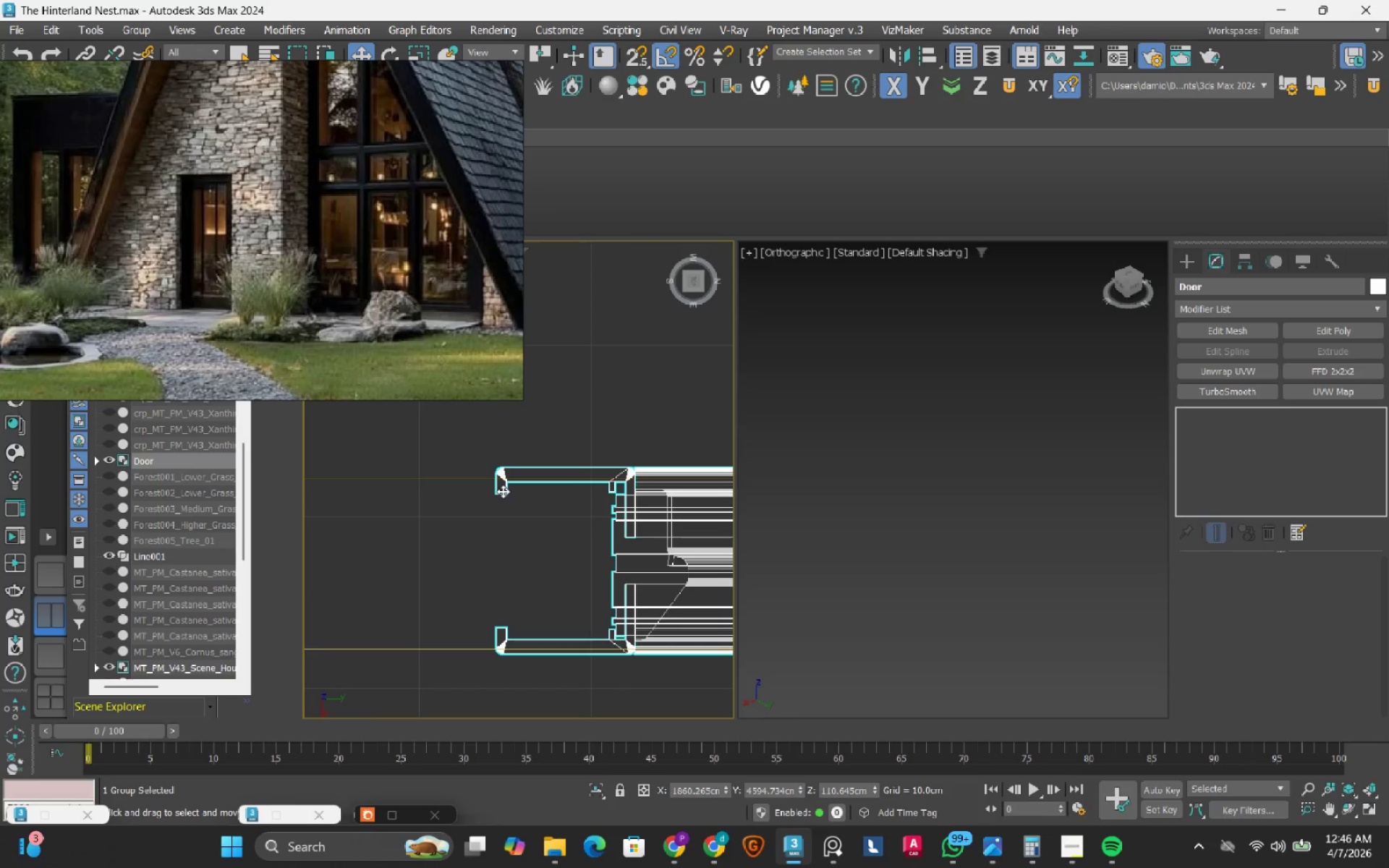 
left_click_drag(start_coordinate=[503, 491], to_coordinate=[496, 492])
 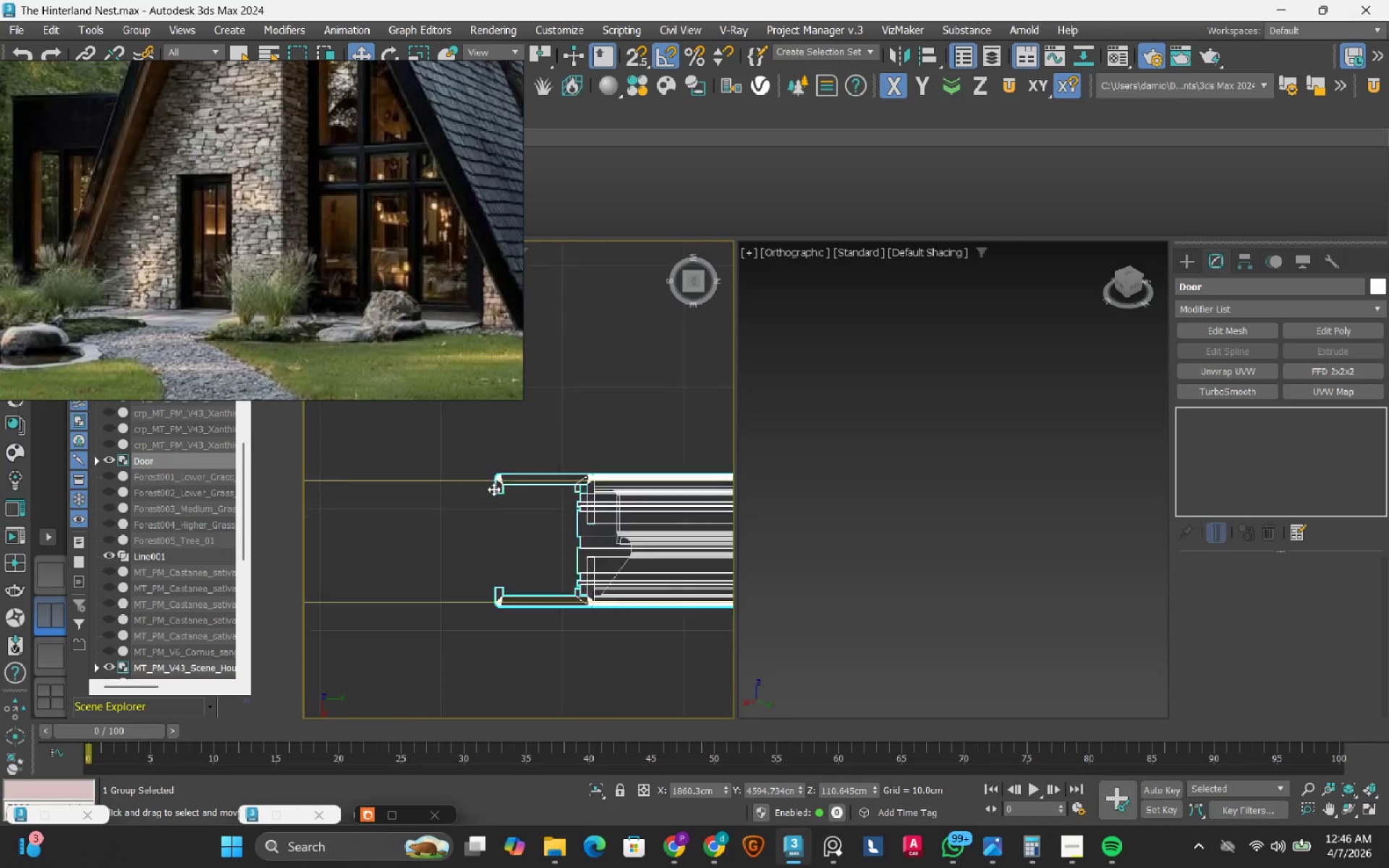 
scroll: coordinate [980, 503], scroll_direction: down, amount: 15.0
 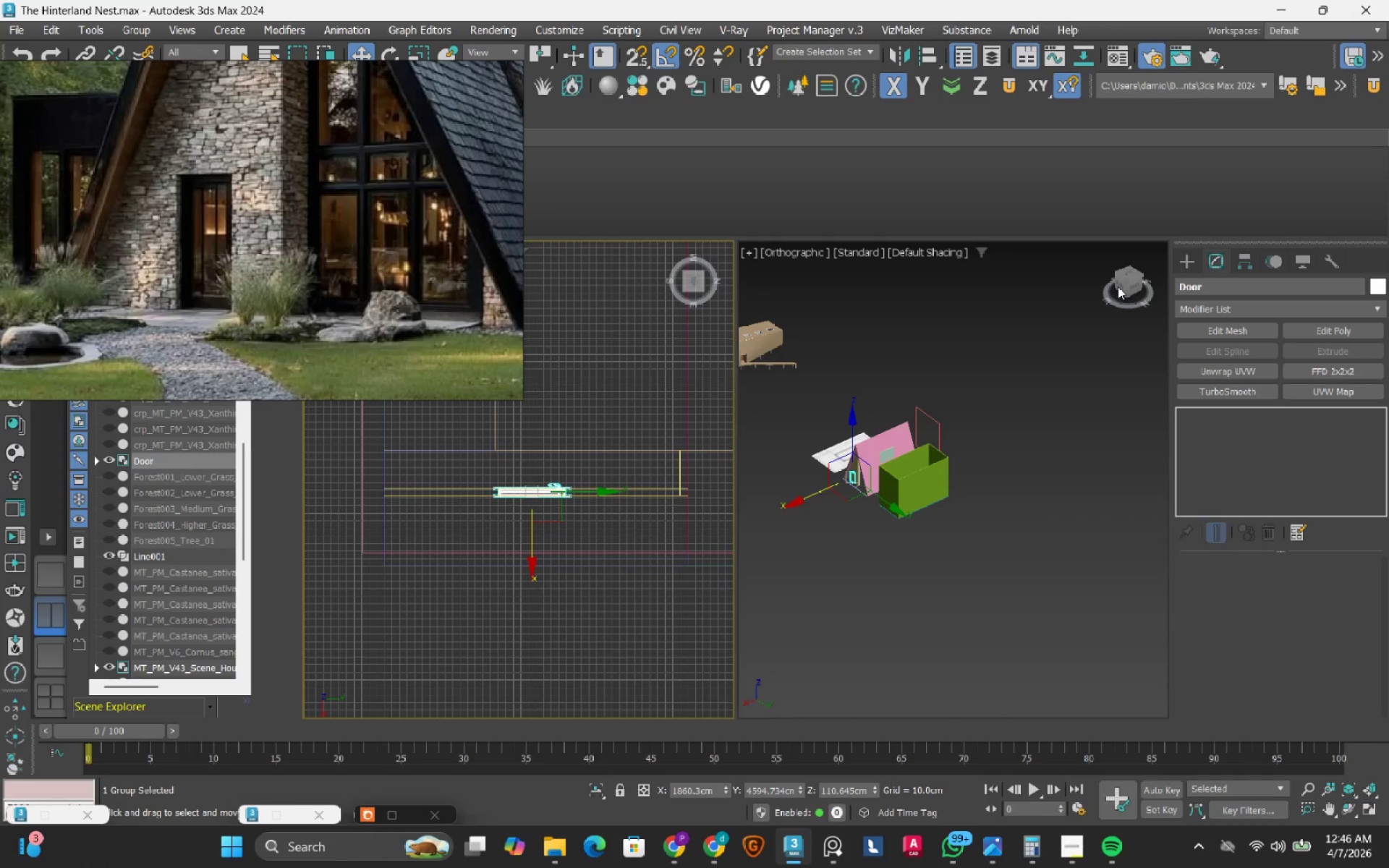 
left_click([1118, 285])
 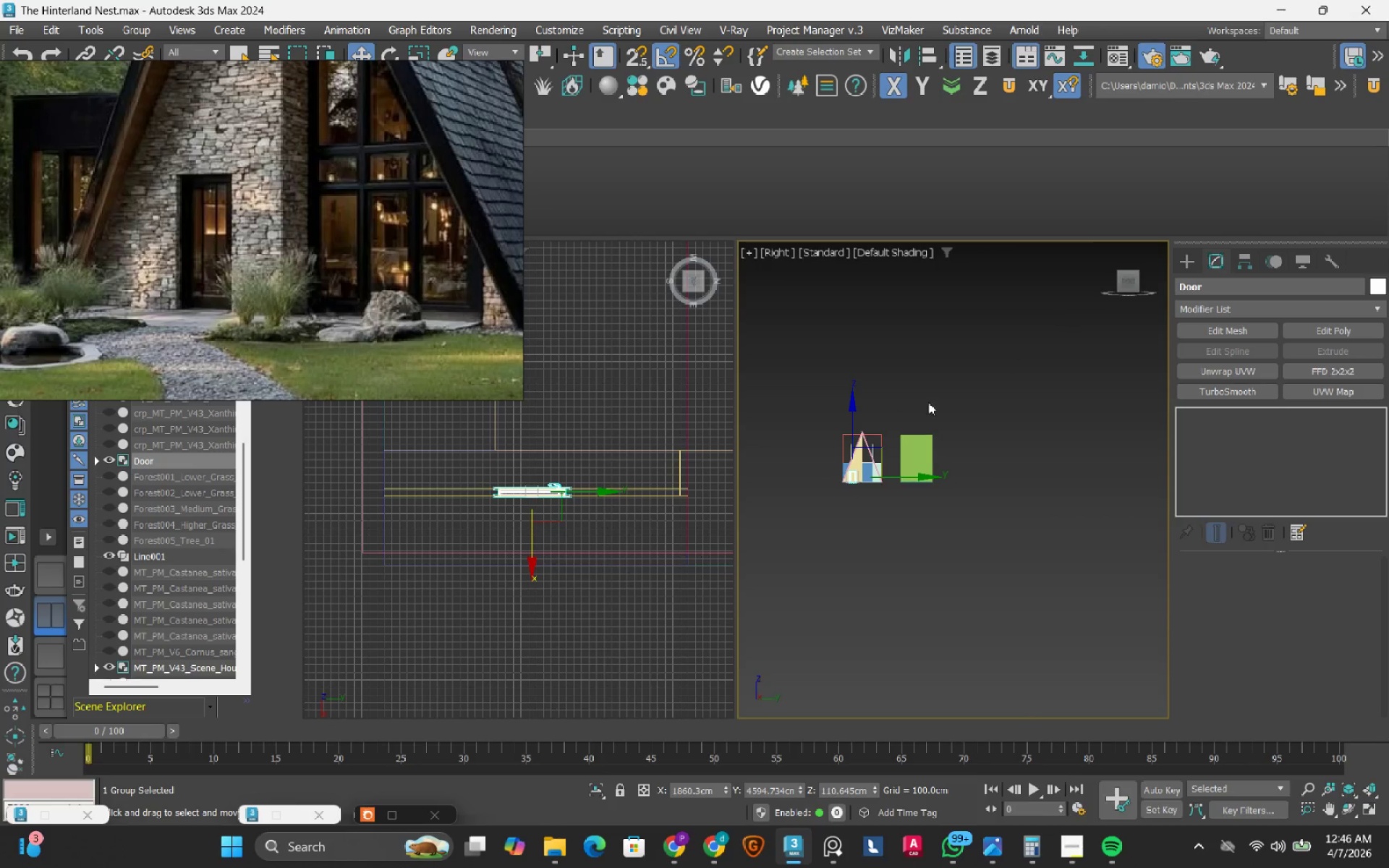 
scroll: coordinate [883, 499], scroll_direction: up, amount: 6.0
 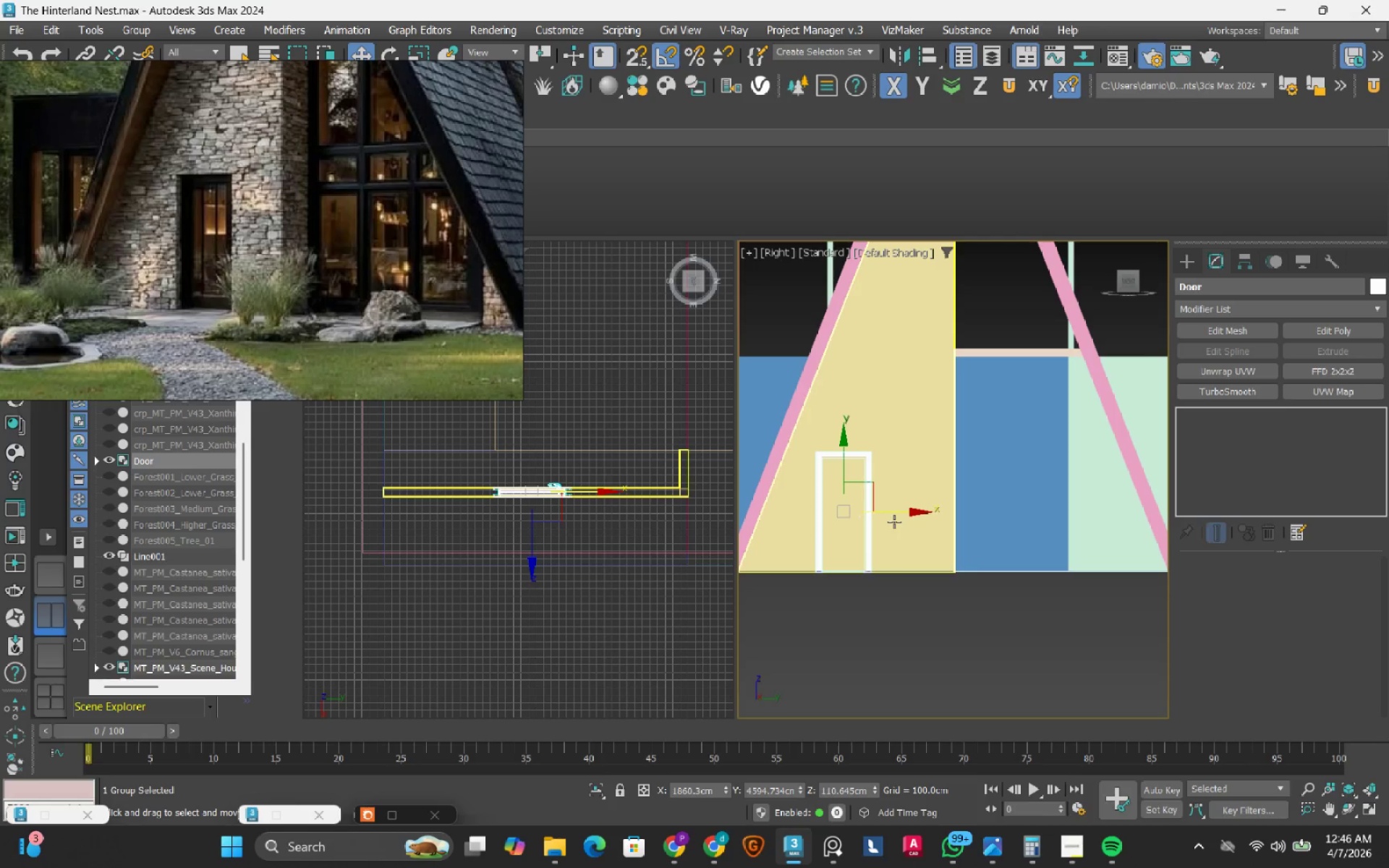 
wait(5.42)
 